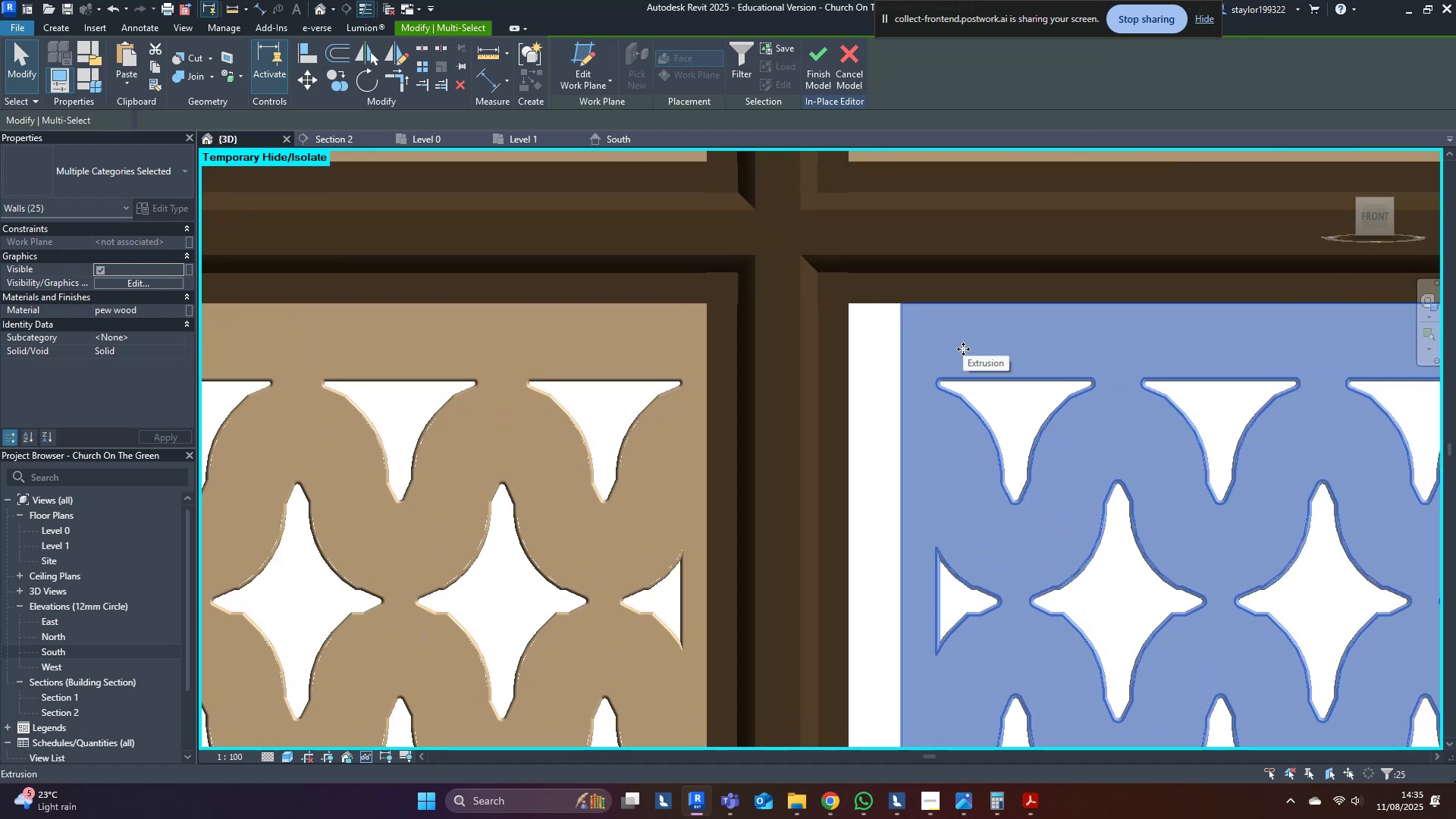 
type(mv)
 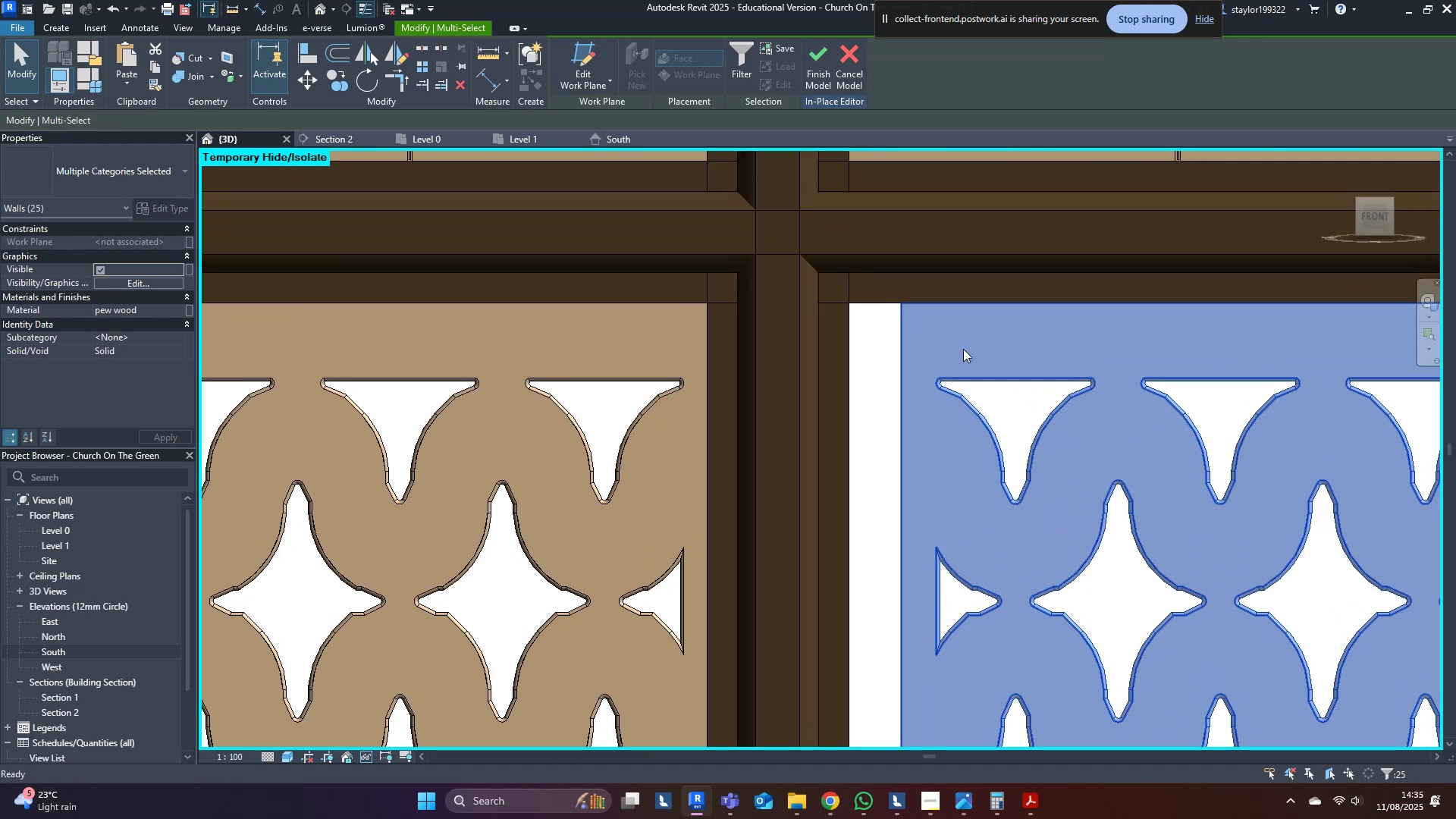 
scroll: coordinate [898, 347], scroll_direction: up, amount: 3.0
 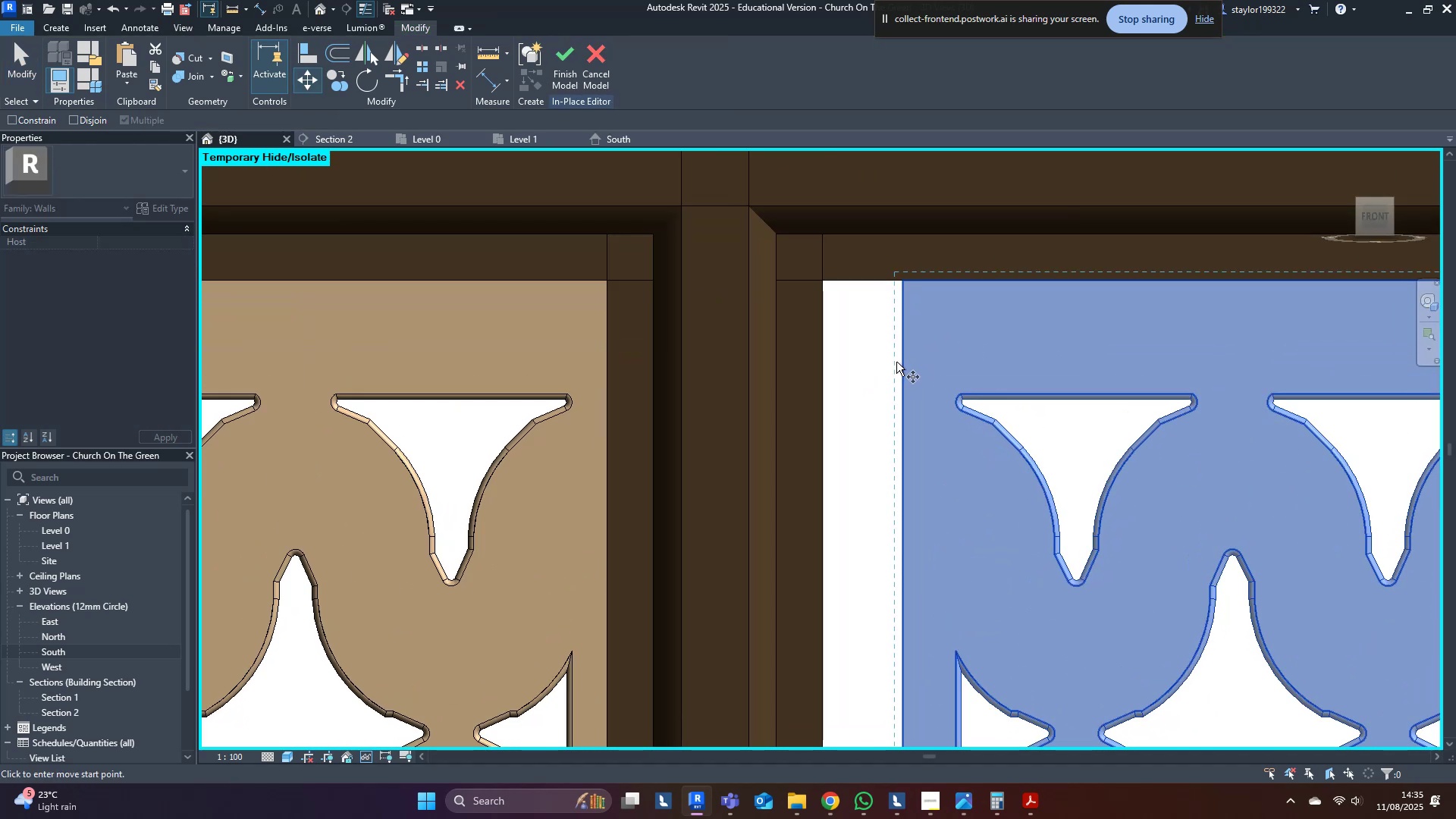 
left_click([902, 362])
 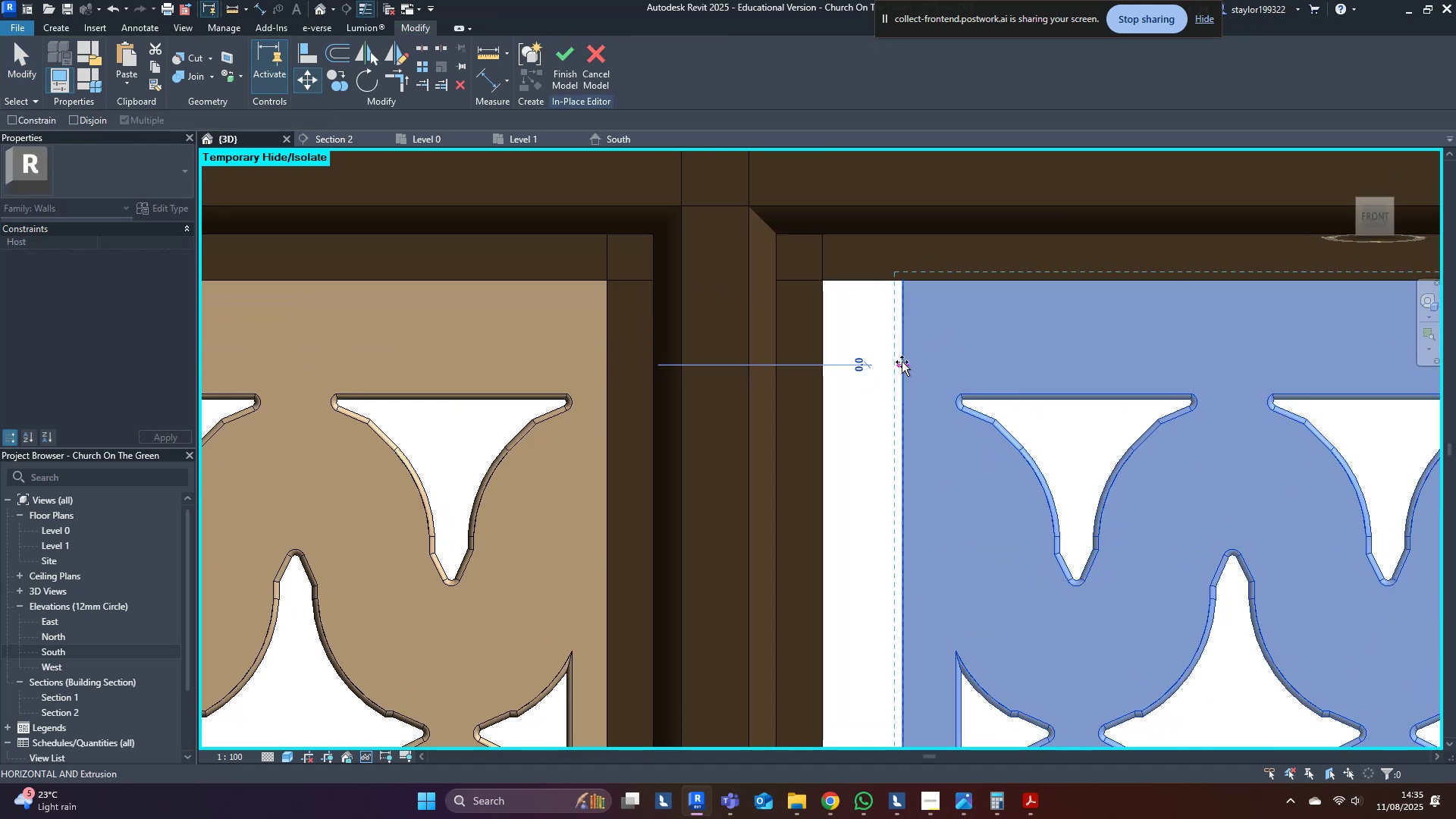 
hold_key(key=ShiftLeft, duration=1.53)
left_click([824, 366])
 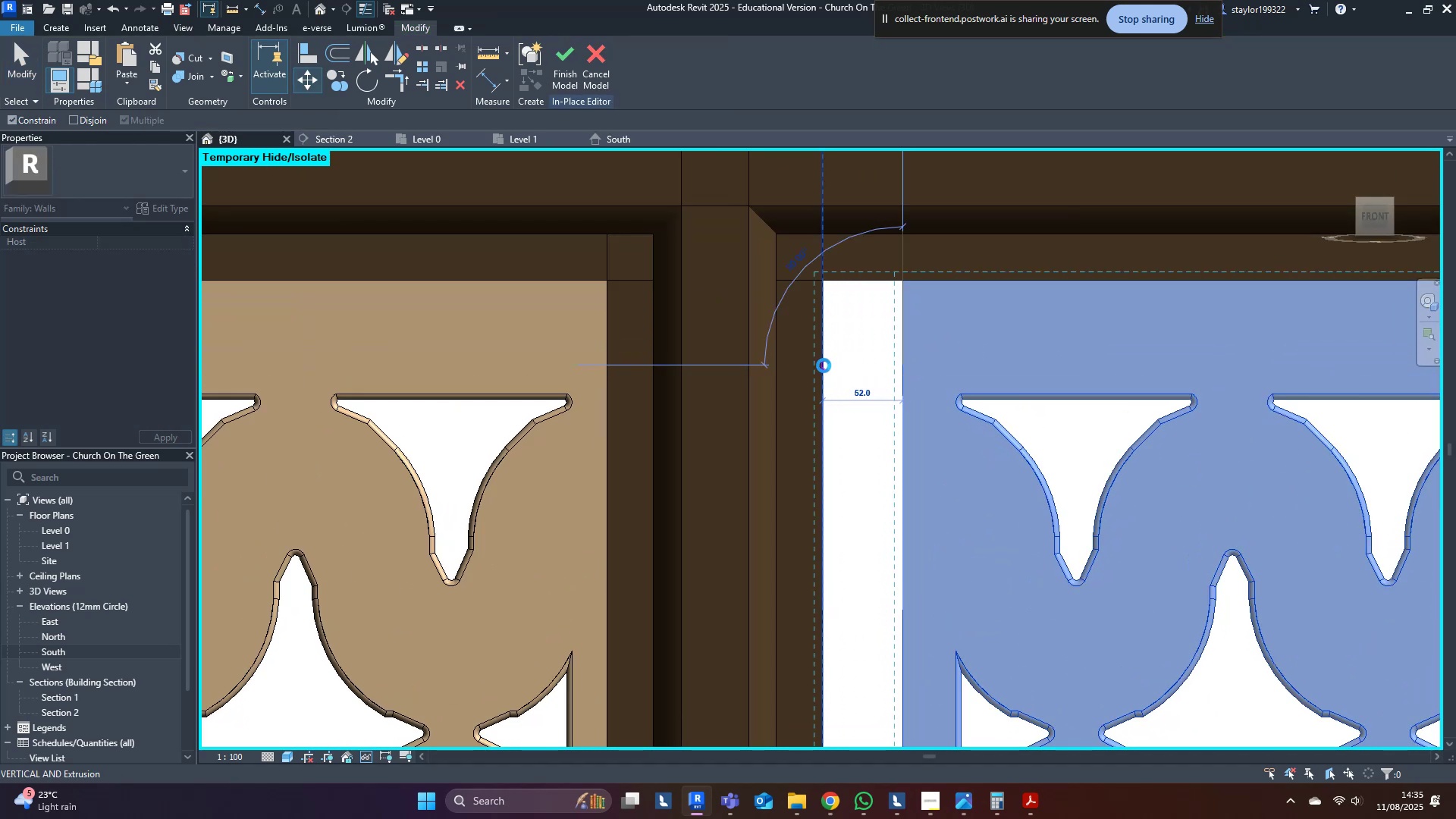 
hold_key(key=ShiftLeft, duration=0.87)
 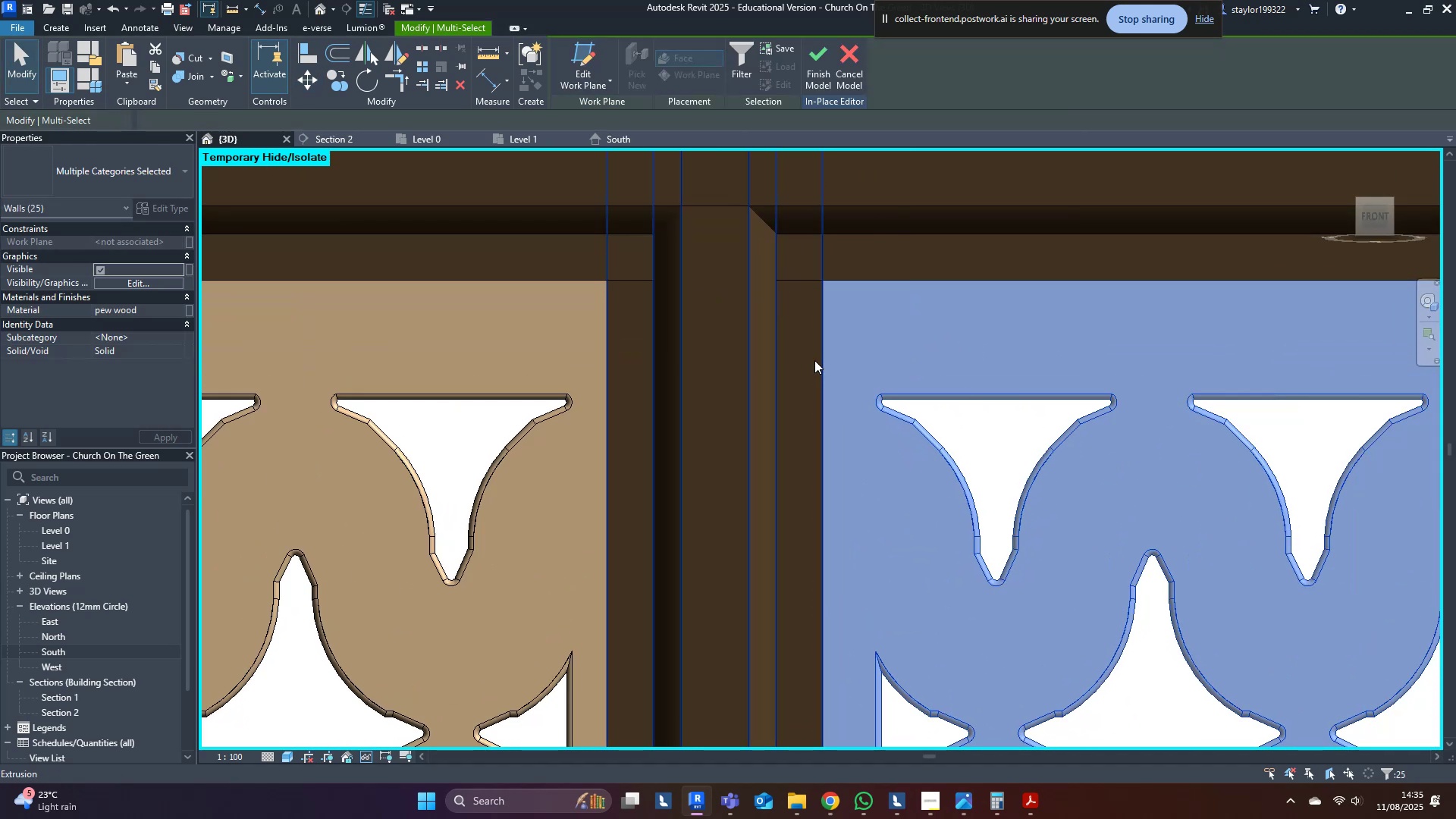 
scroll: coordinate [867, 360], scroll_direction: down, amount: 4.0
 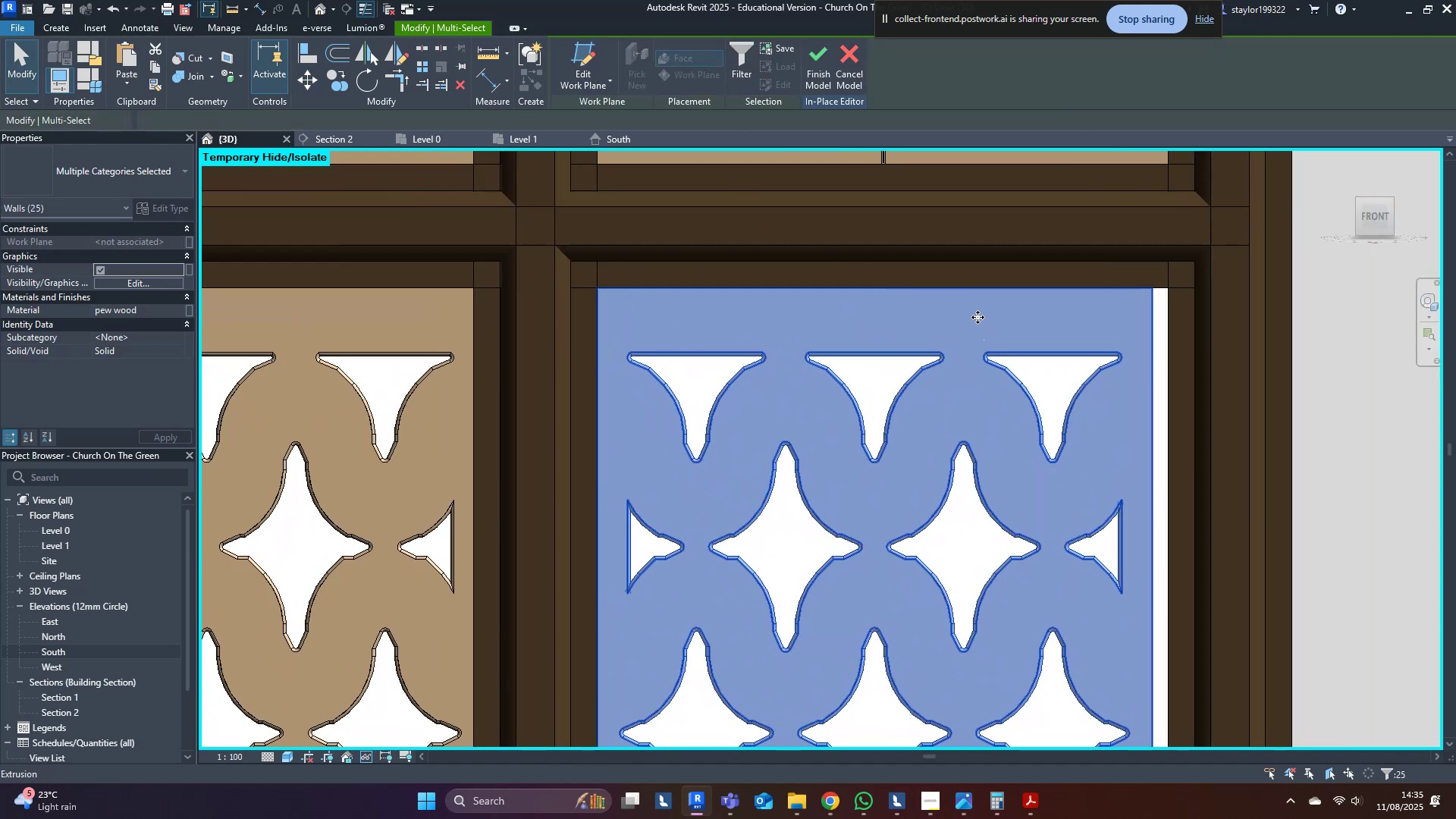 
key(ArrowRight)
 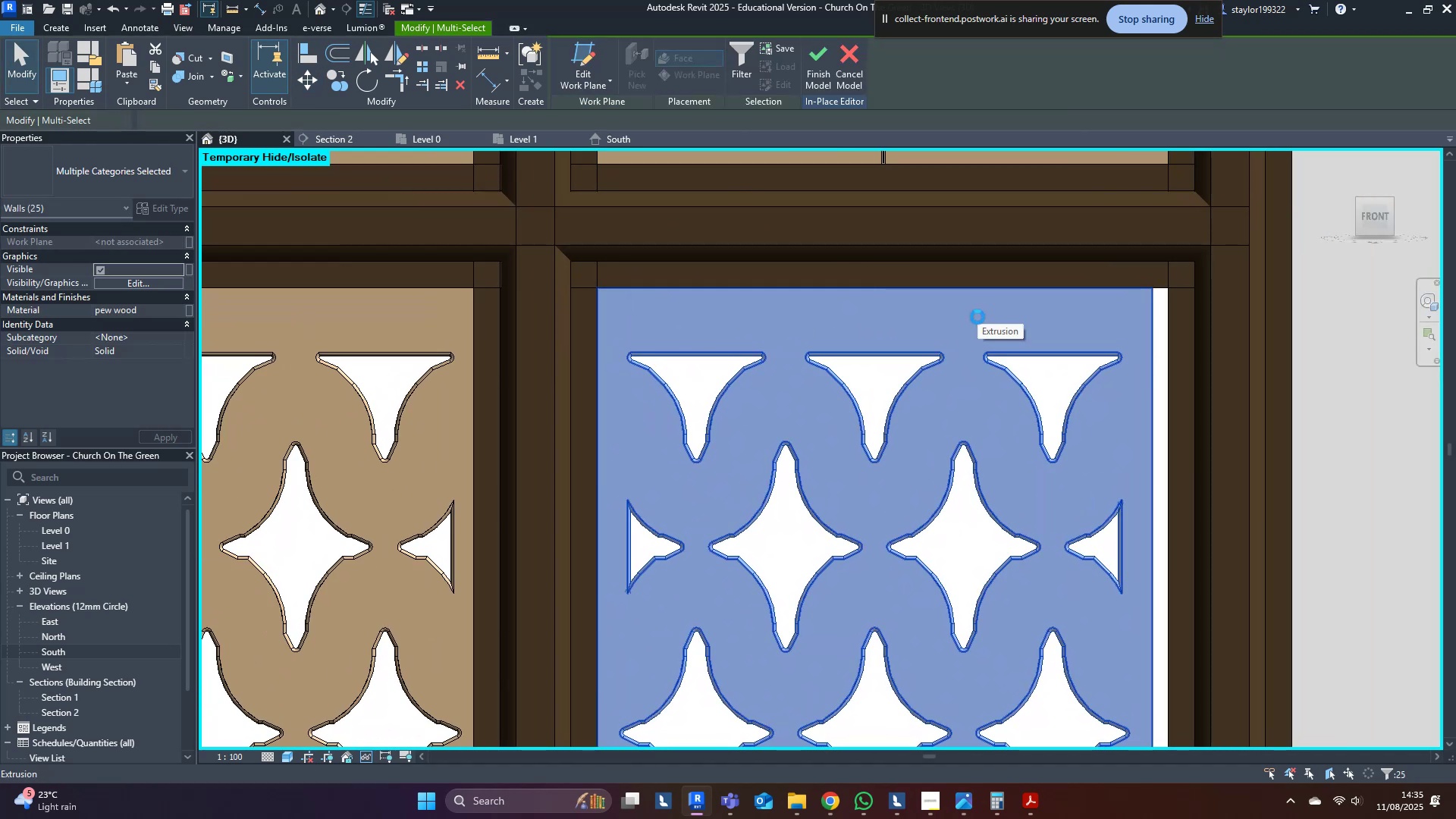 
key(ArrowRight)
 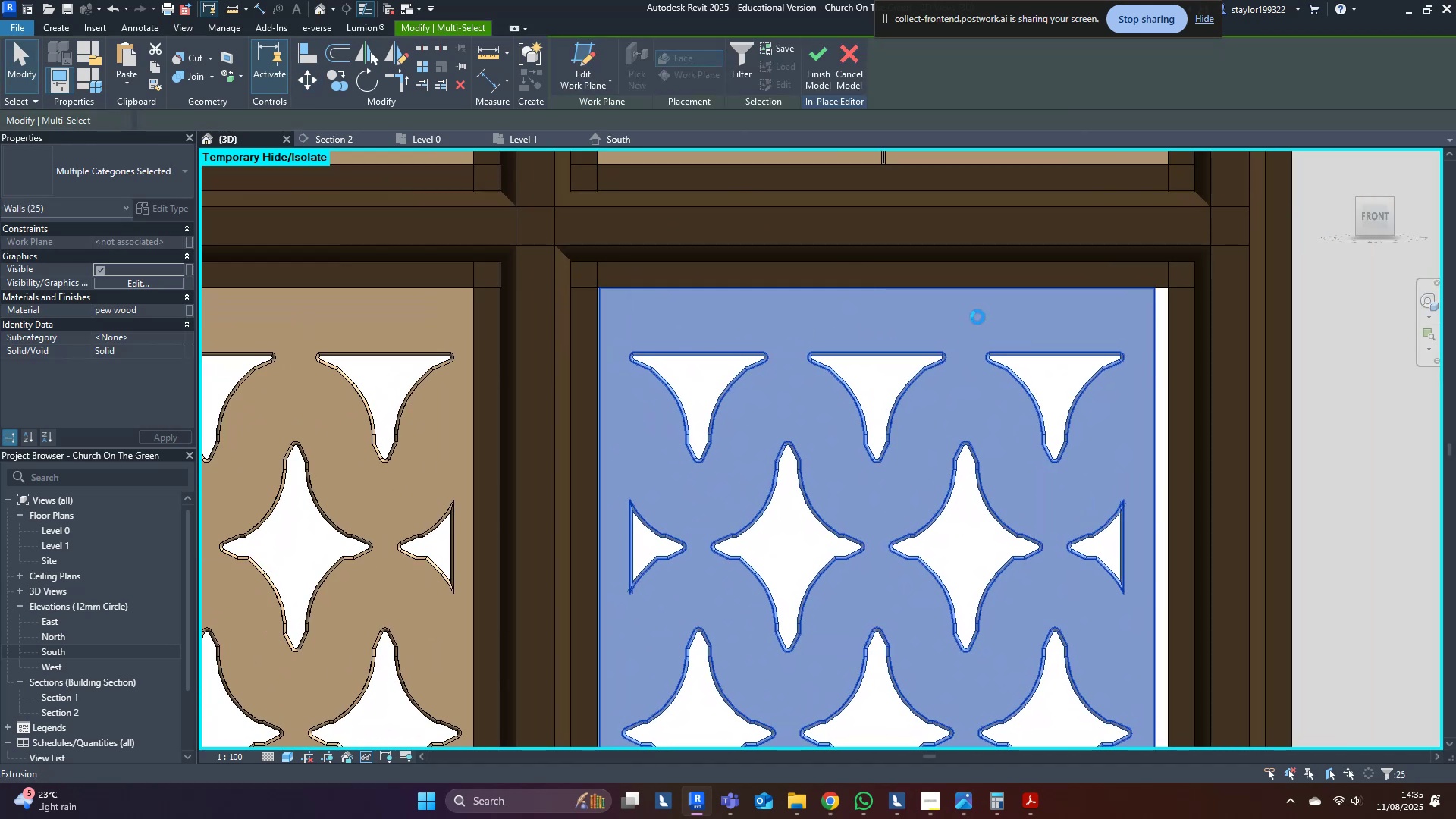 
key(ArrowRight)
 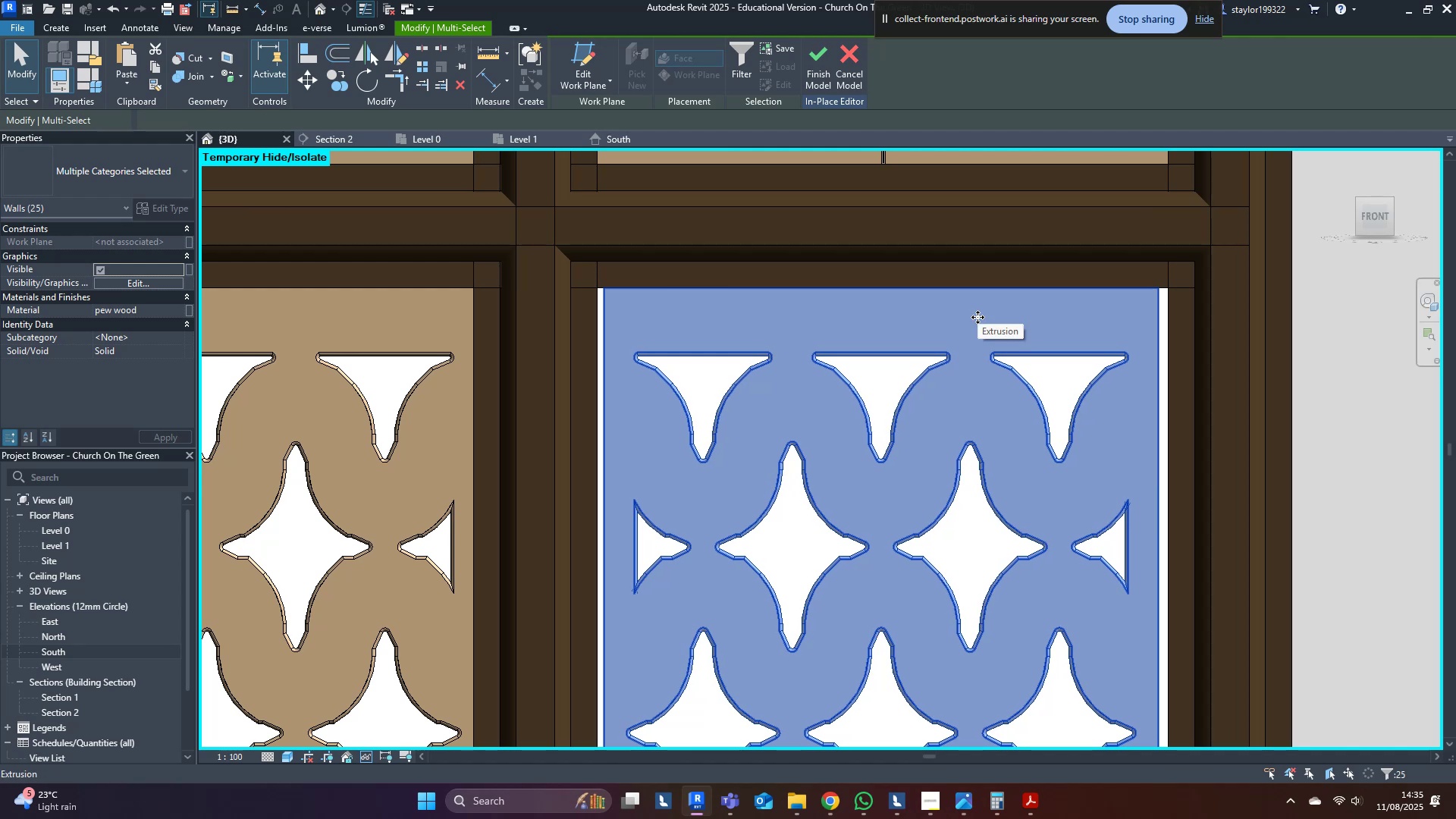 
key(ArrowRight)
 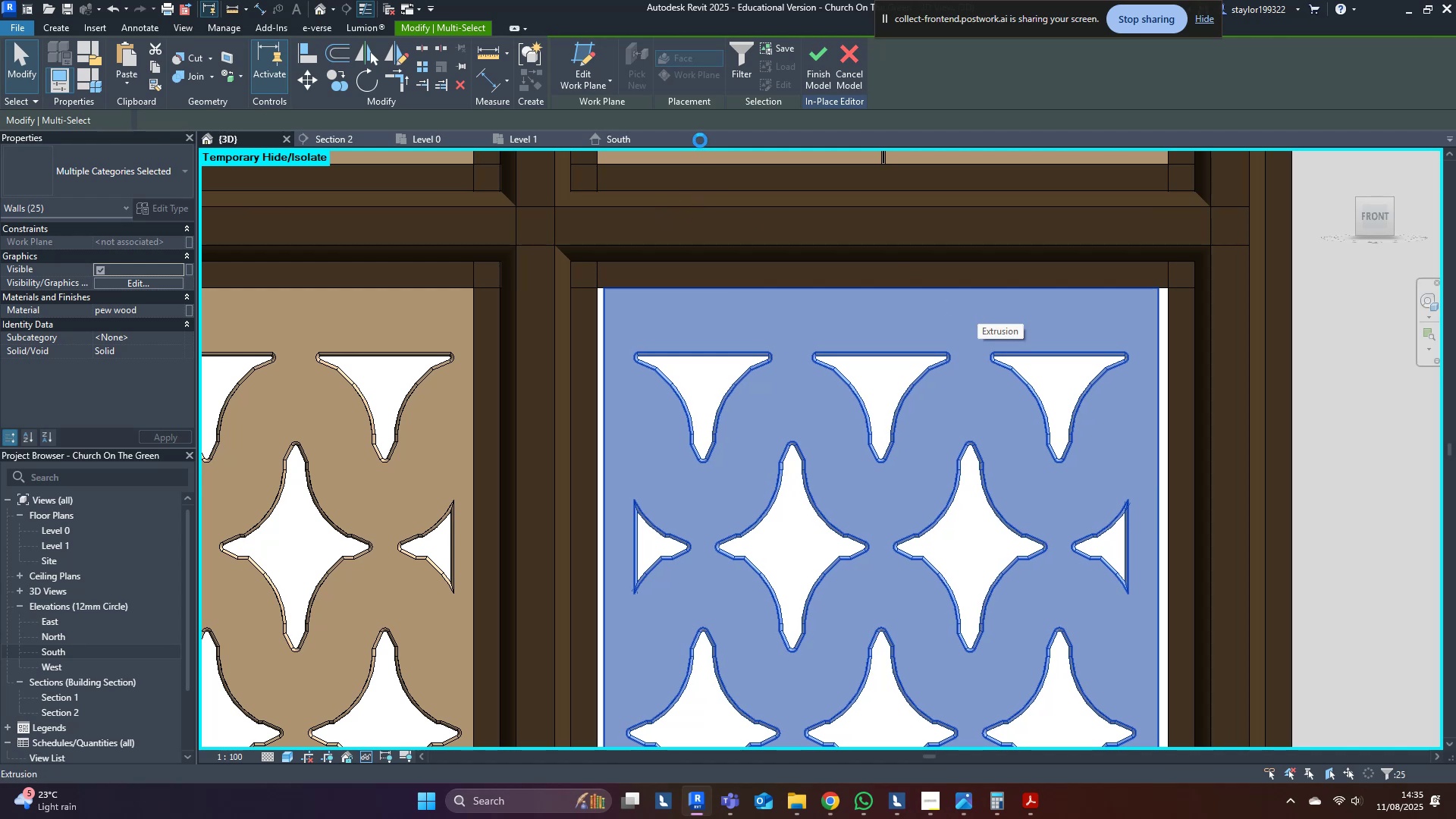 
key(Escape)
 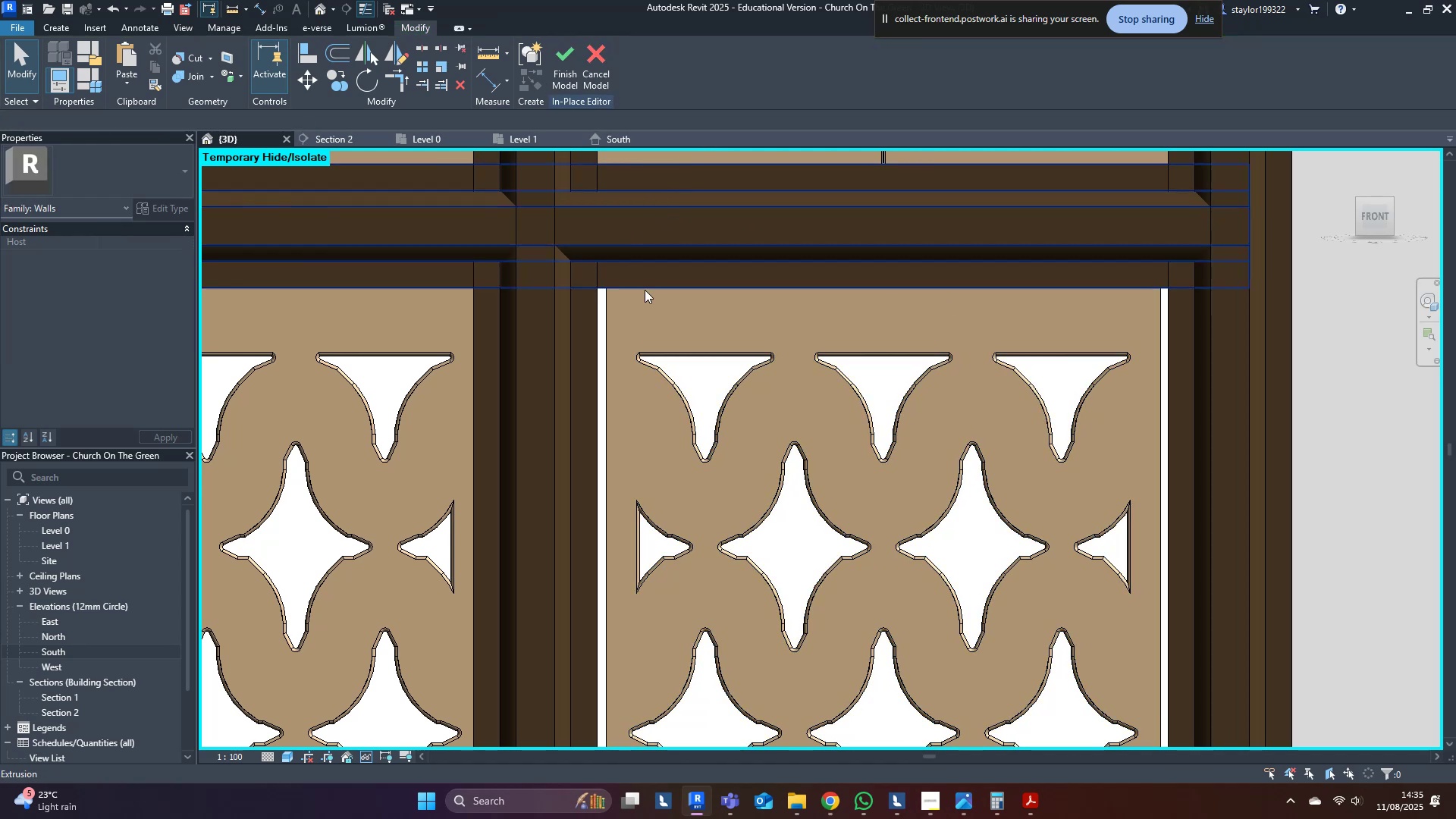 
left_click([650, 300])
 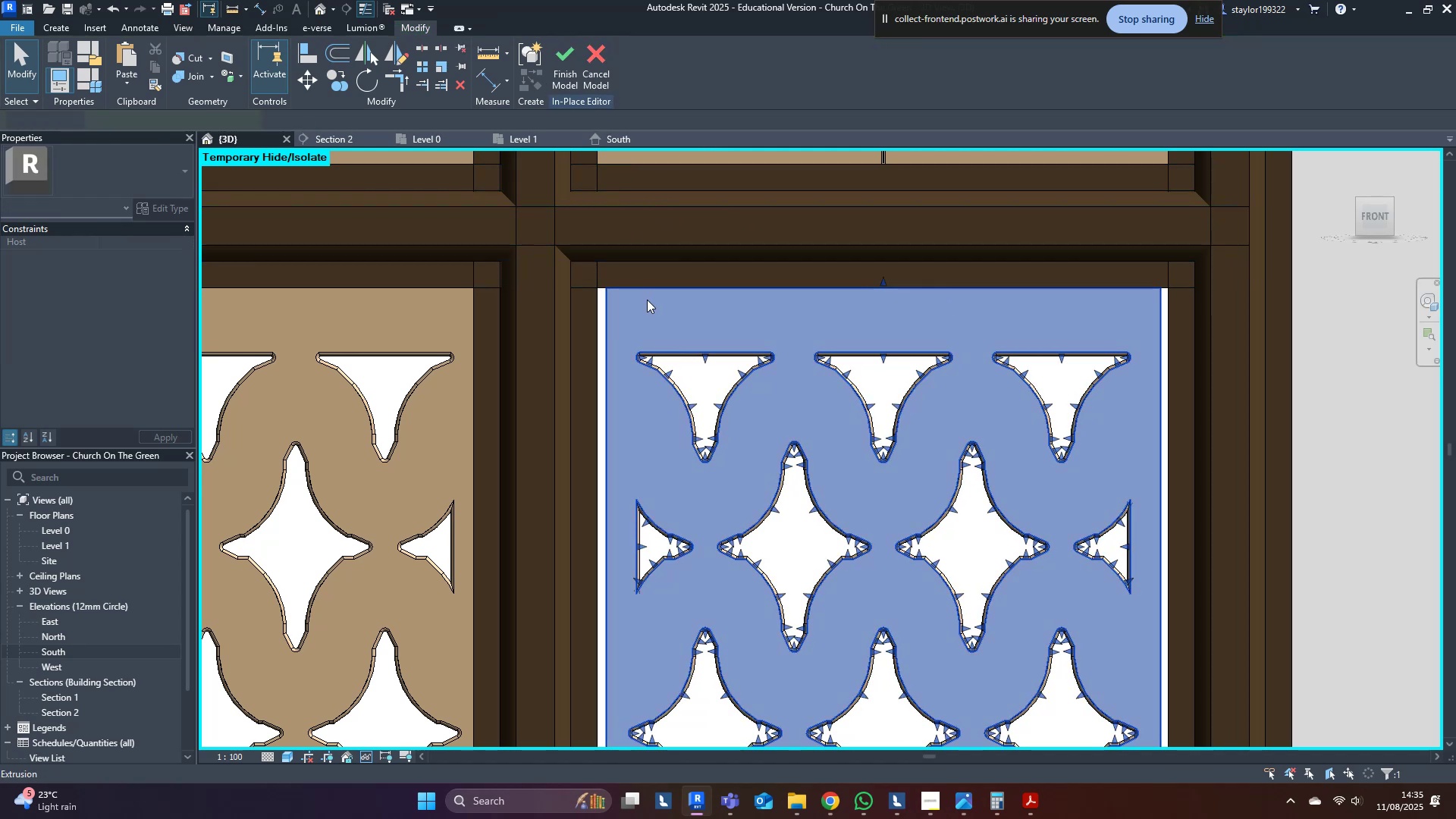 
scroll: coordinate [631, 325], scroll_direction: down, amount: 4.0
 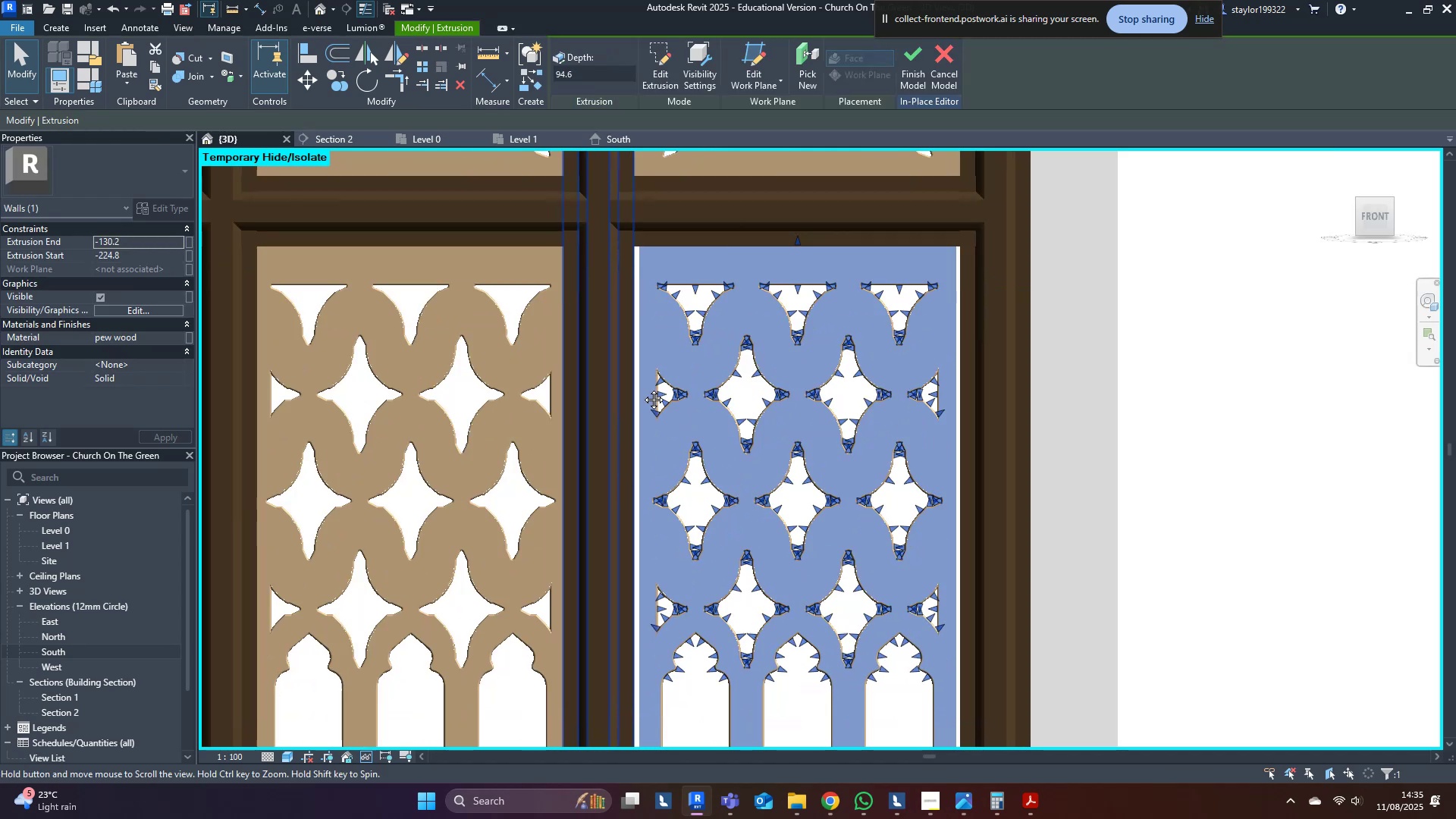 
scroll: coordinate [710, 468], scroll_direction: up, amount: 7.0
 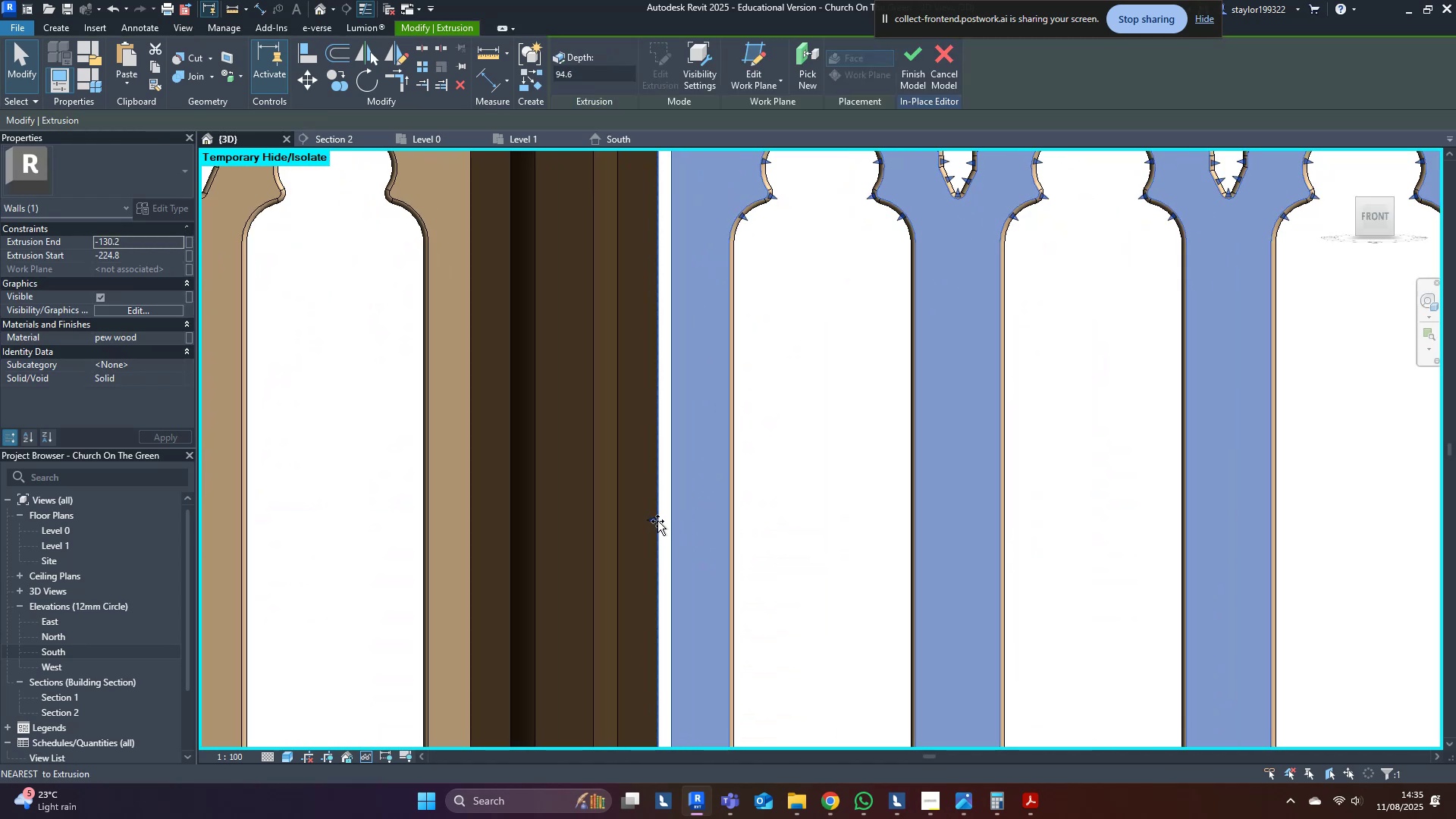 
scroll: coordinate [657, 521], scroll_direction: down, amount: 3.0
 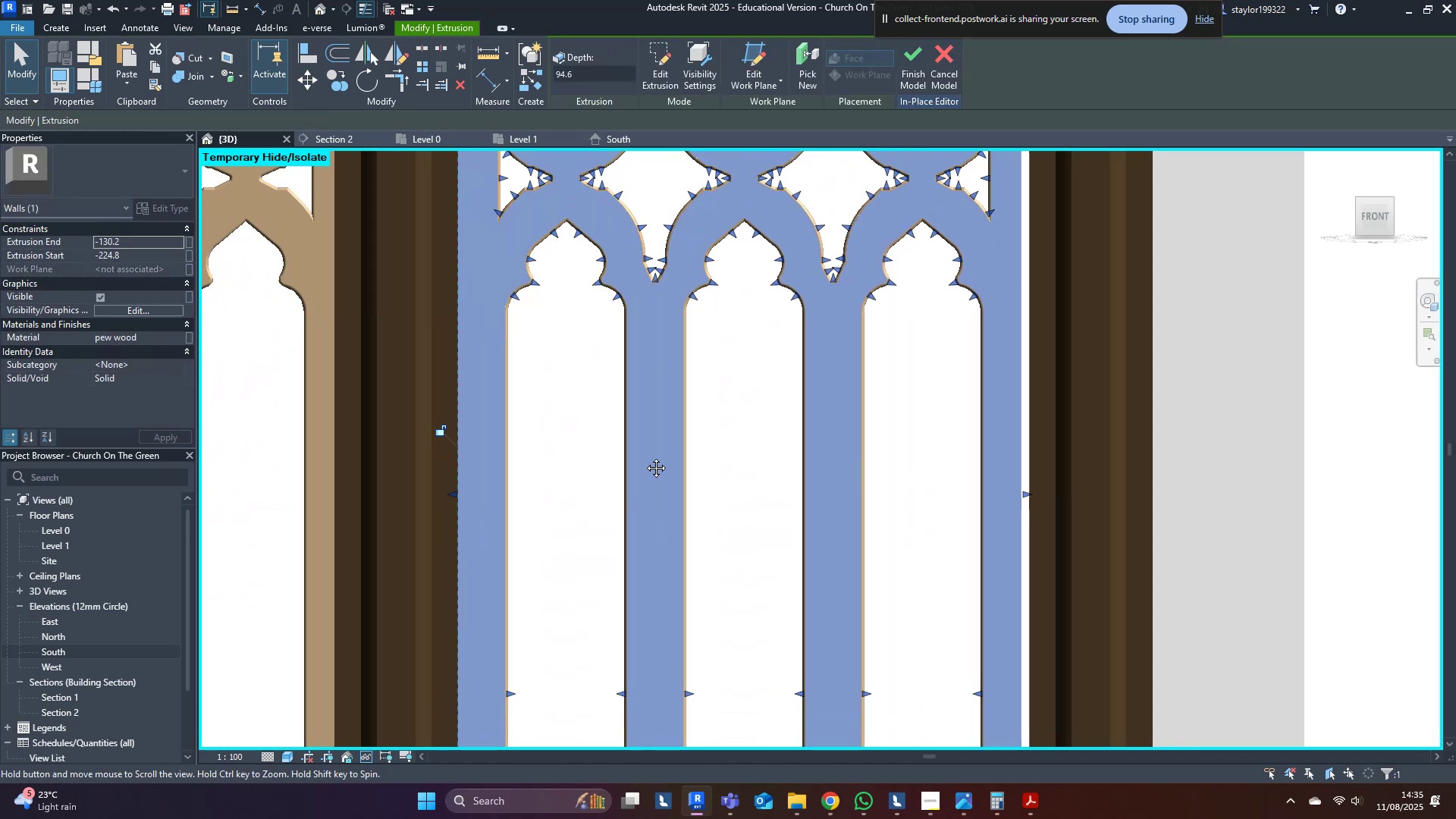 
scroll: coordinate [930, 491], scroll_direction: up, amount: 3.0
 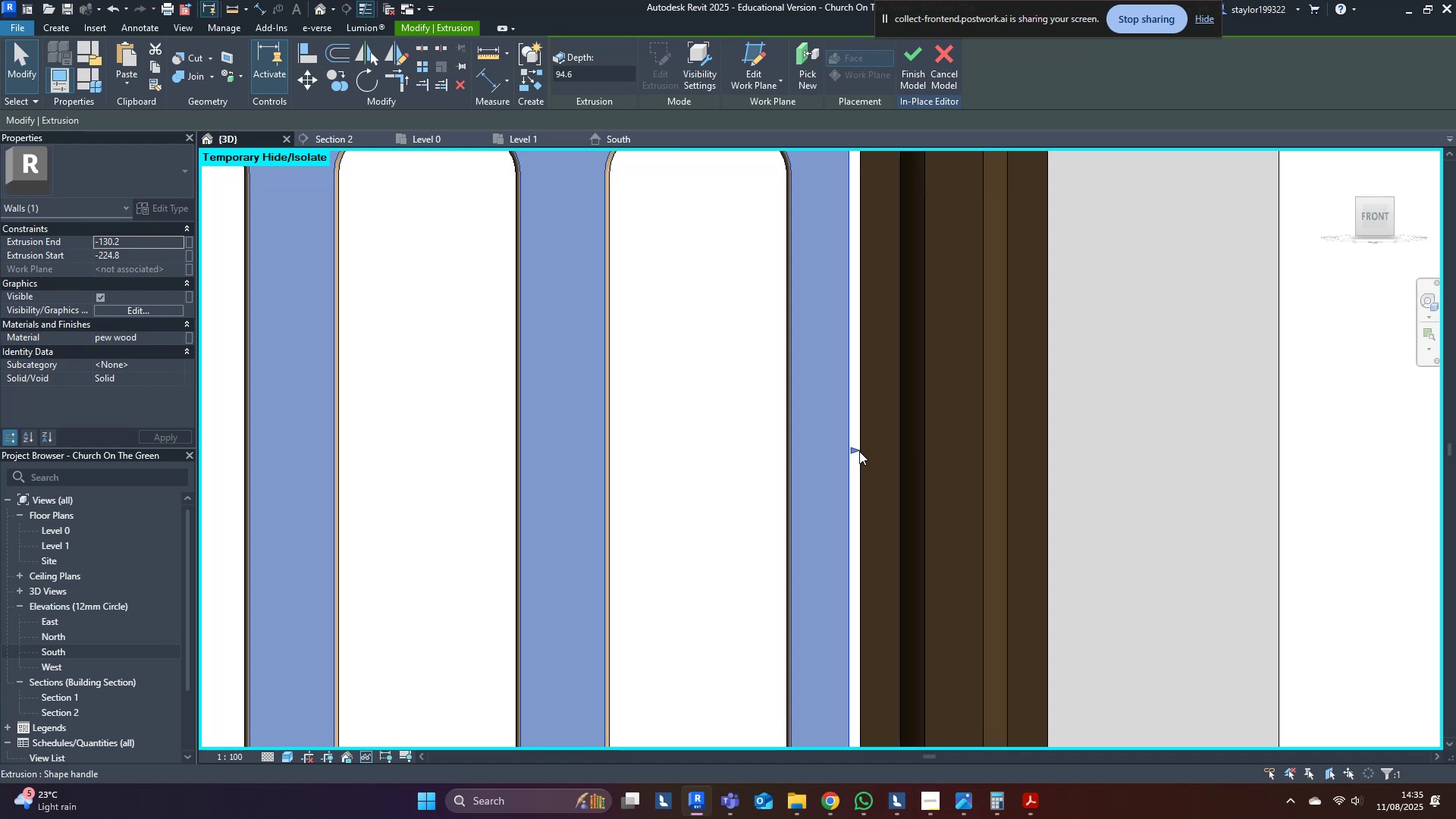 
left_click([859, 451])
 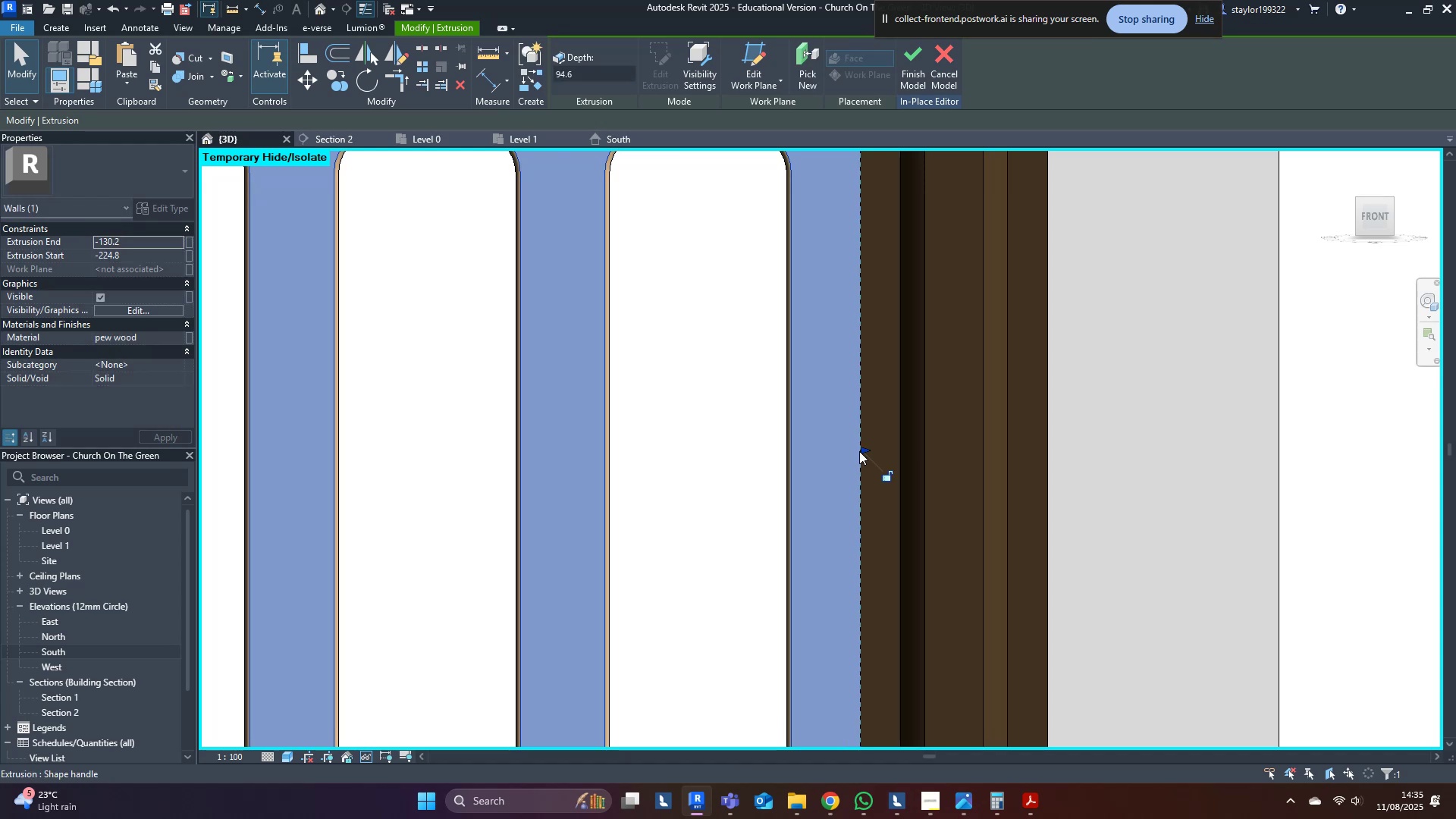 
scroll: coordinate [858, 447], scroll_direction: down, amount: 14.0
 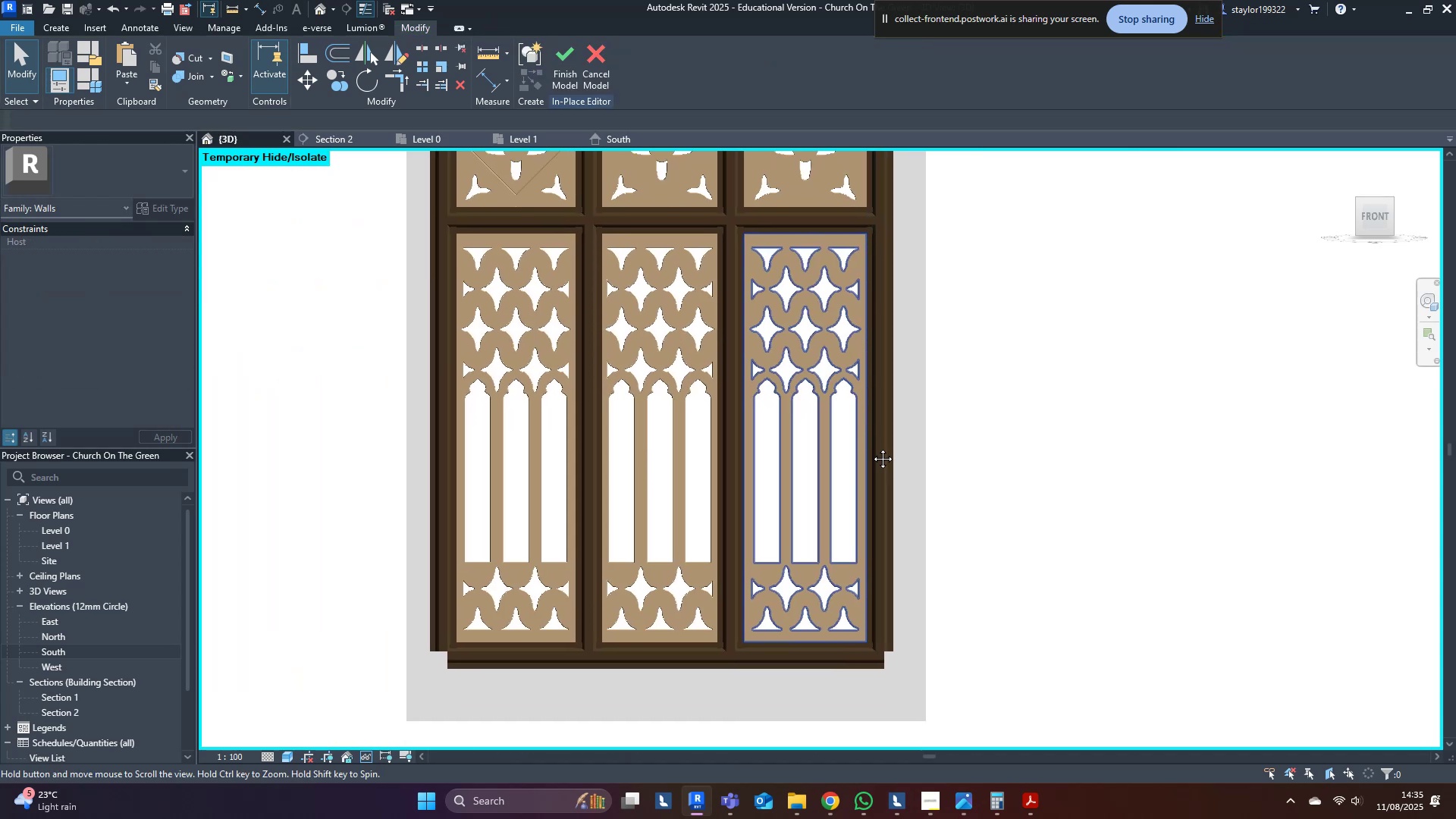 
key(Escape)
 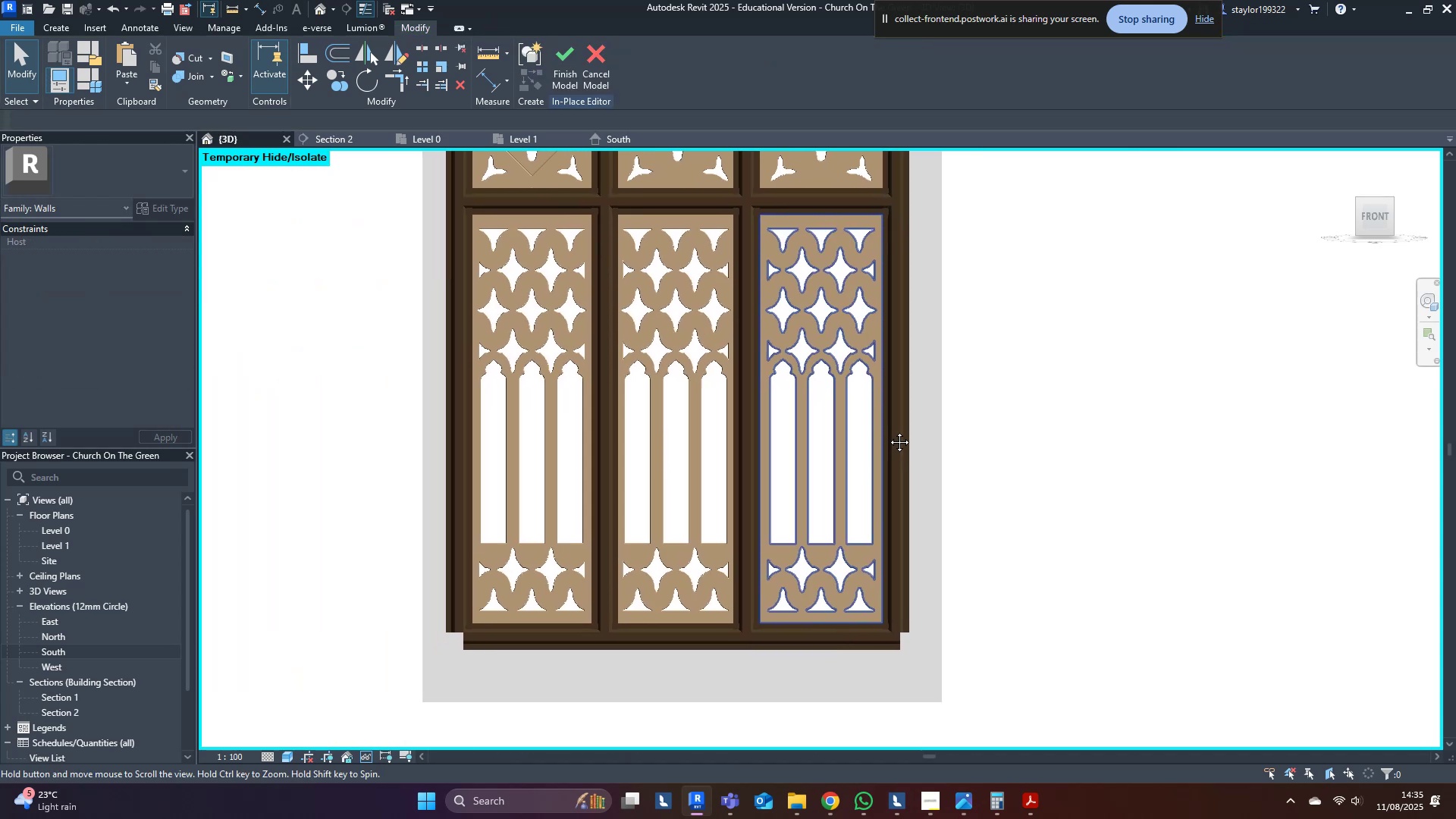 
hold_key(key=ShiftLeft, duration=0.59)
 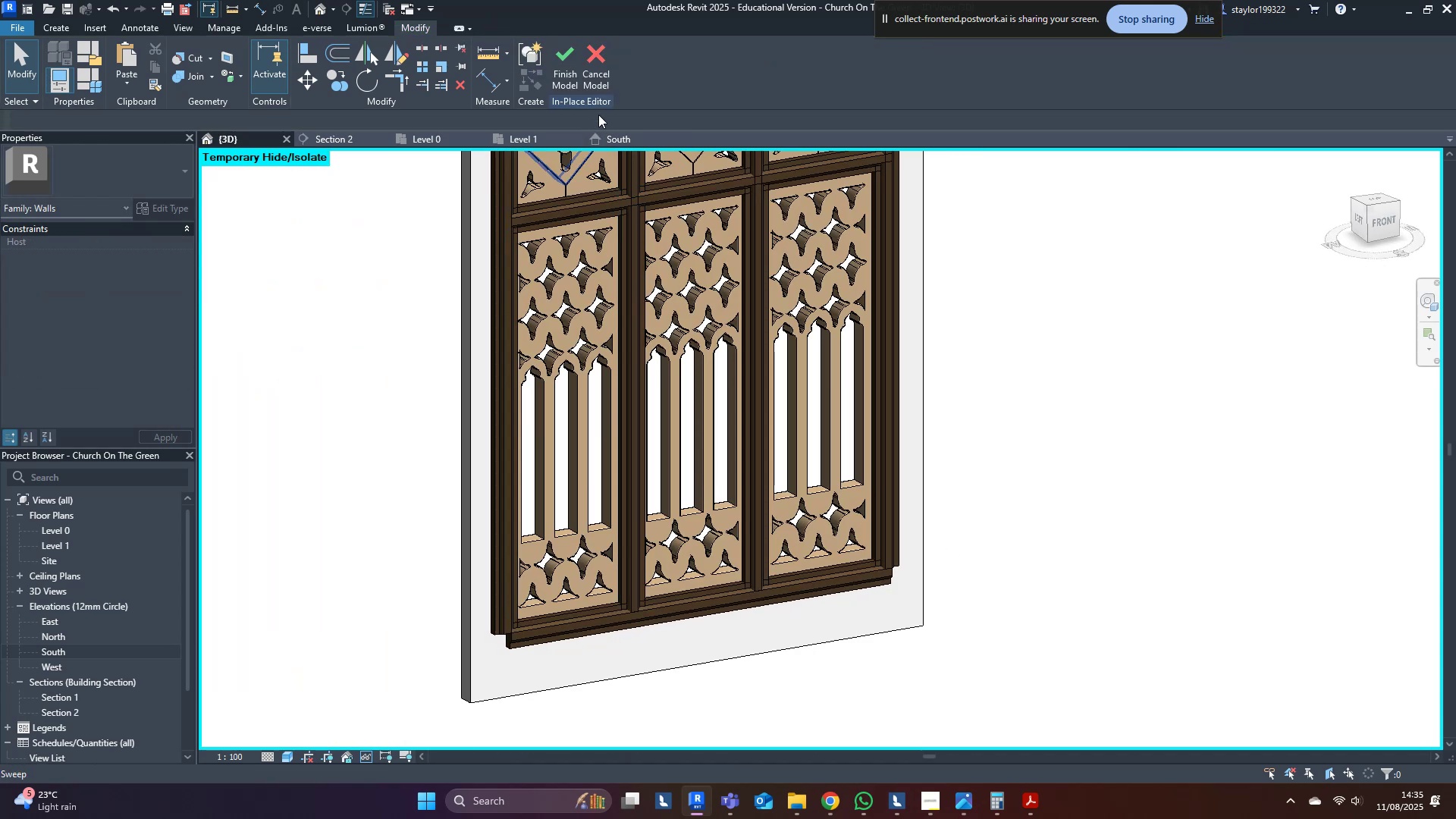 
left_click([555, 69])
 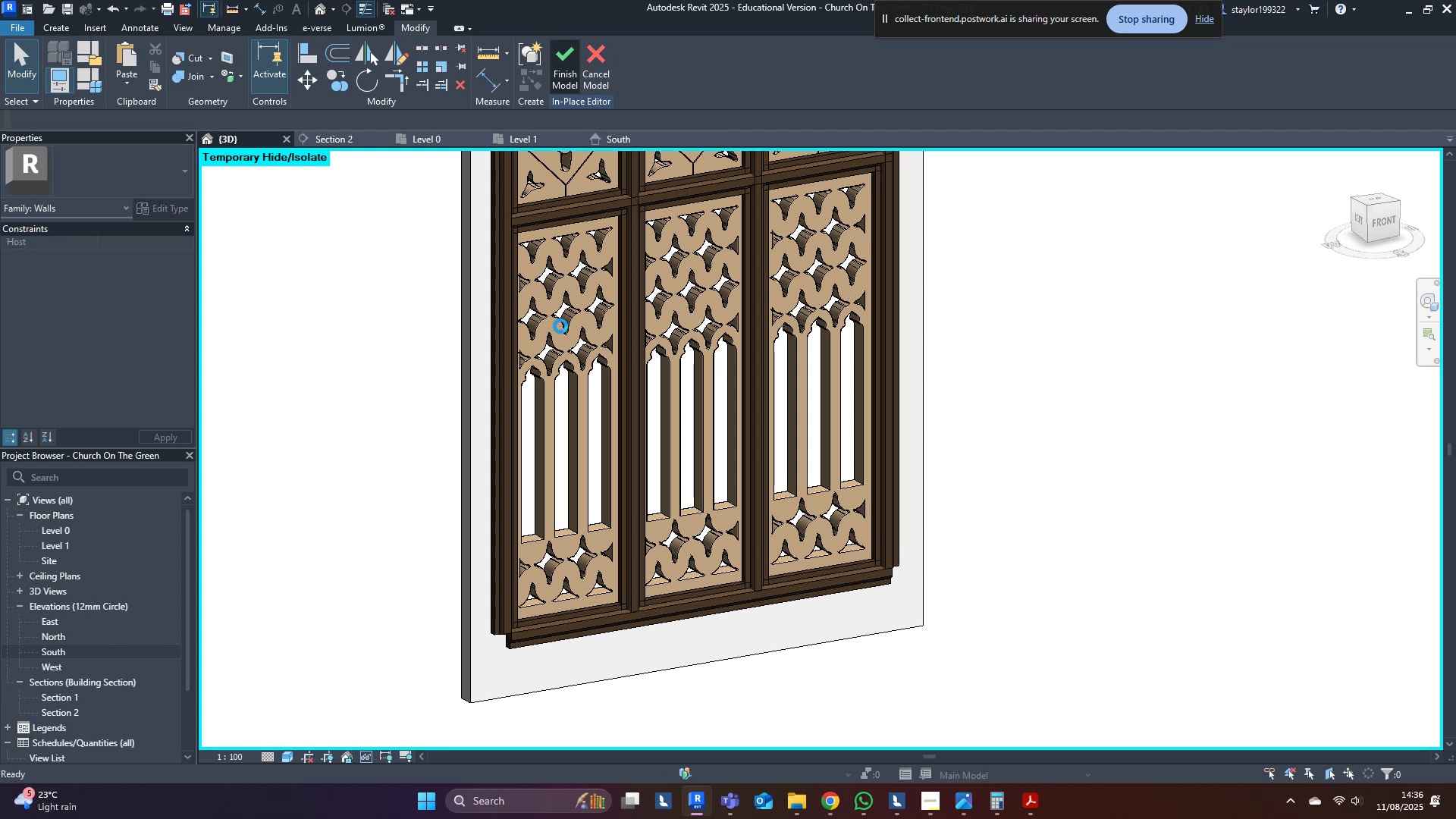 
wait(17.37)
 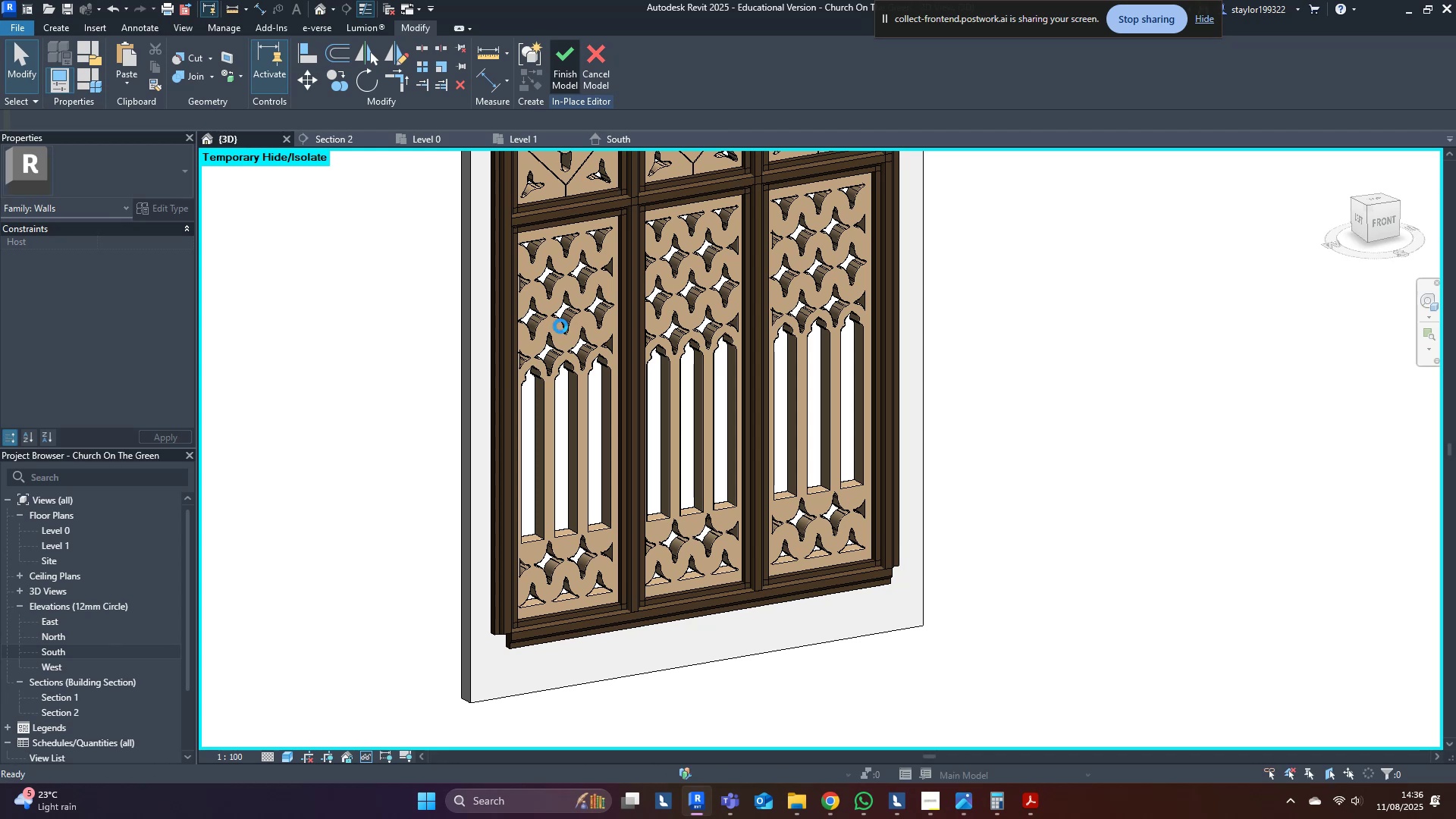 
scroll: coordinate [949, 461], scroll_direction: down, amount: 8.0
 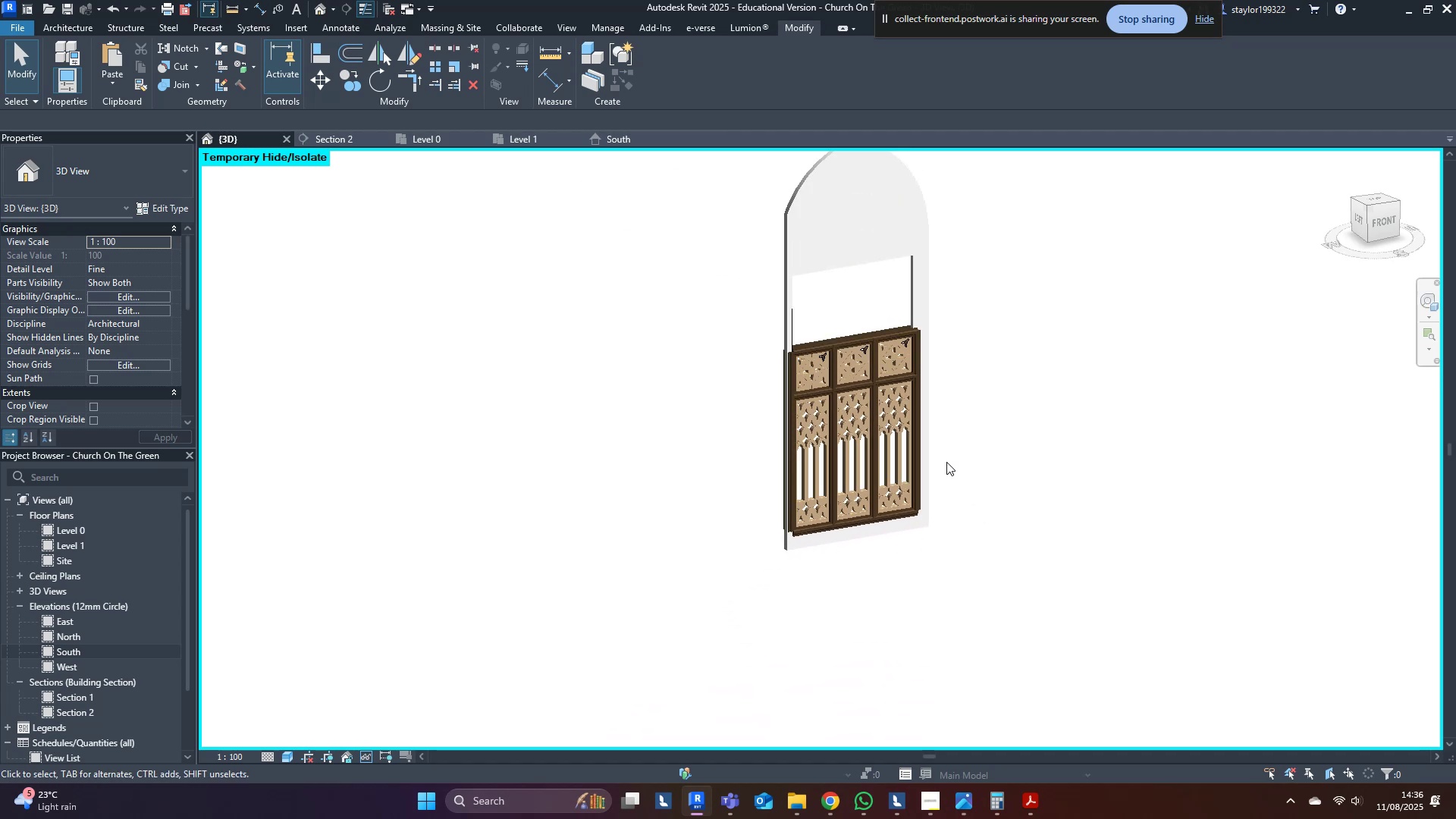 
type(hr)
 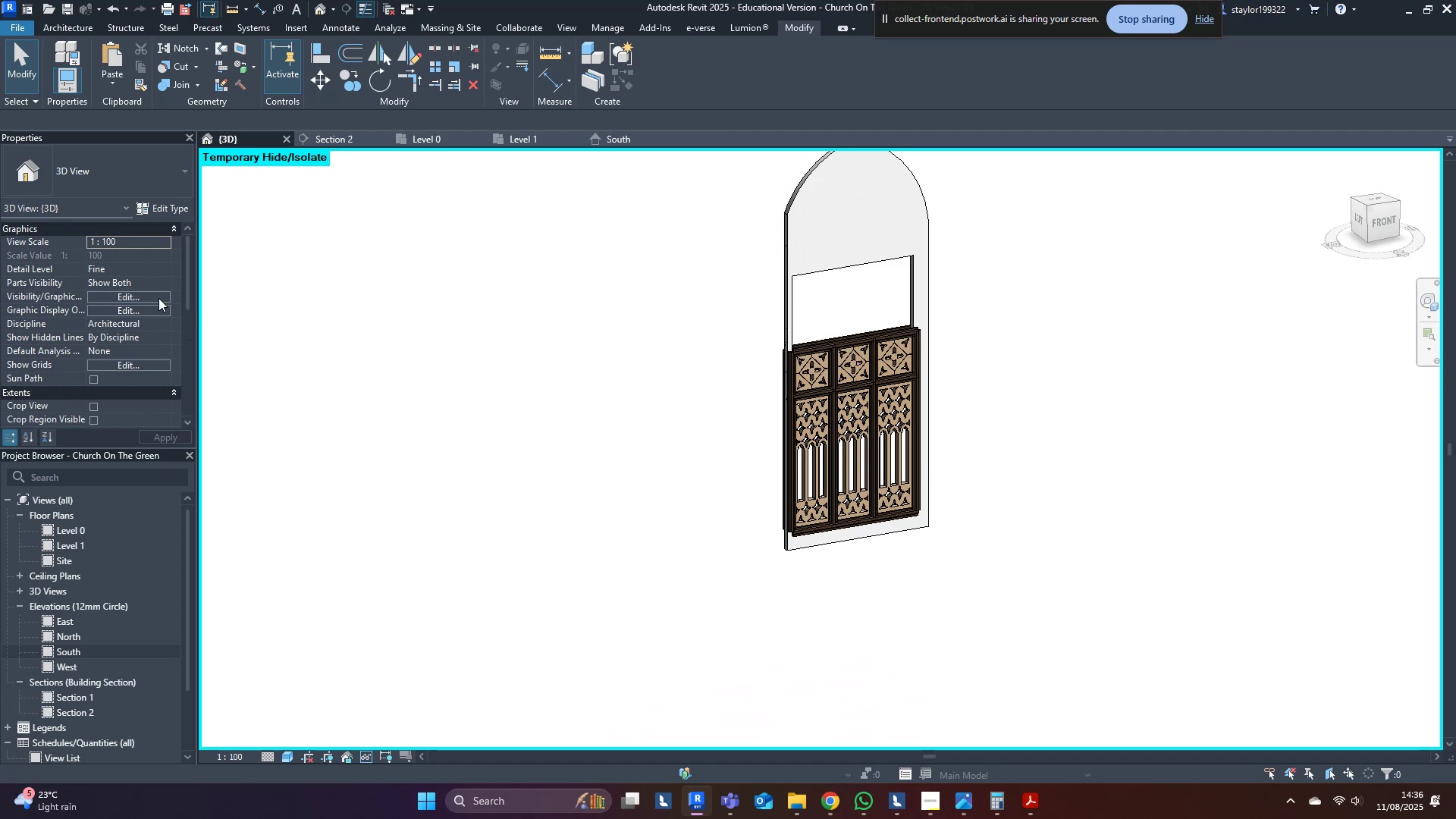 
scroll: coordinate [124, 309], scroll_direction: down, amount: 3.0
 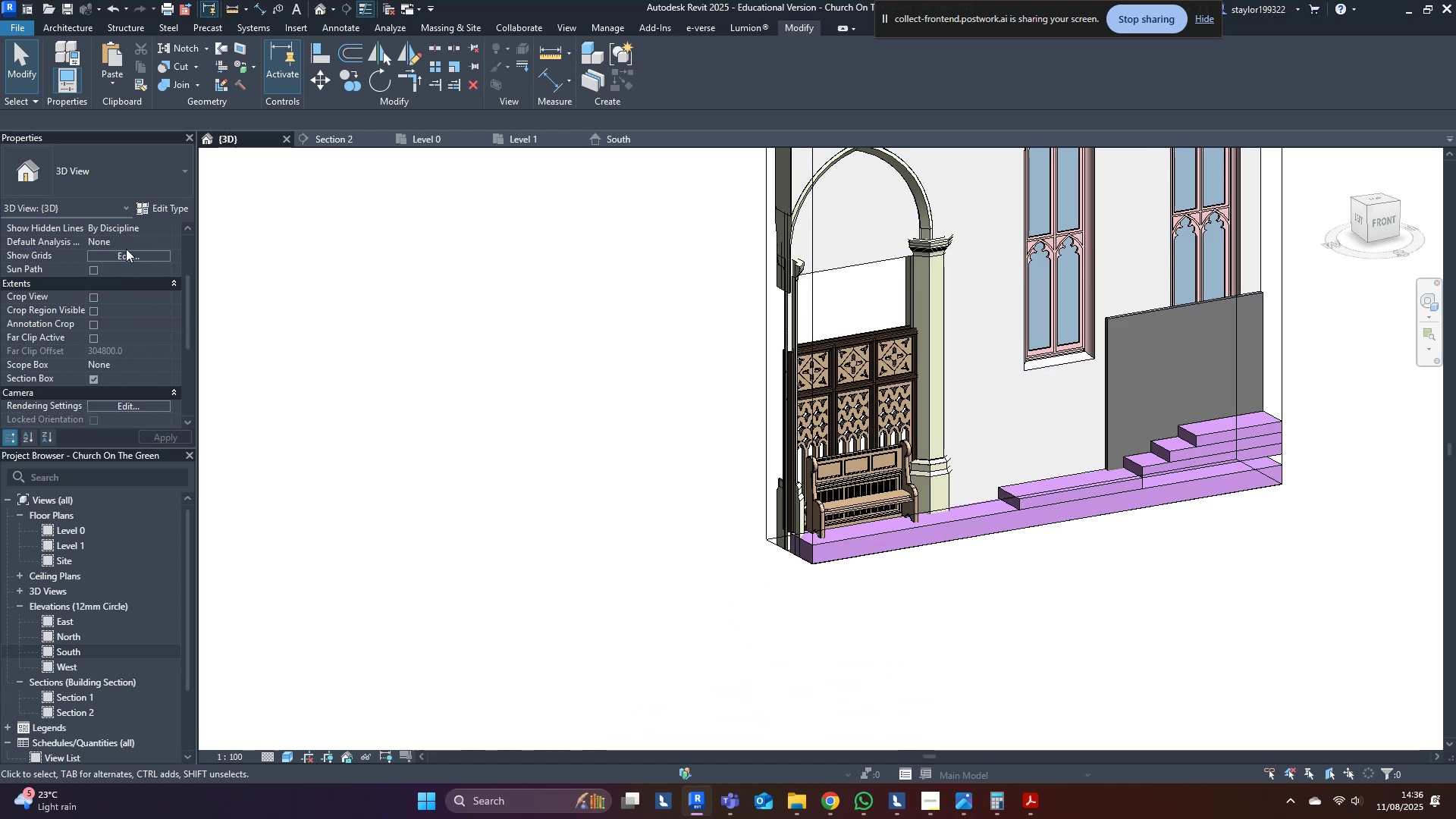 
hold_key(key=ShiftLeft, duration=1.53)
 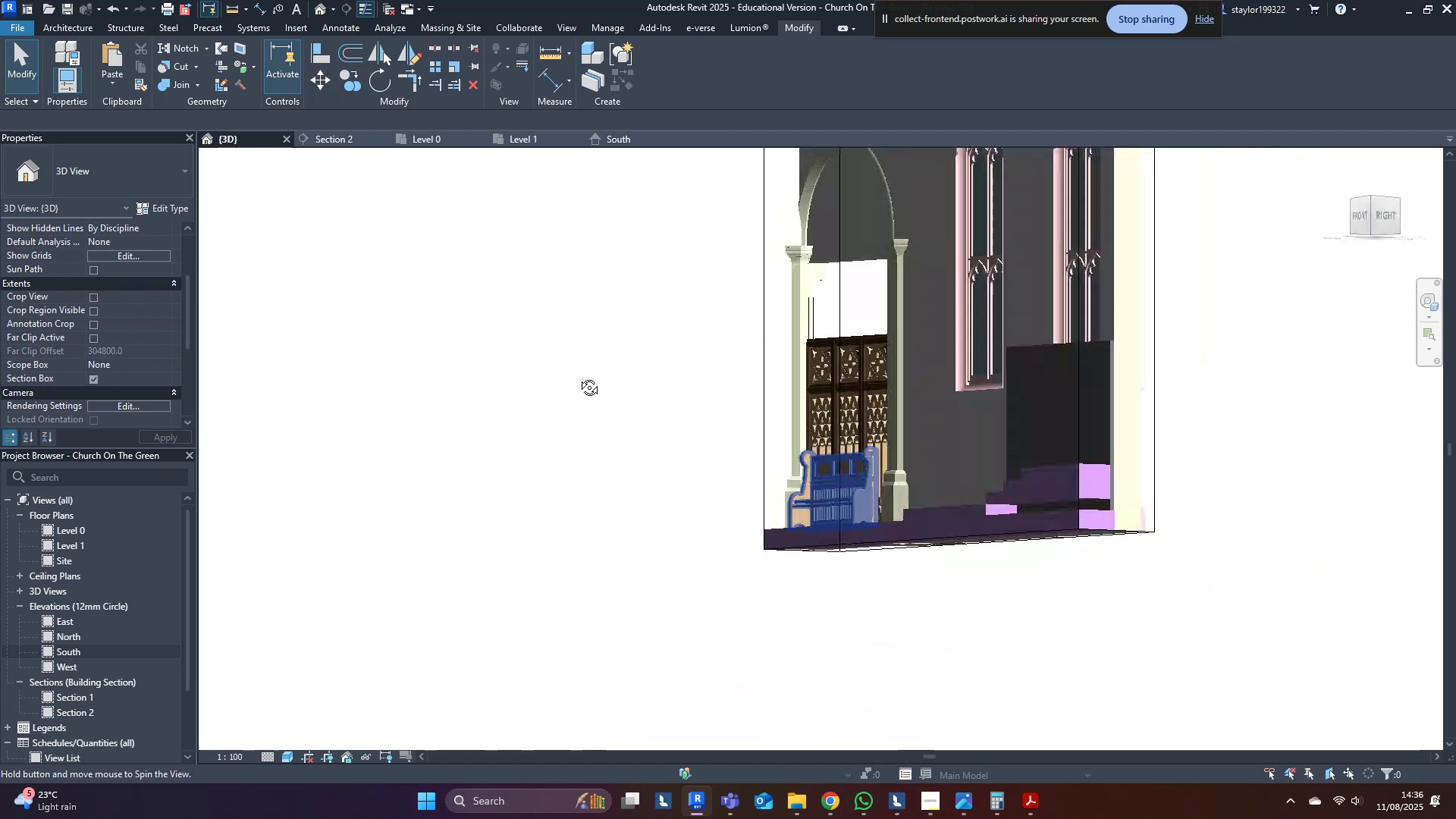 
key(Shift+ShiftLeft)
 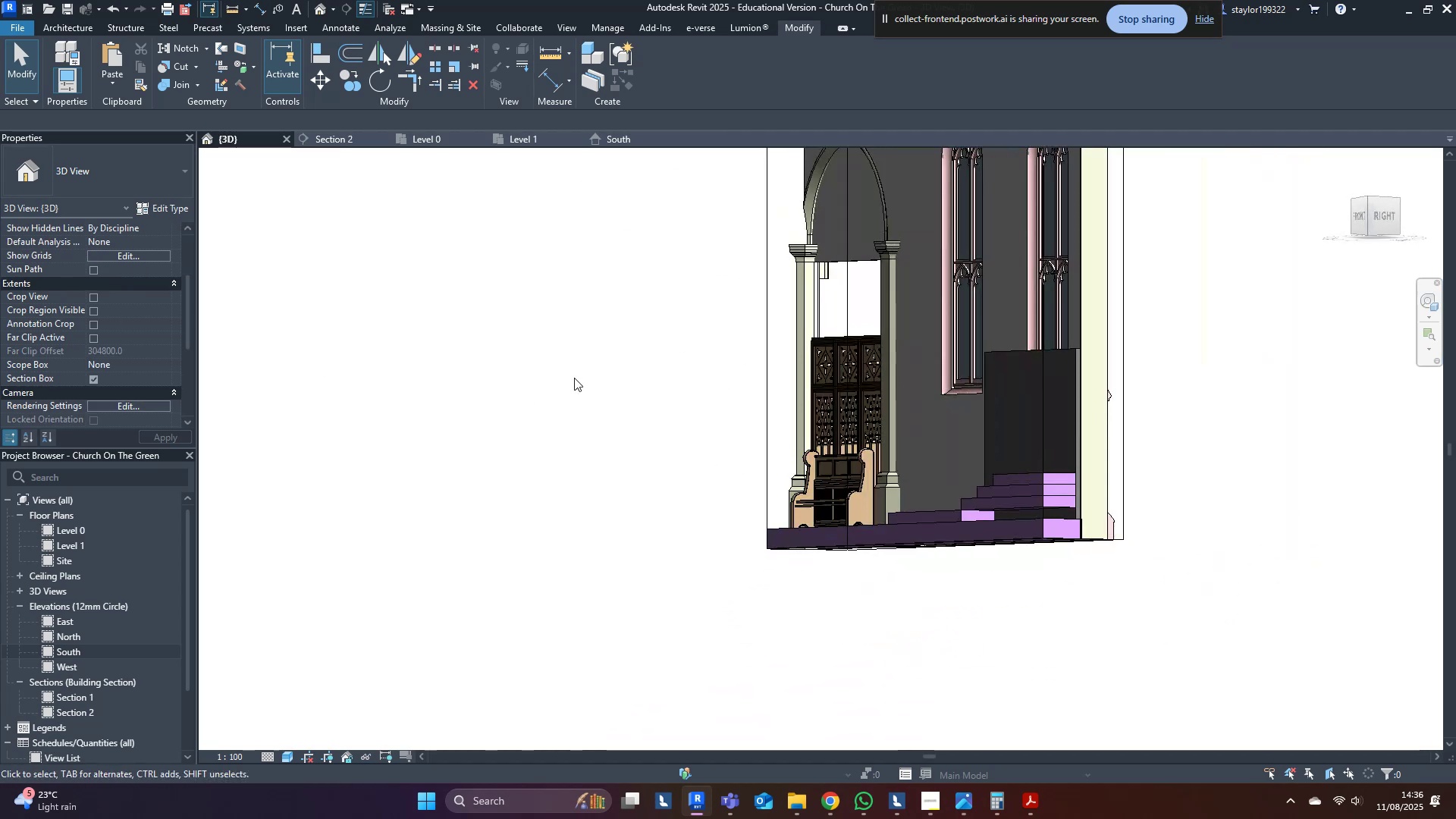 
hold_key(key=ShiftLeft, duration=0.52)
 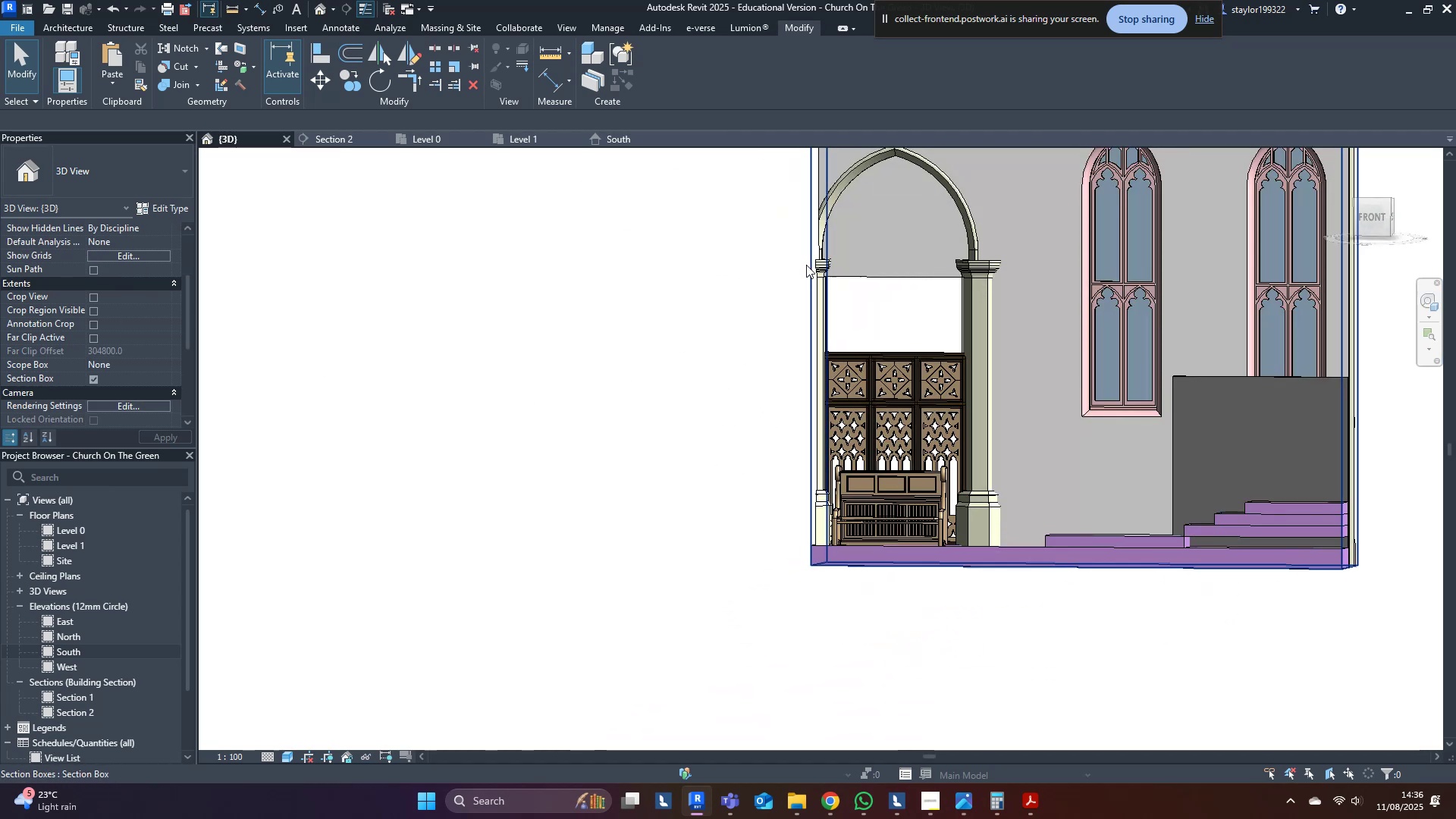 
left_click([806, 265])
 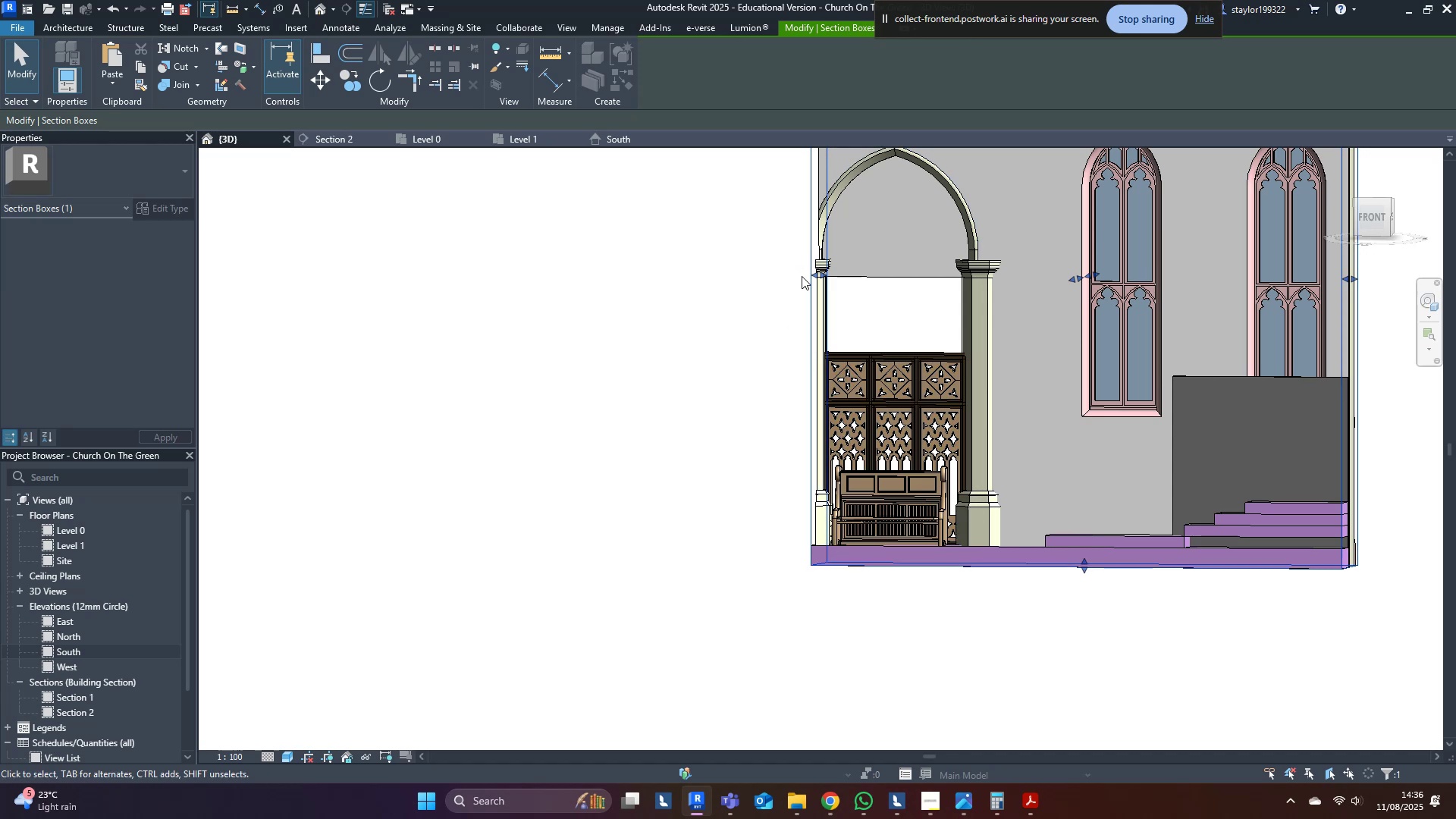 
left_click_drag(start_coordinate=[814, 274], to_coordinate=[669, 261])
 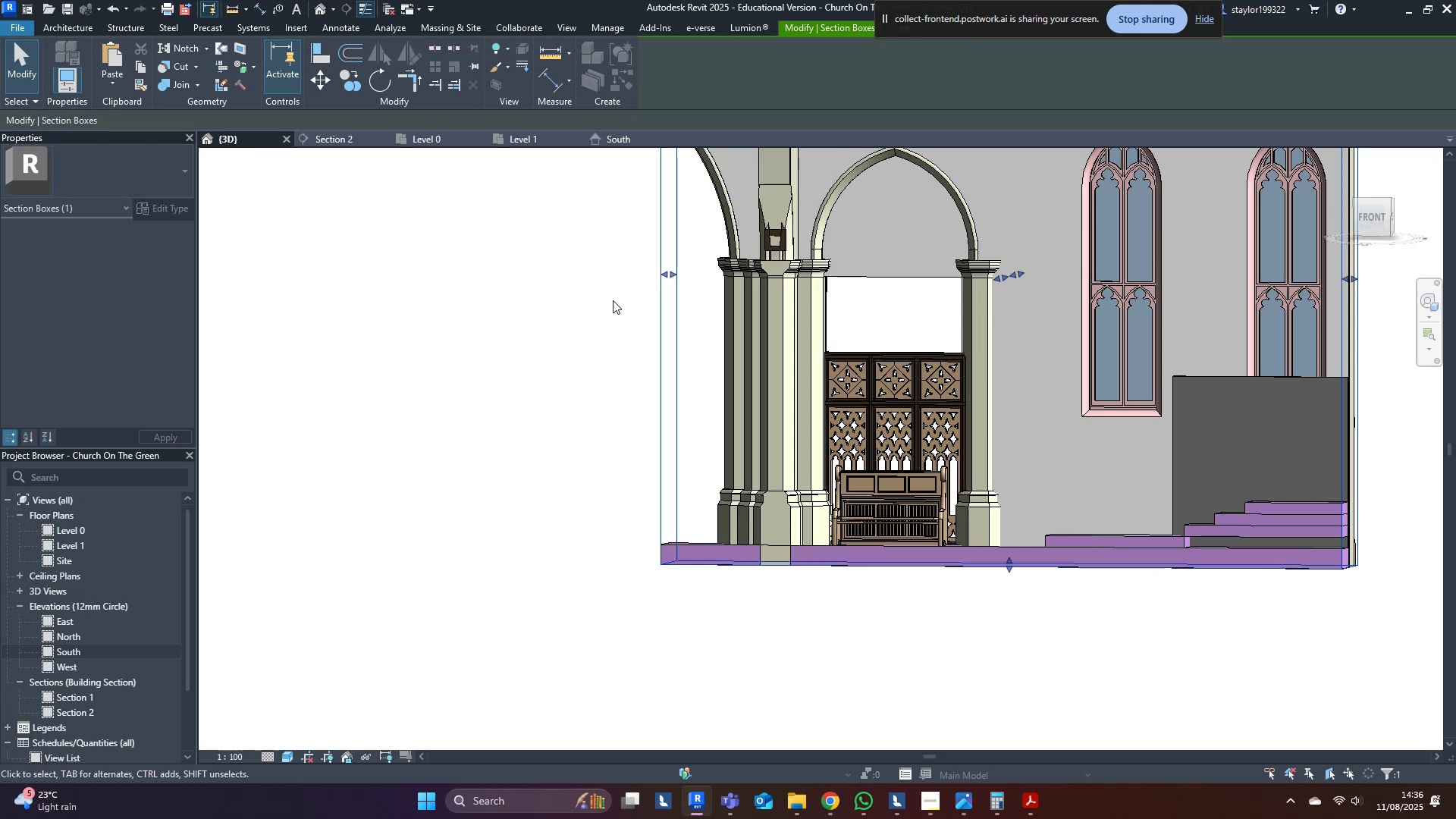 
left_click([526, 347])
 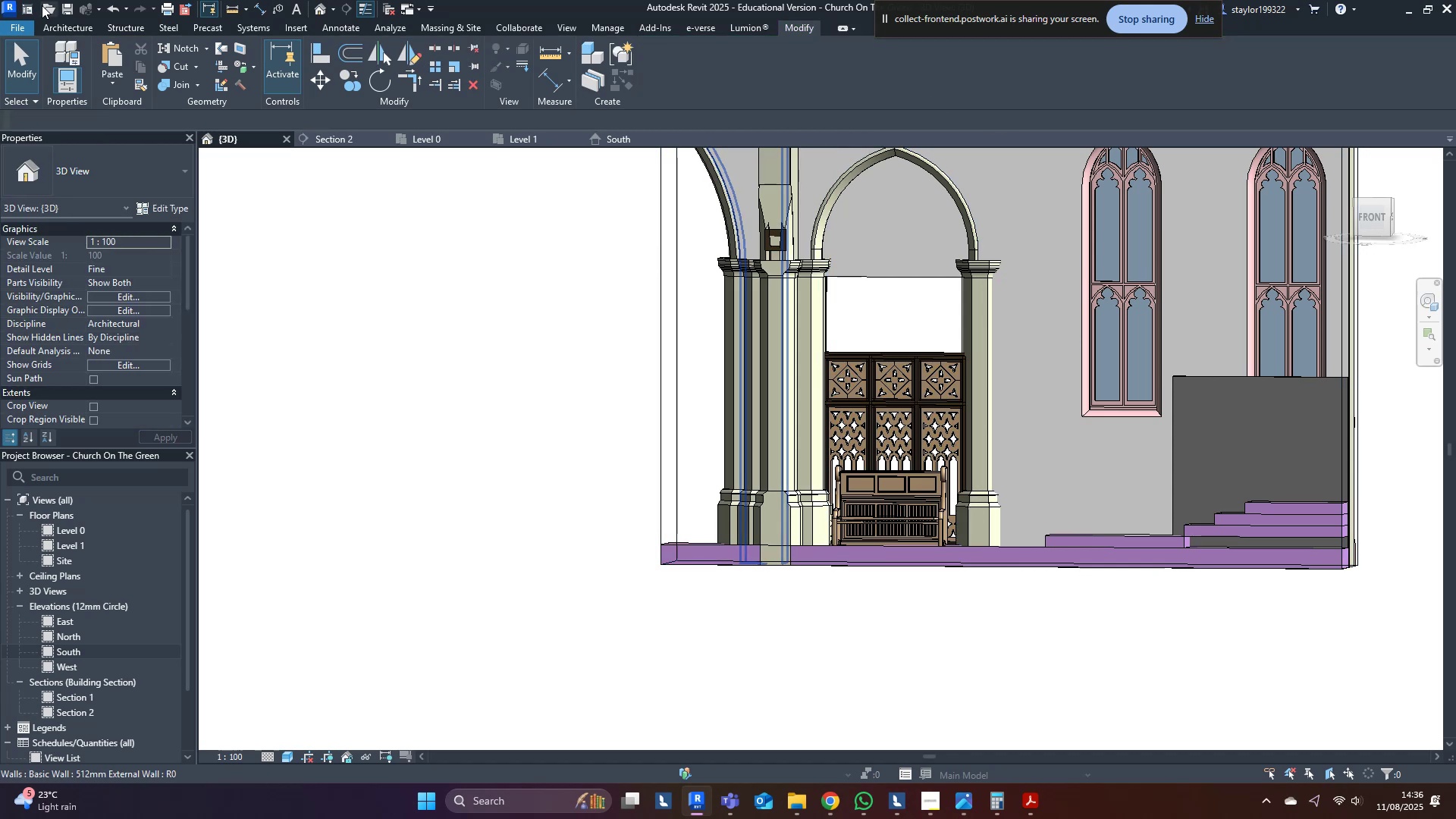 
left_click([61, 6])
 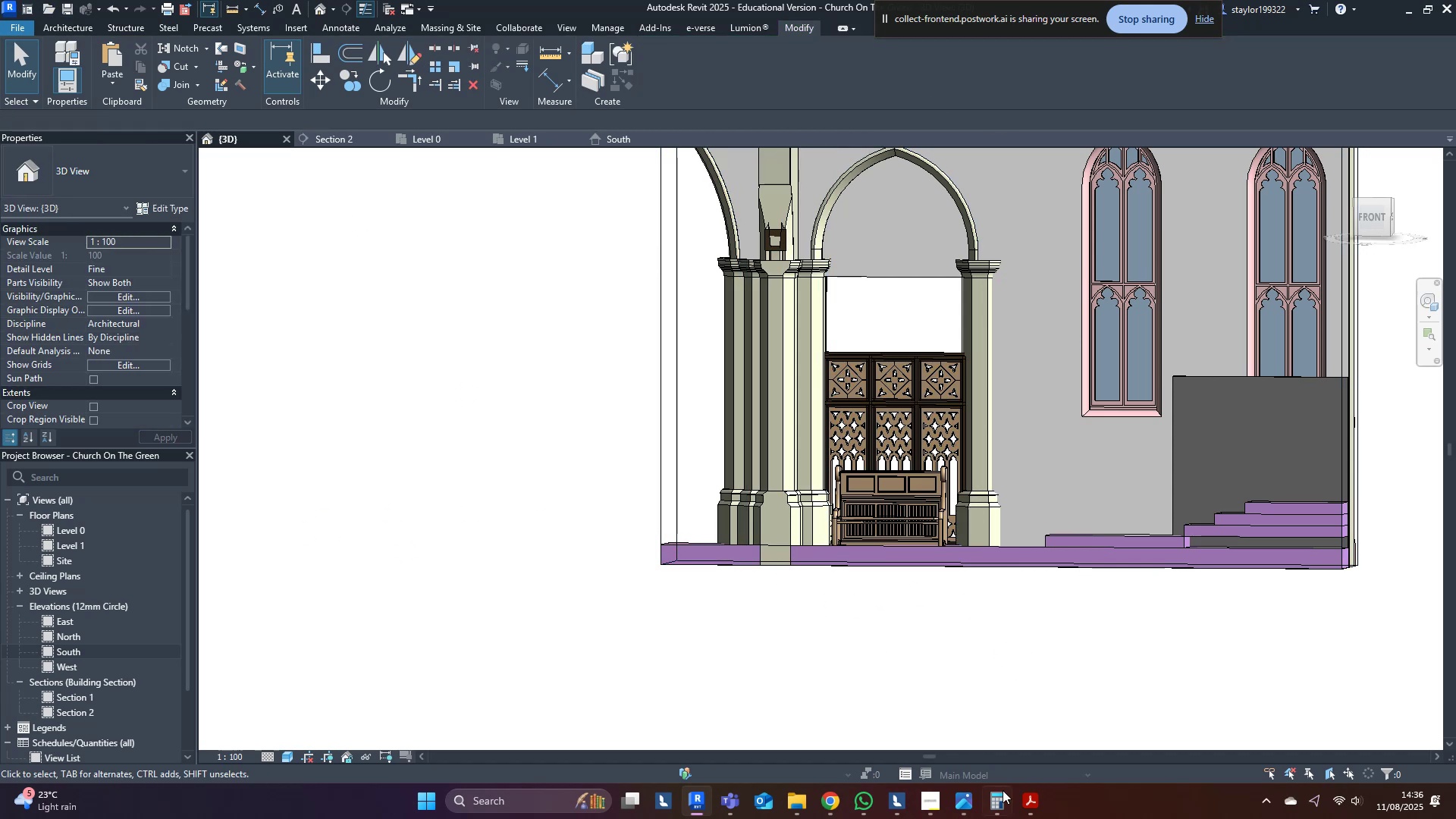 
left_click_drag(start_coordinate=[808, 5], to_coordinate=[0, 224])
 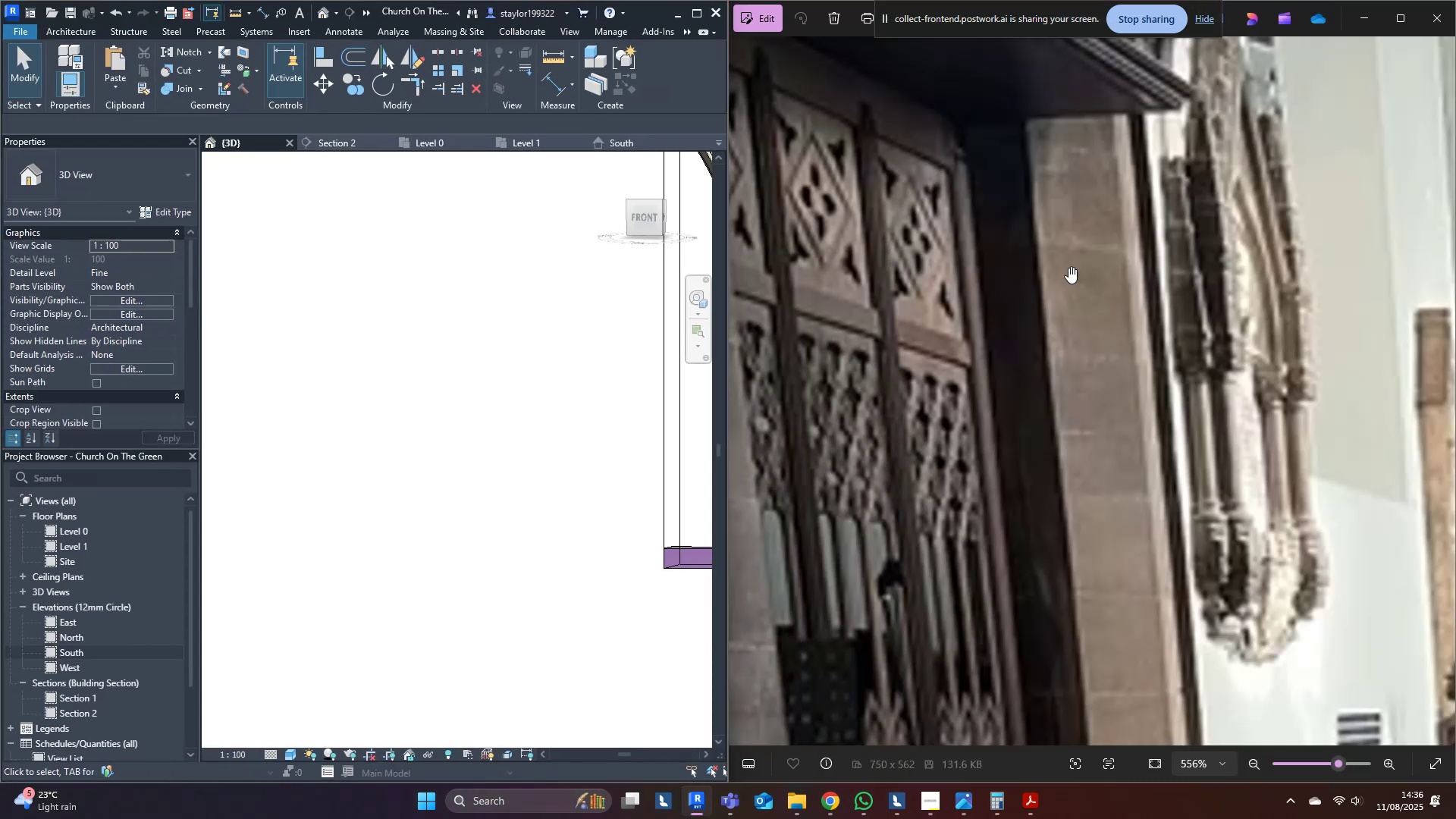 
left_click_drag(start_coordinate=[1059, 233], to_coordinate=[1169, 494])
 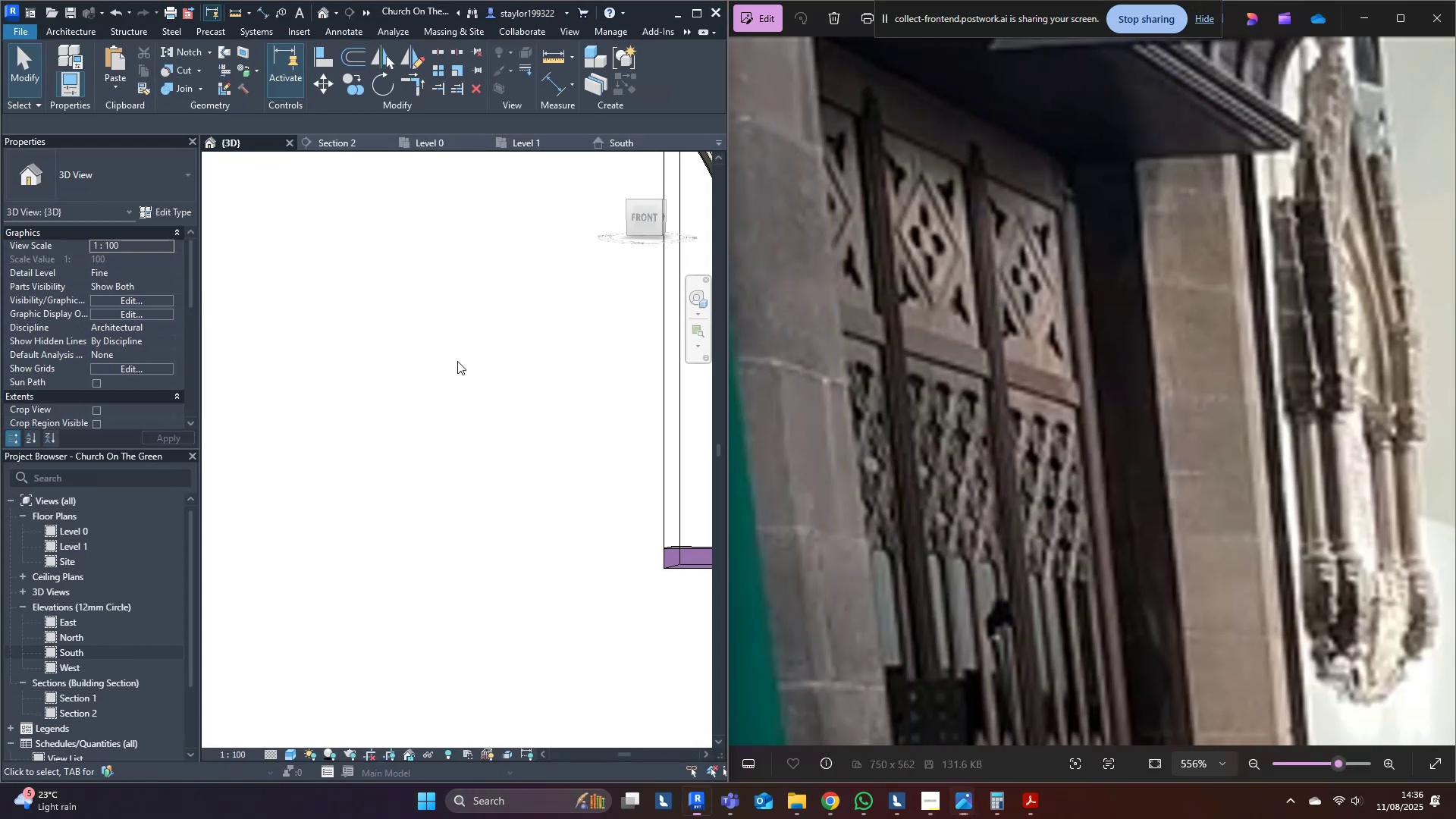 
scroll: coordinate [269, 488], scroll_direction: down, amount: 3.0
 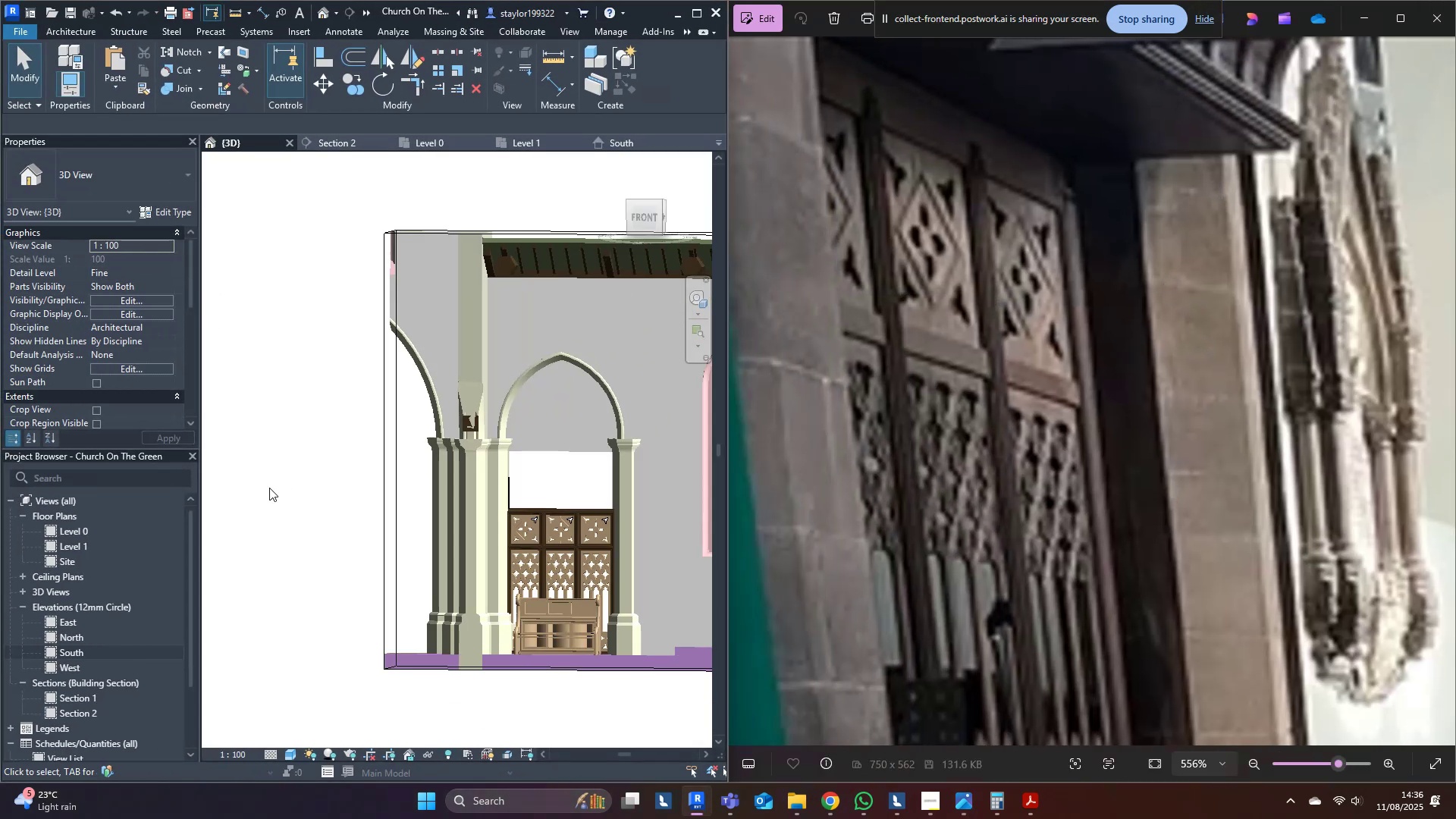 
hold_key(key=ShiftLeft, duration=0.52)
 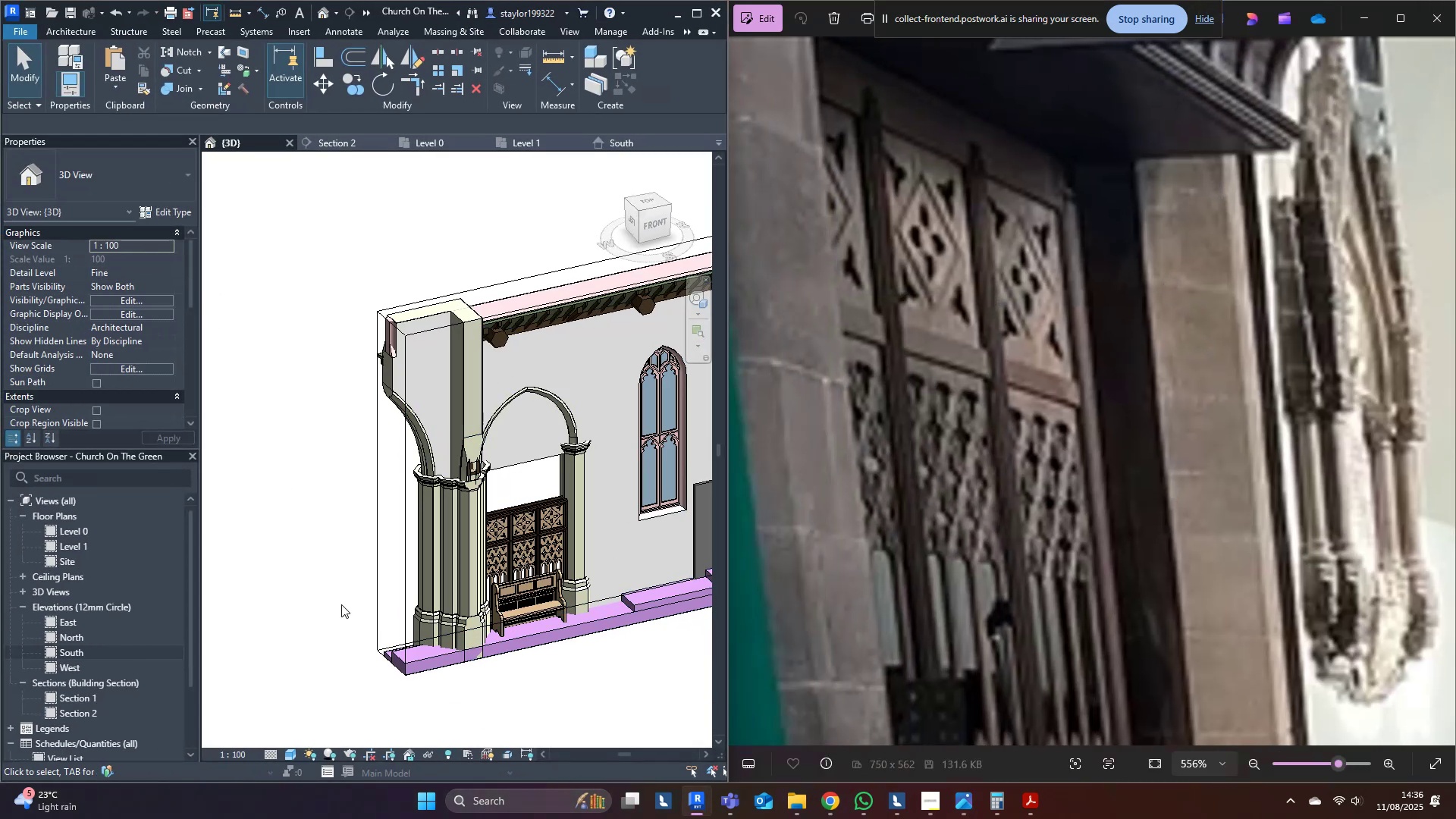 
hold_key(key=ShiftLeft, duration=1.54)
 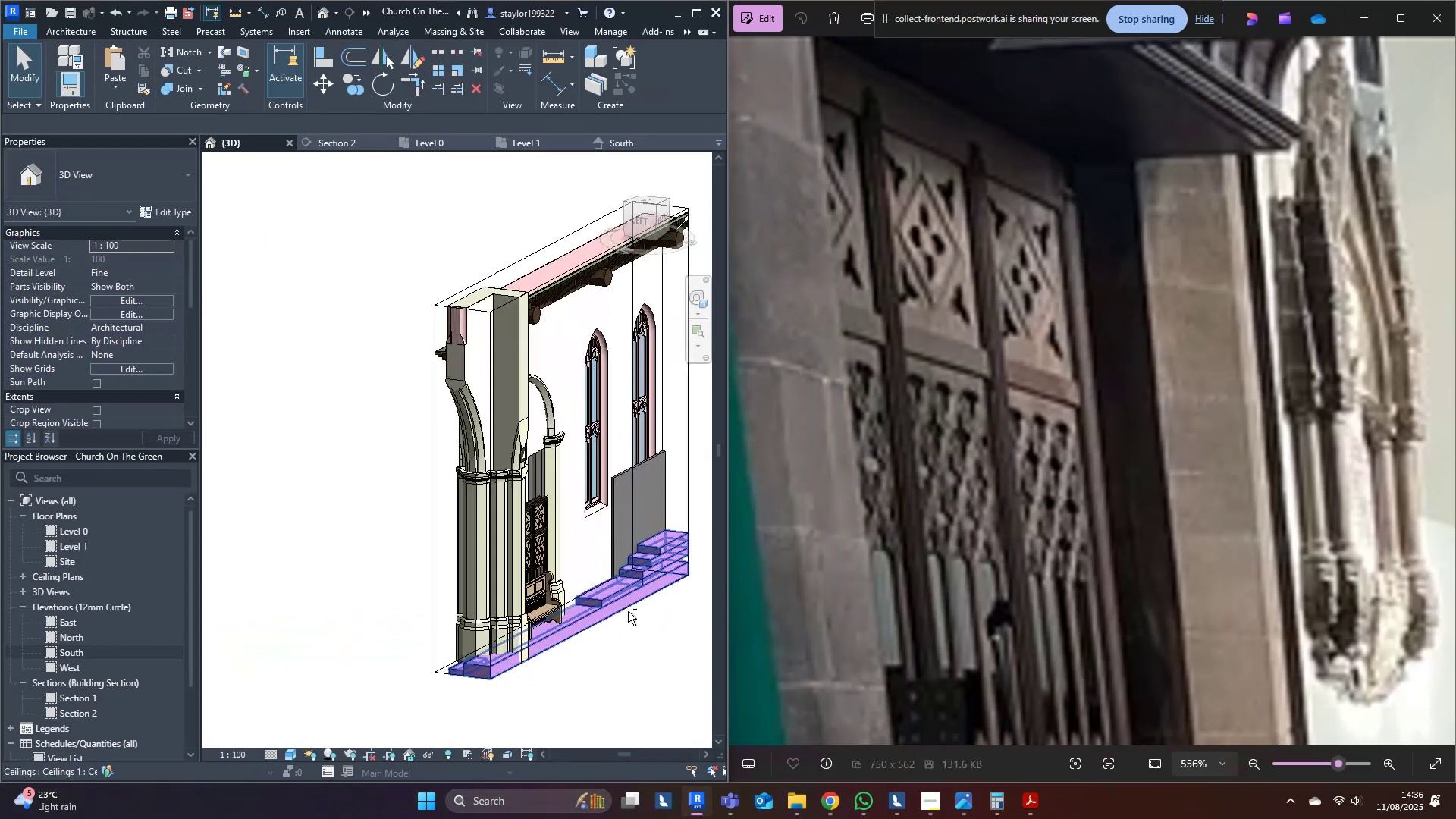 
hold_key(key=ShiftLeft, duration=0.47)
 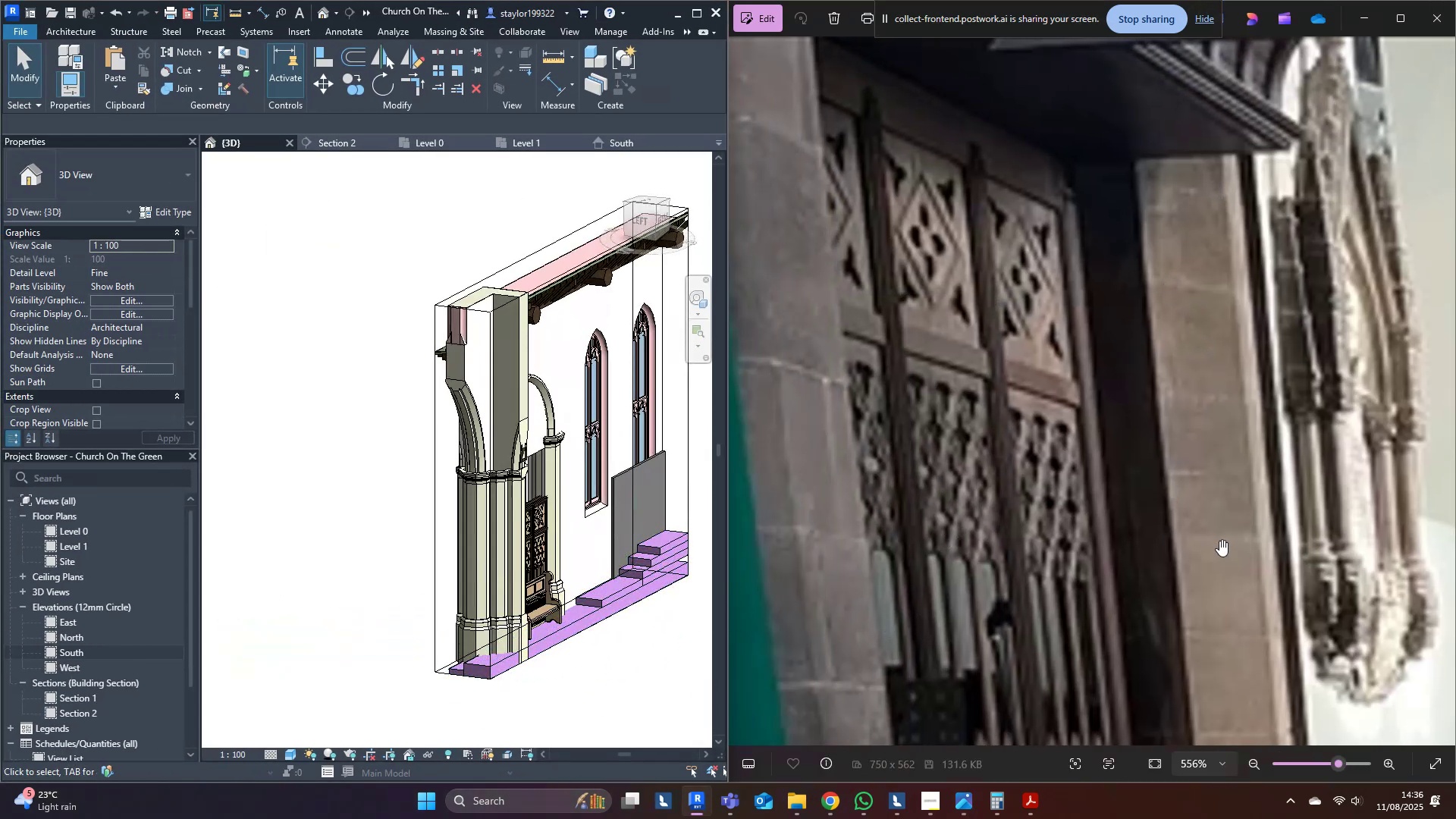 
left_click_drag(start_coordinate=[1187, 551], to_coordinate=[1166, 529])
 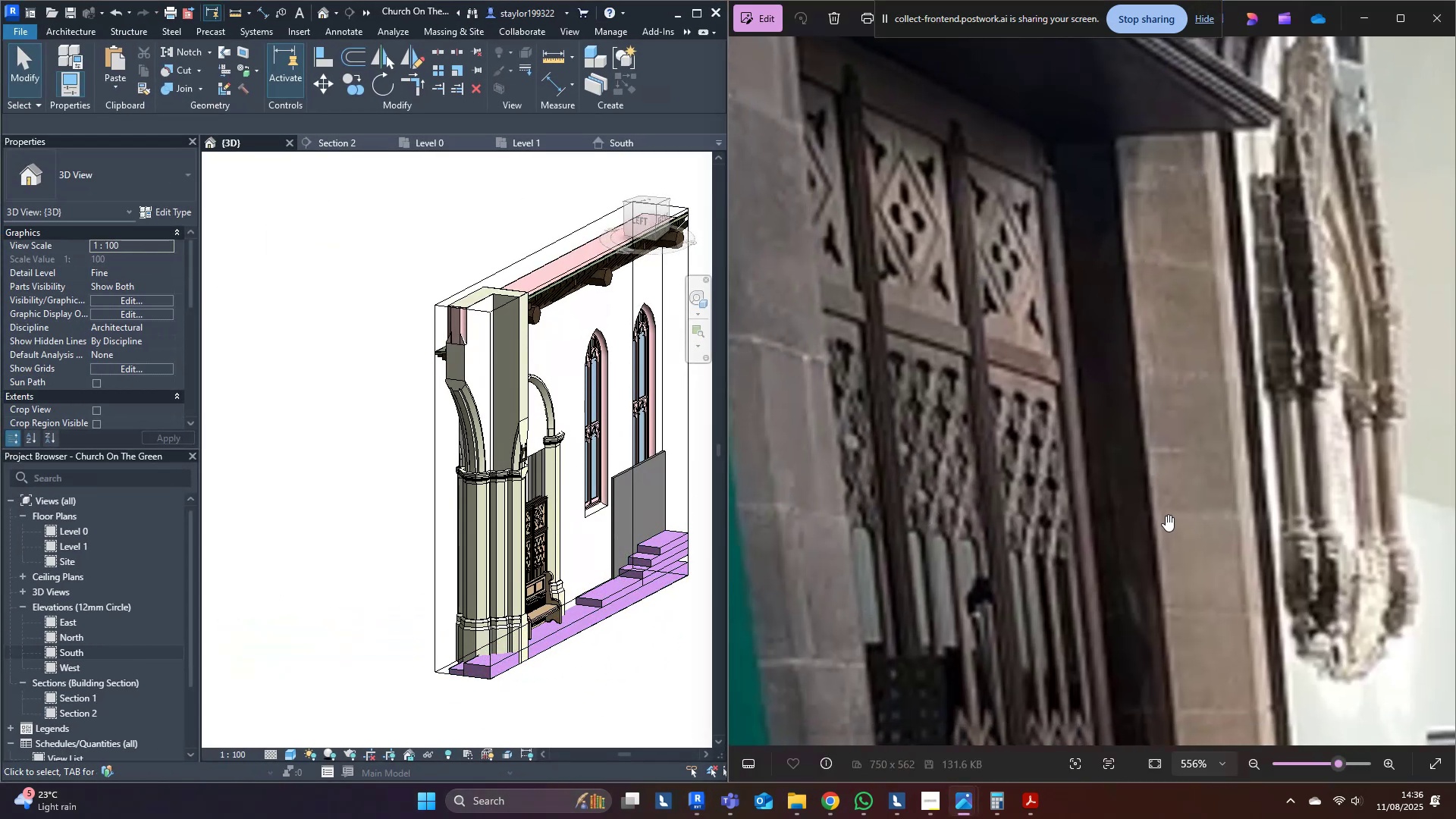 
scroll: coordinate [1166, 515], scroll_direction: down, amount: 6.0
 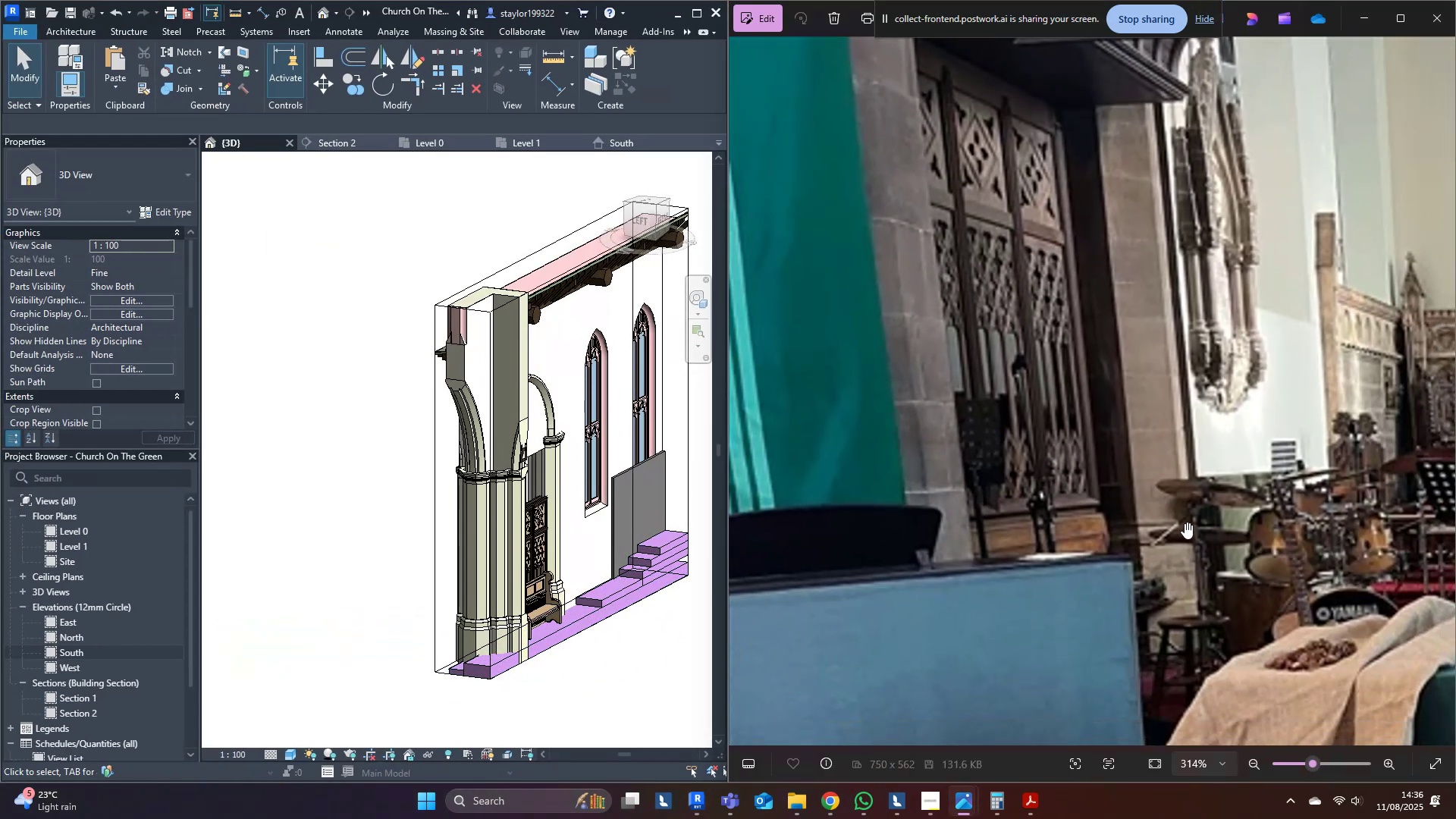 
left_click_drag(start_coordinate=[1271, 357], to_coordinate=[1272, 481])
 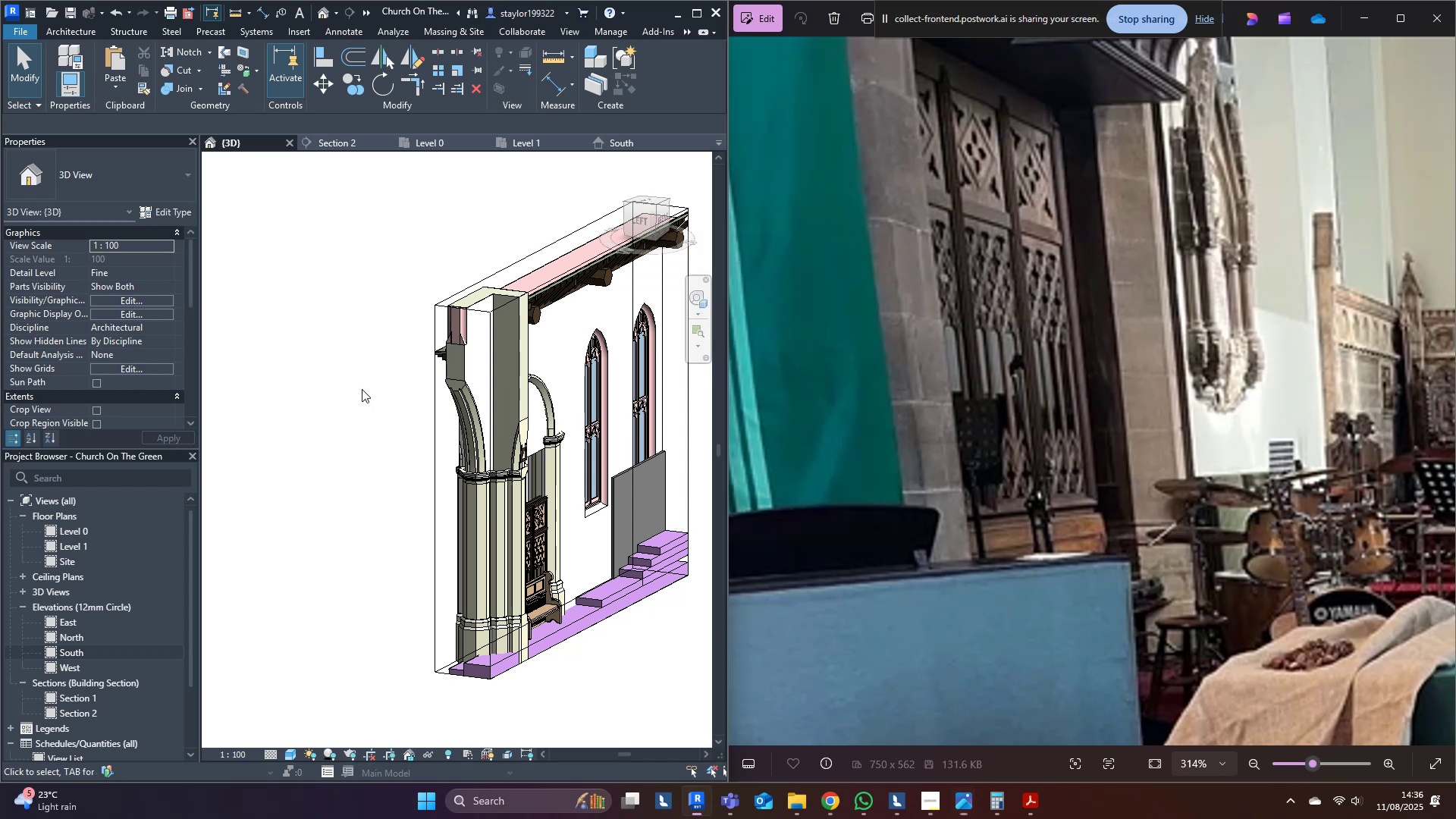 
key(Shift+ShiftLeft)
 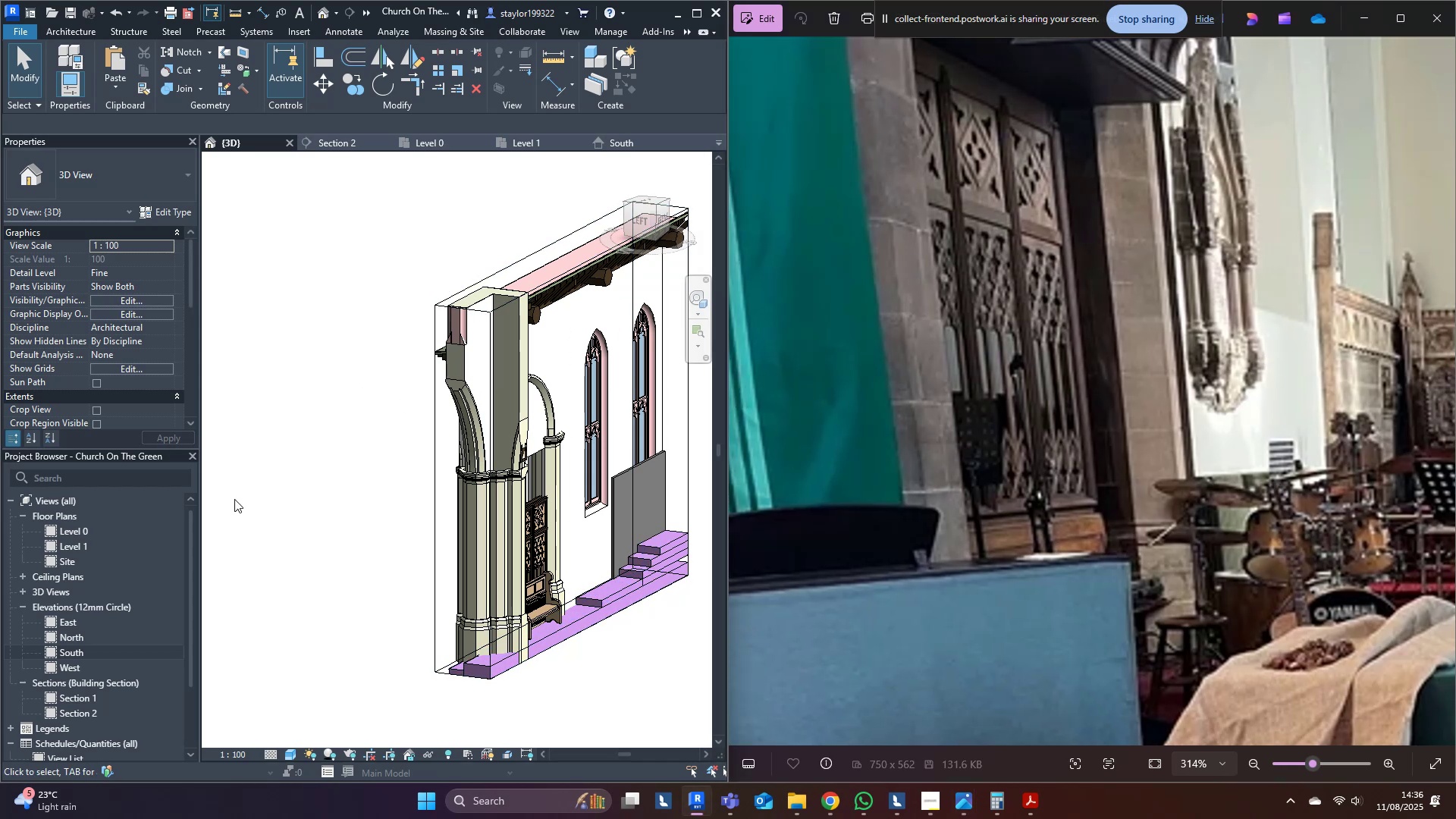 
scroll: coordinate [371, 466], scroll_direction: up, amount: 7.0
 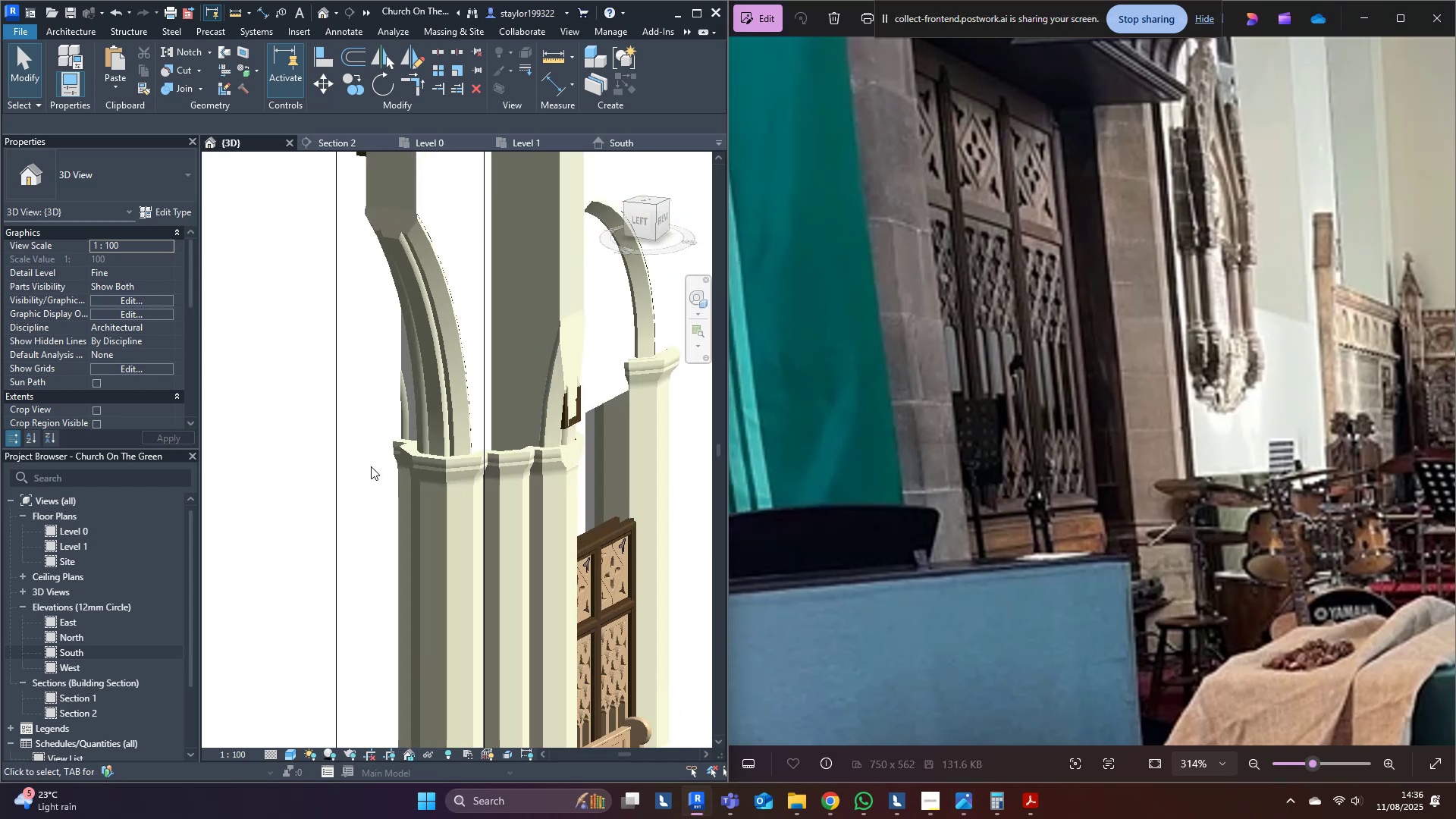 
hold_key(key=ShiftLeft, duration=1.19)
 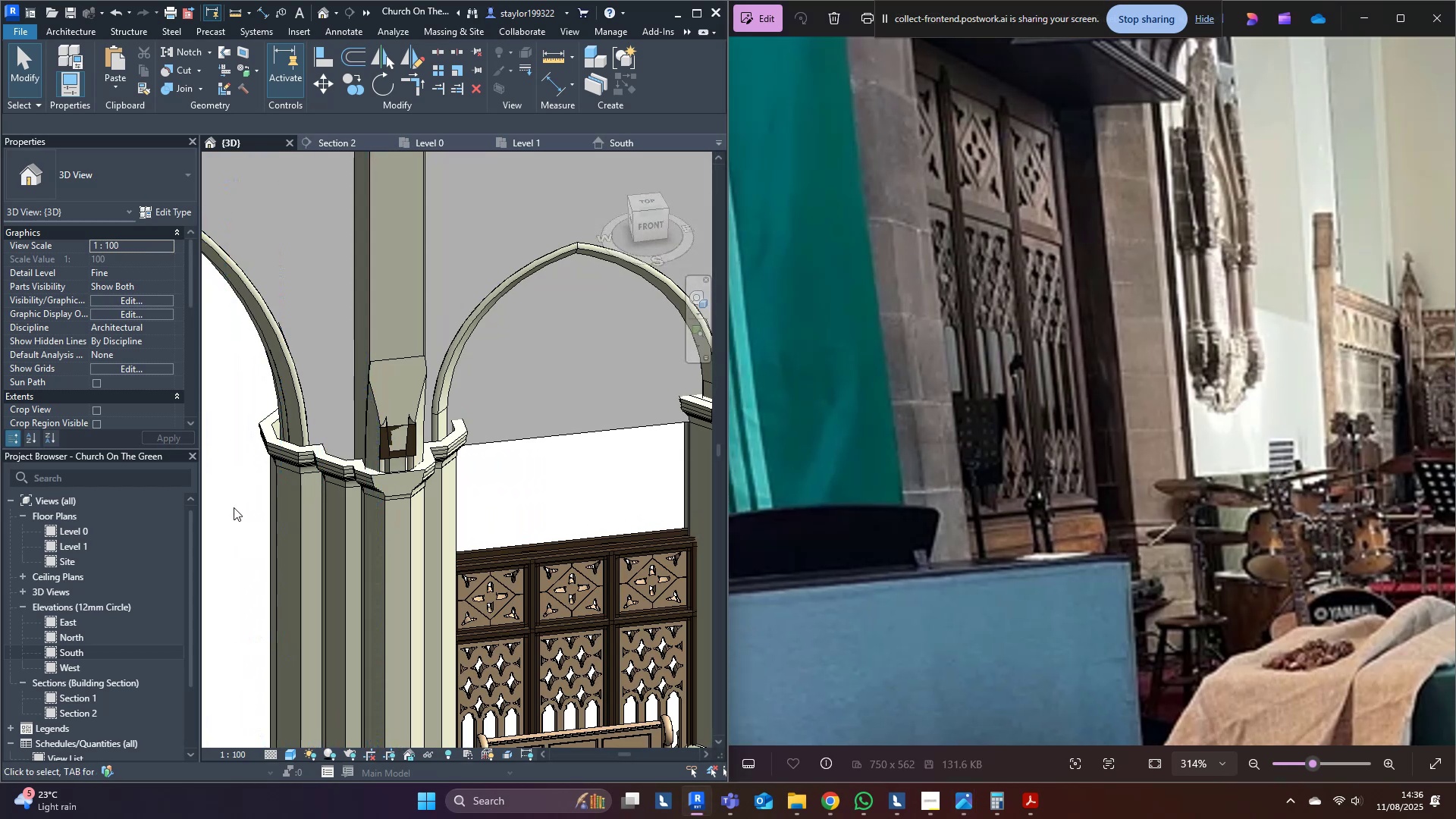 
scroll: coordinate [246, 488], scroll_direction: up, amount: 3.0
 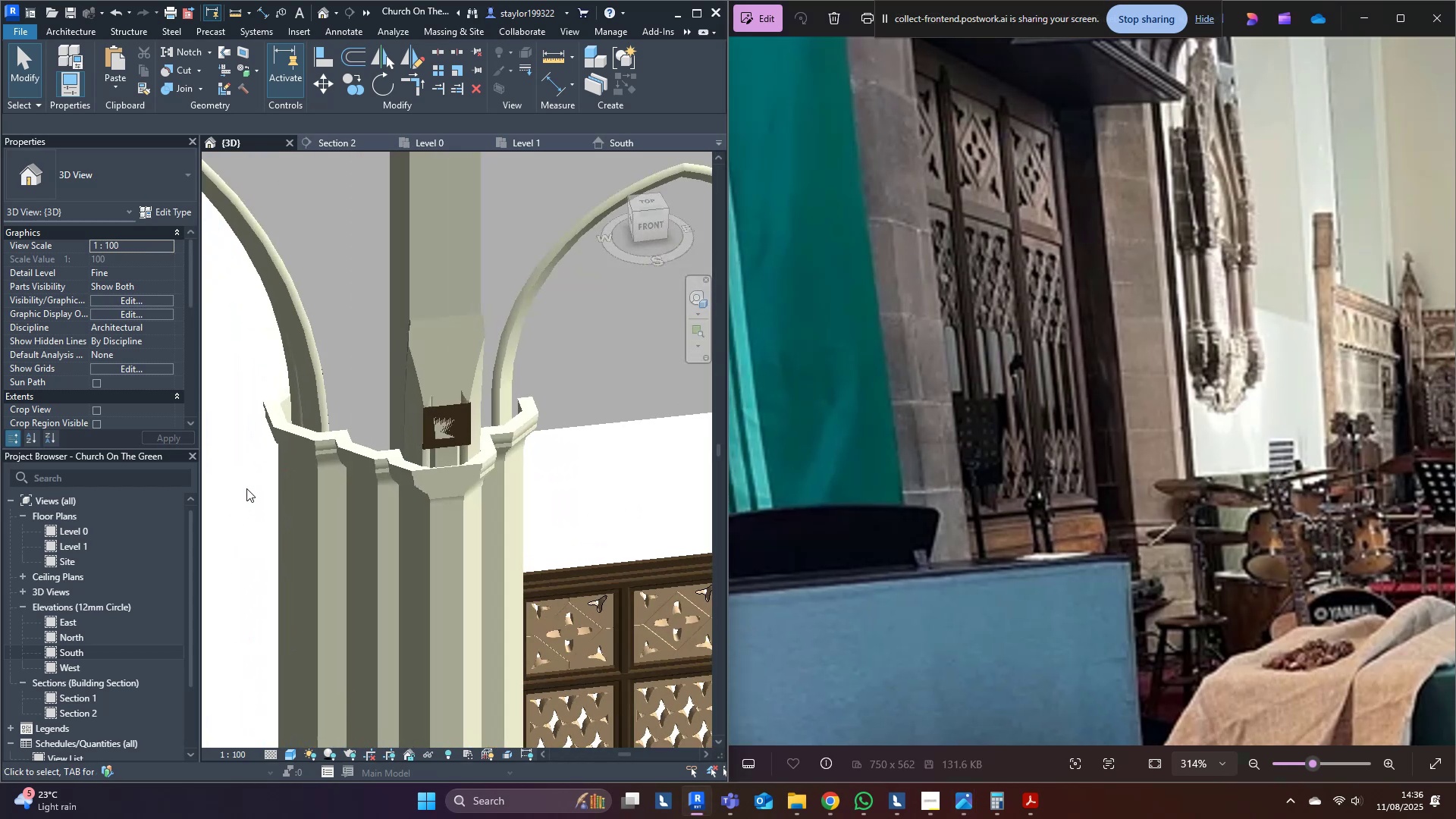 
hold_key(key=ShiftLeft, duration=0.52)
 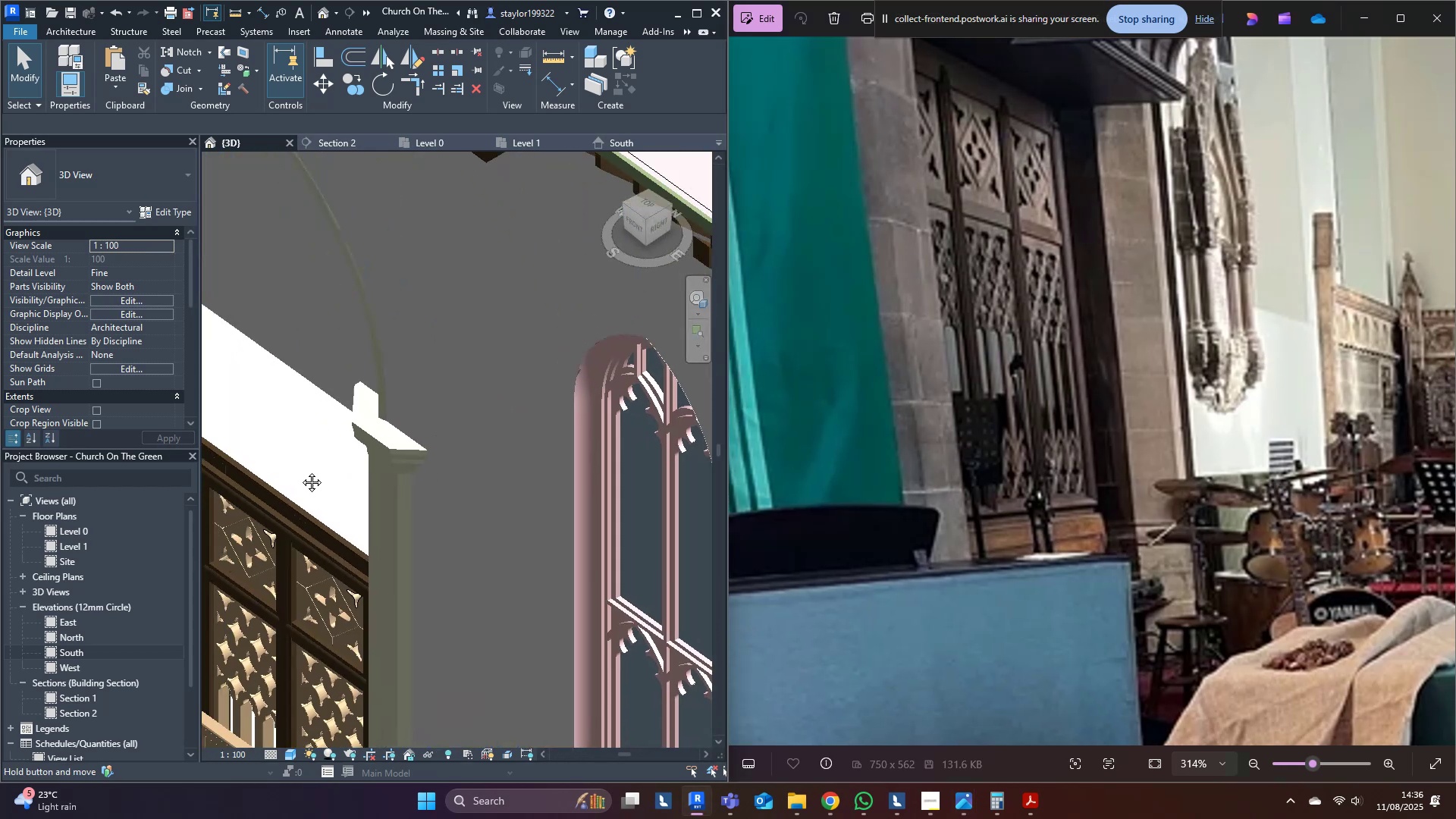 
left_click([330, 482])
 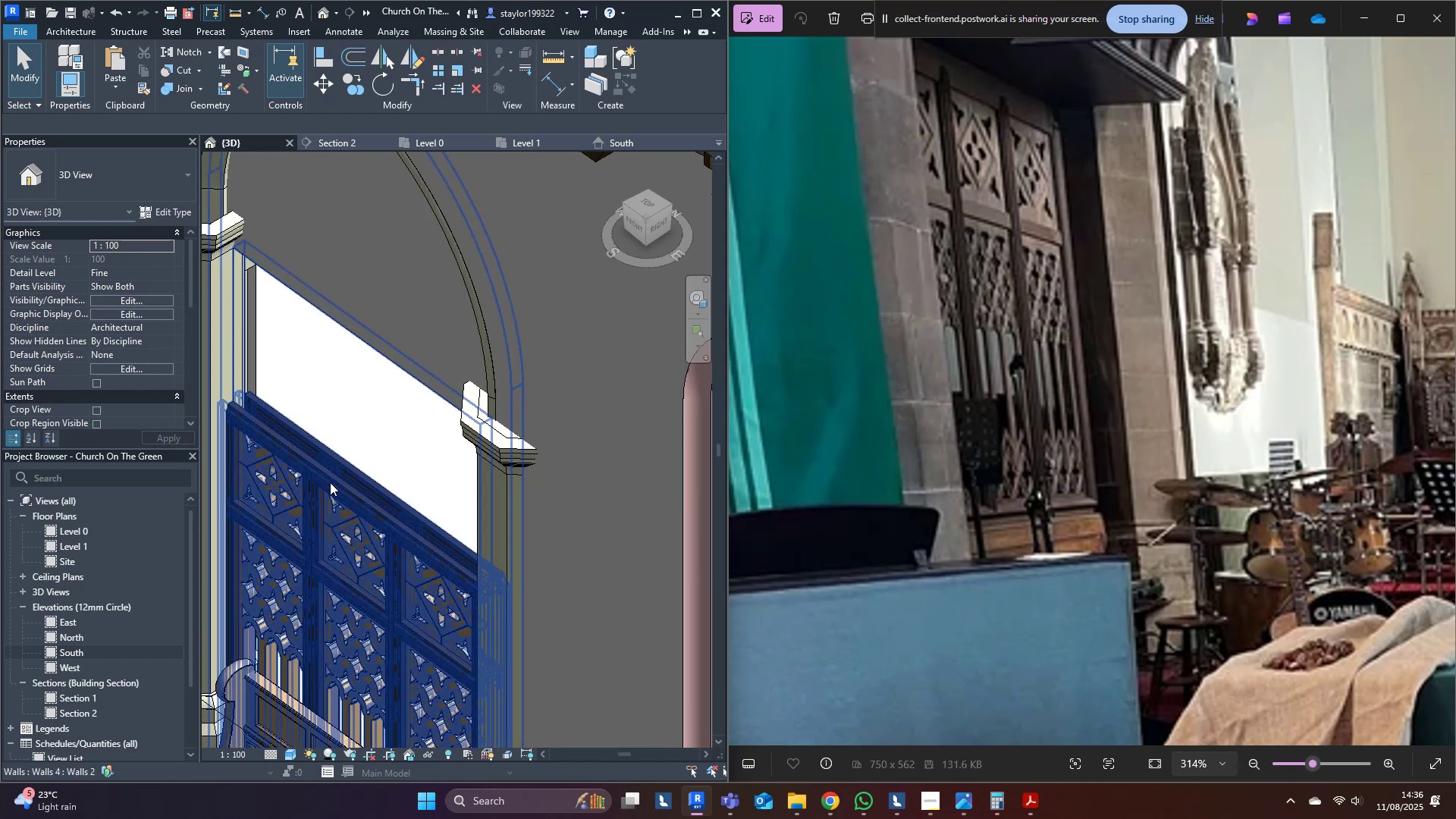 
scroll: coordinate [333, 479], scroll_direction: down, amount: 4.0
 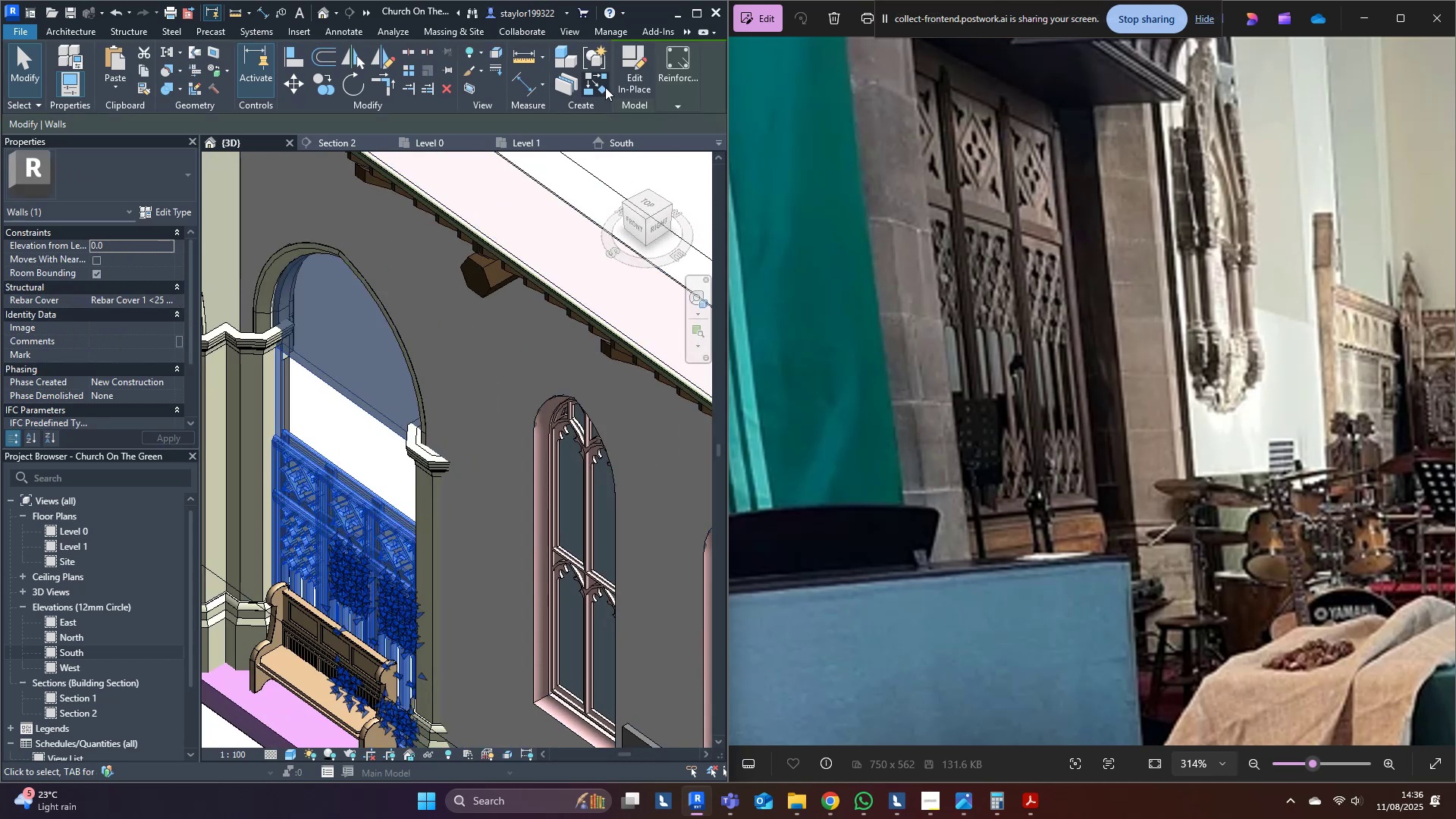 
left_click([632, 74])
 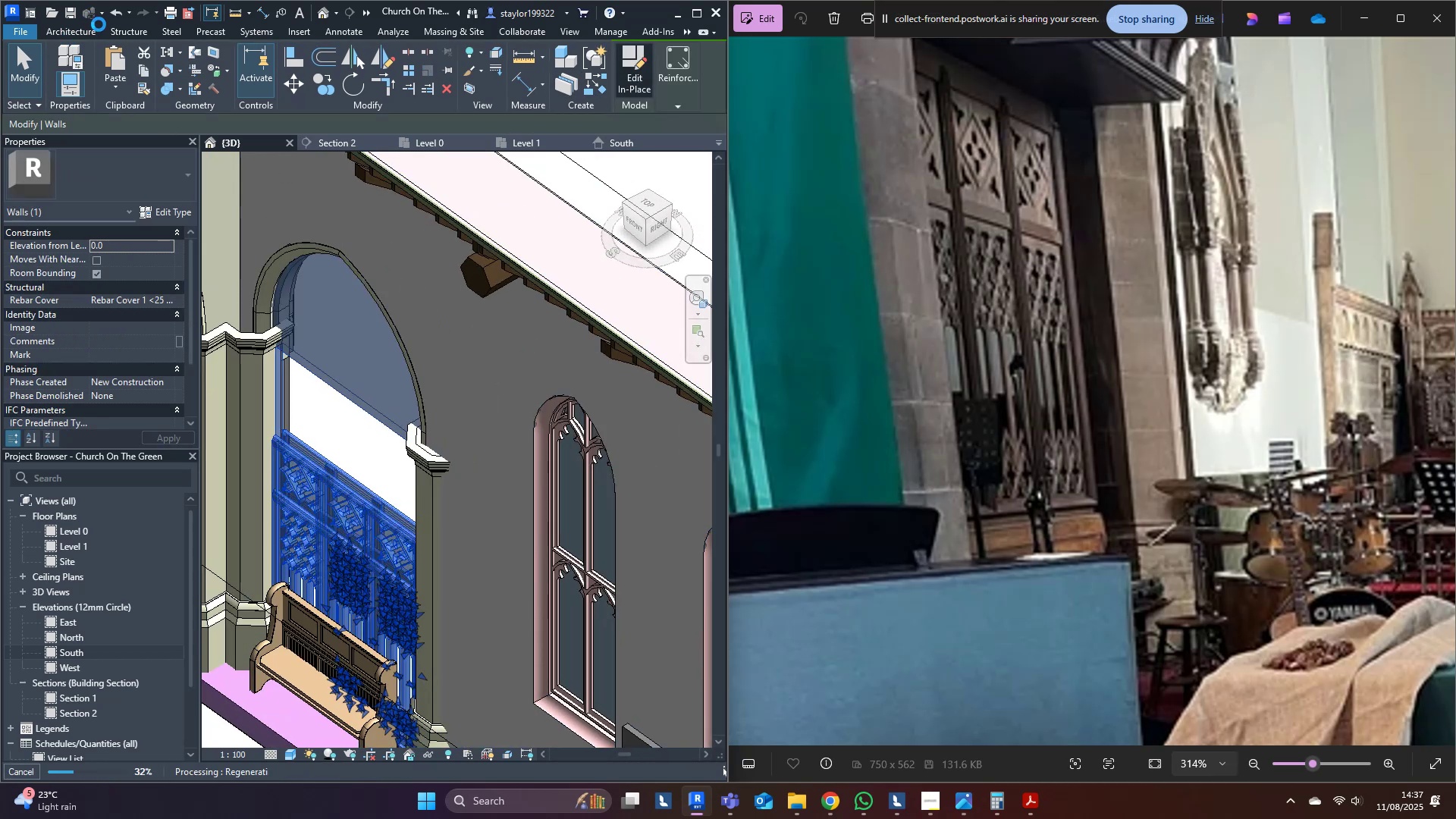 
wait(7.43)
 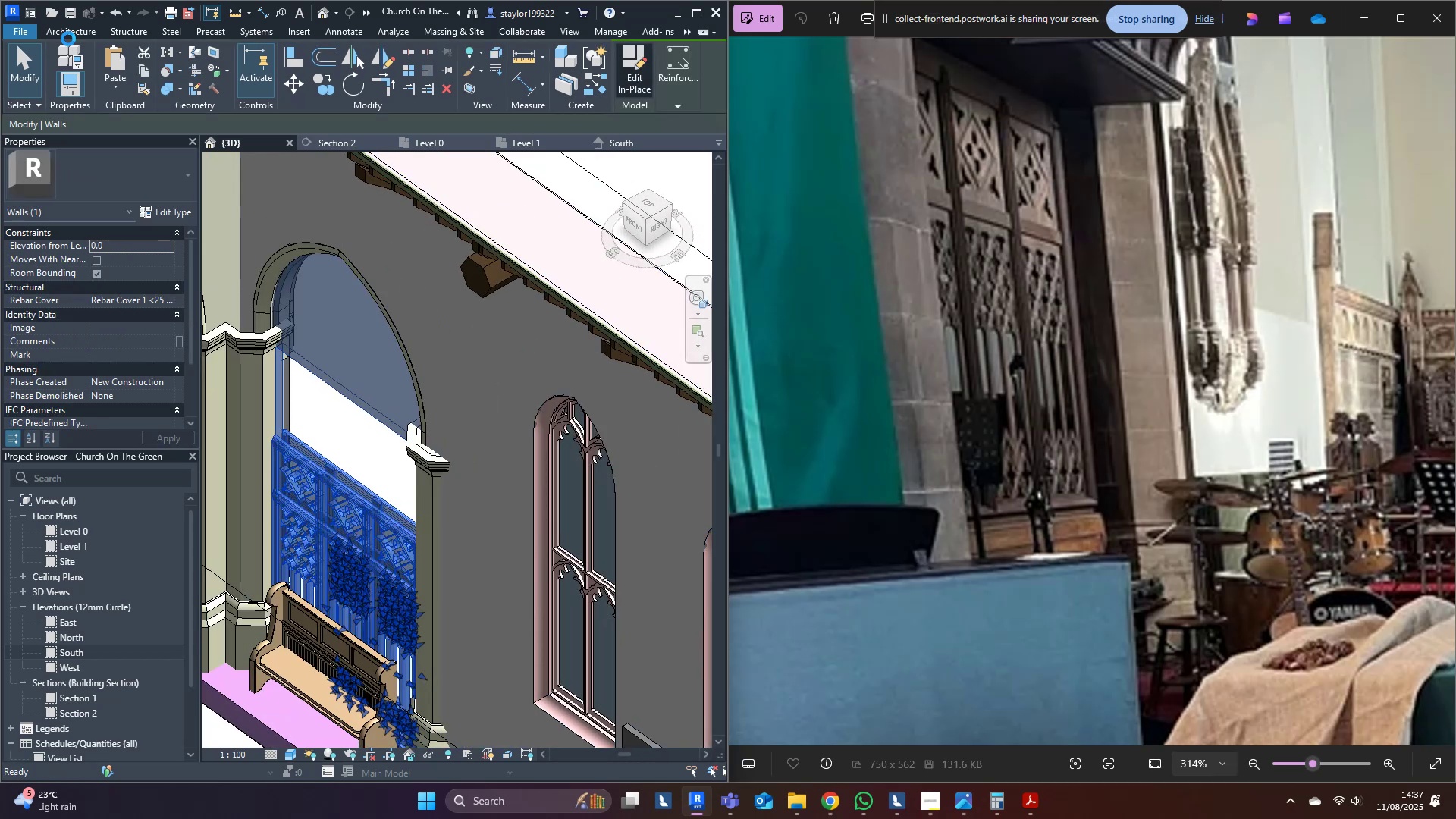 
middle_click([351, 328])
 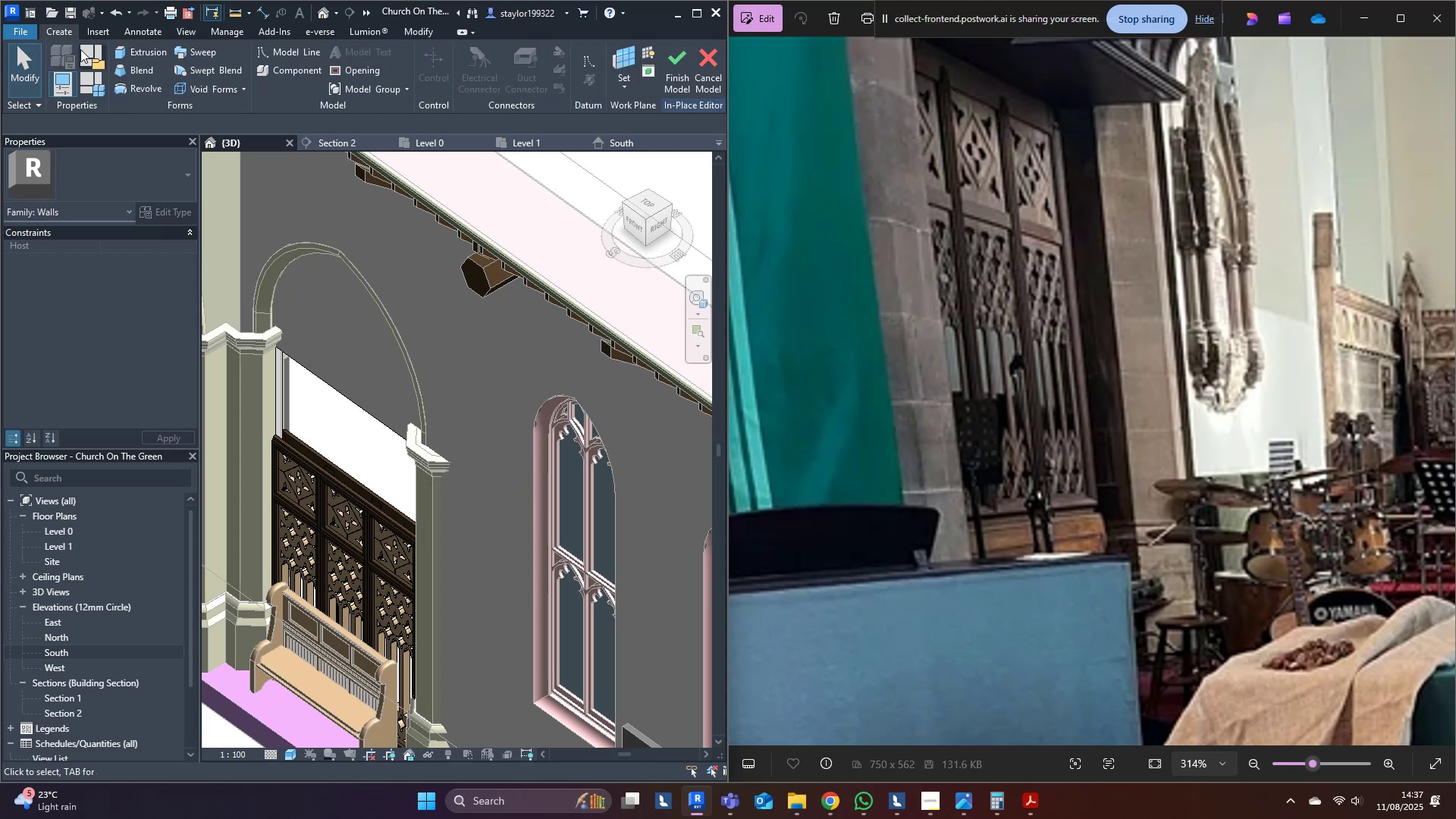 
left_click([141, 49])
 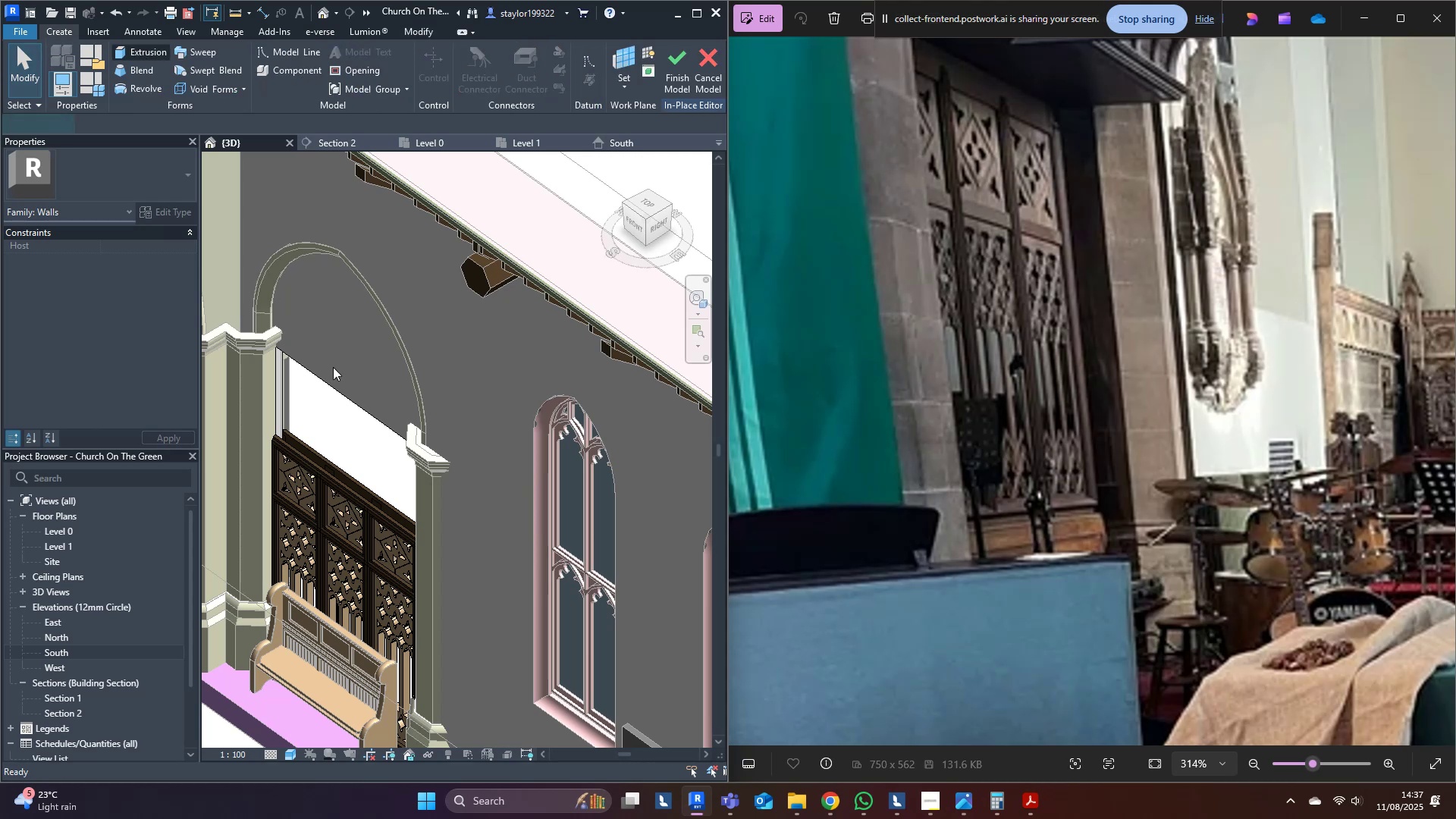 
middle_click([339, 372])
 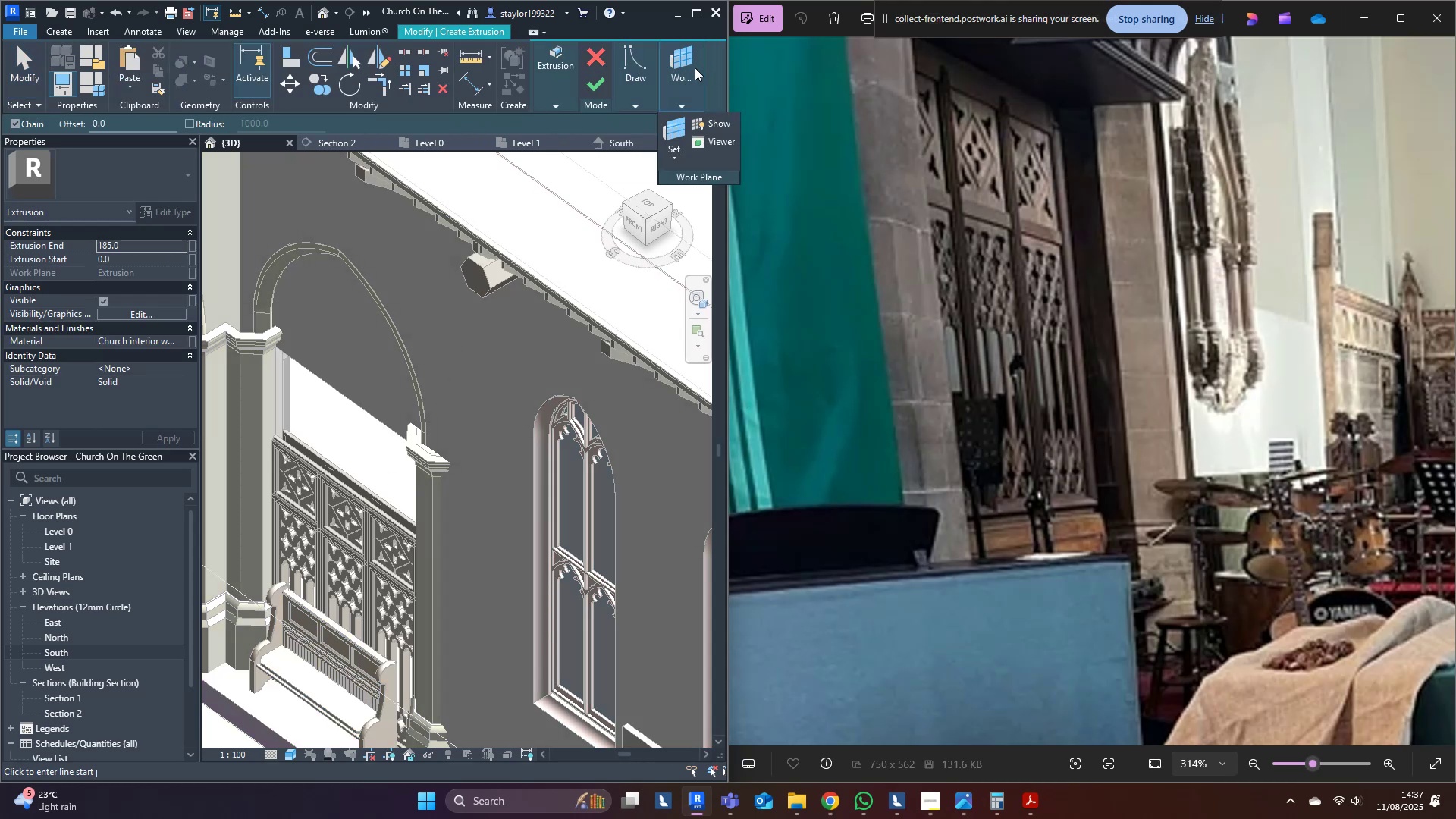 
left_click([673, 133])
 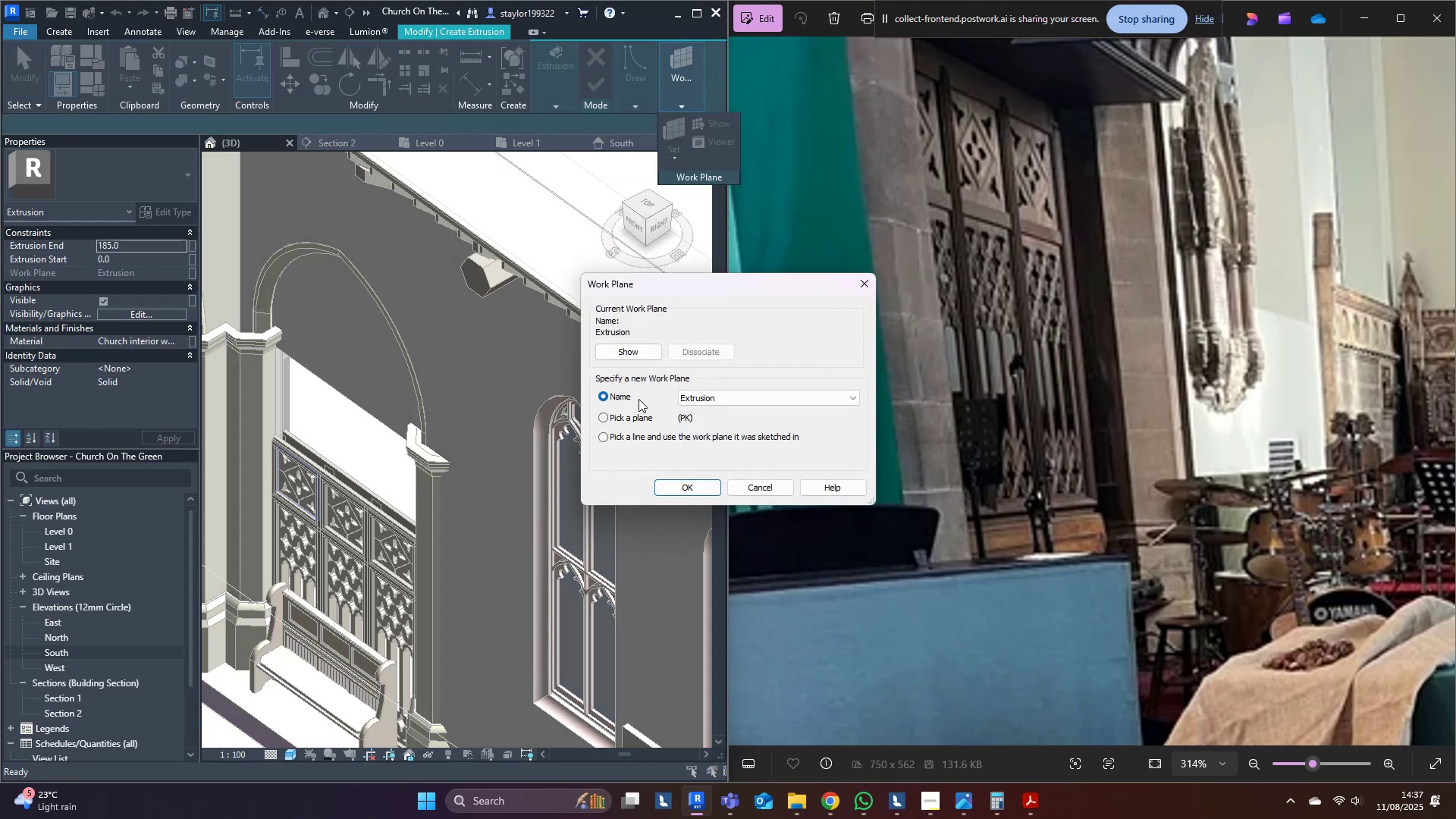 
left_click_drag(start_coordinate=[622, 416], to_coordinate=[657, 441])
 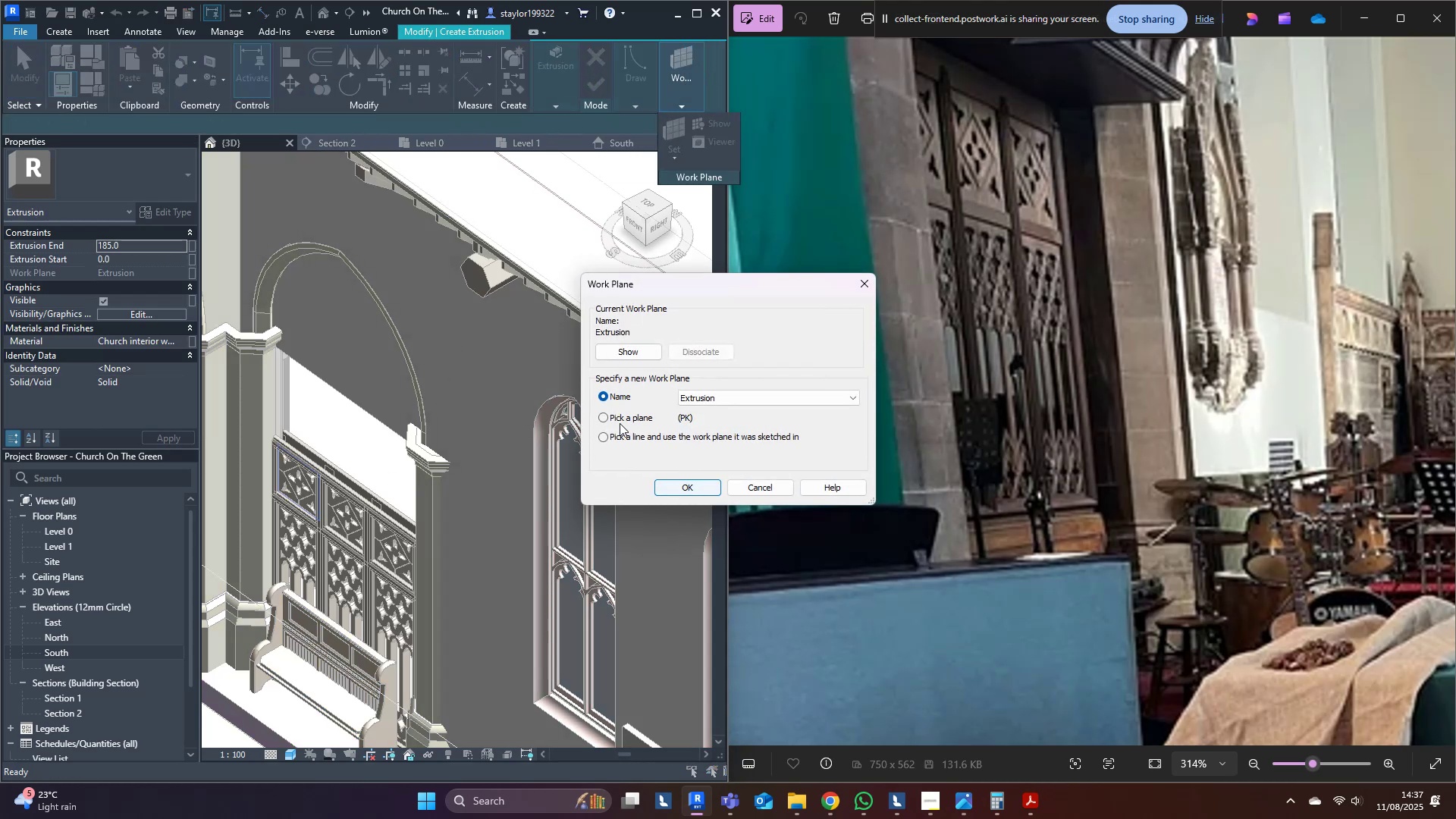 
left_click([620, 423])
 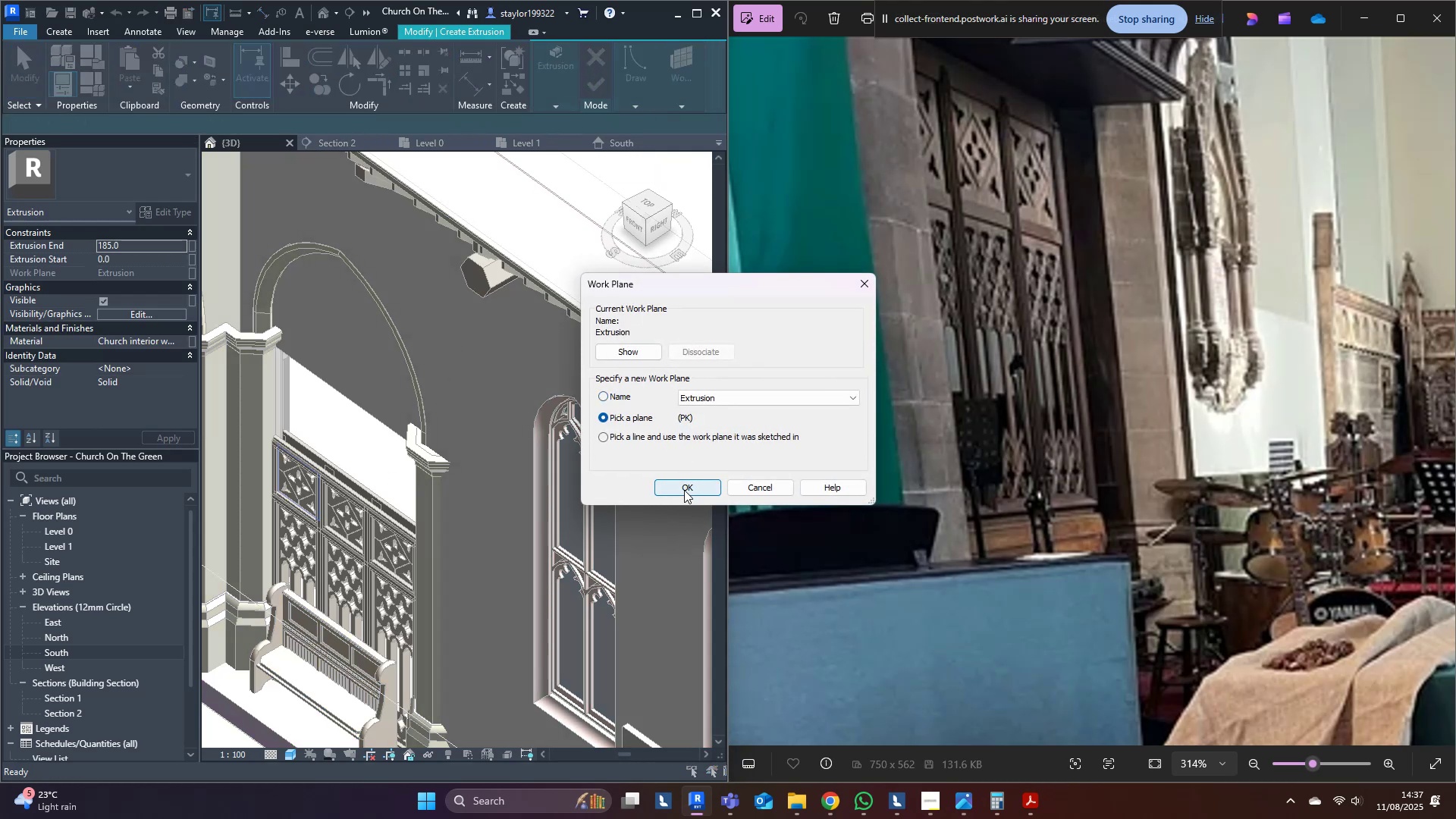 
scroll: coordinate [561, 451], scroll_direction: up, amount: 5.0
 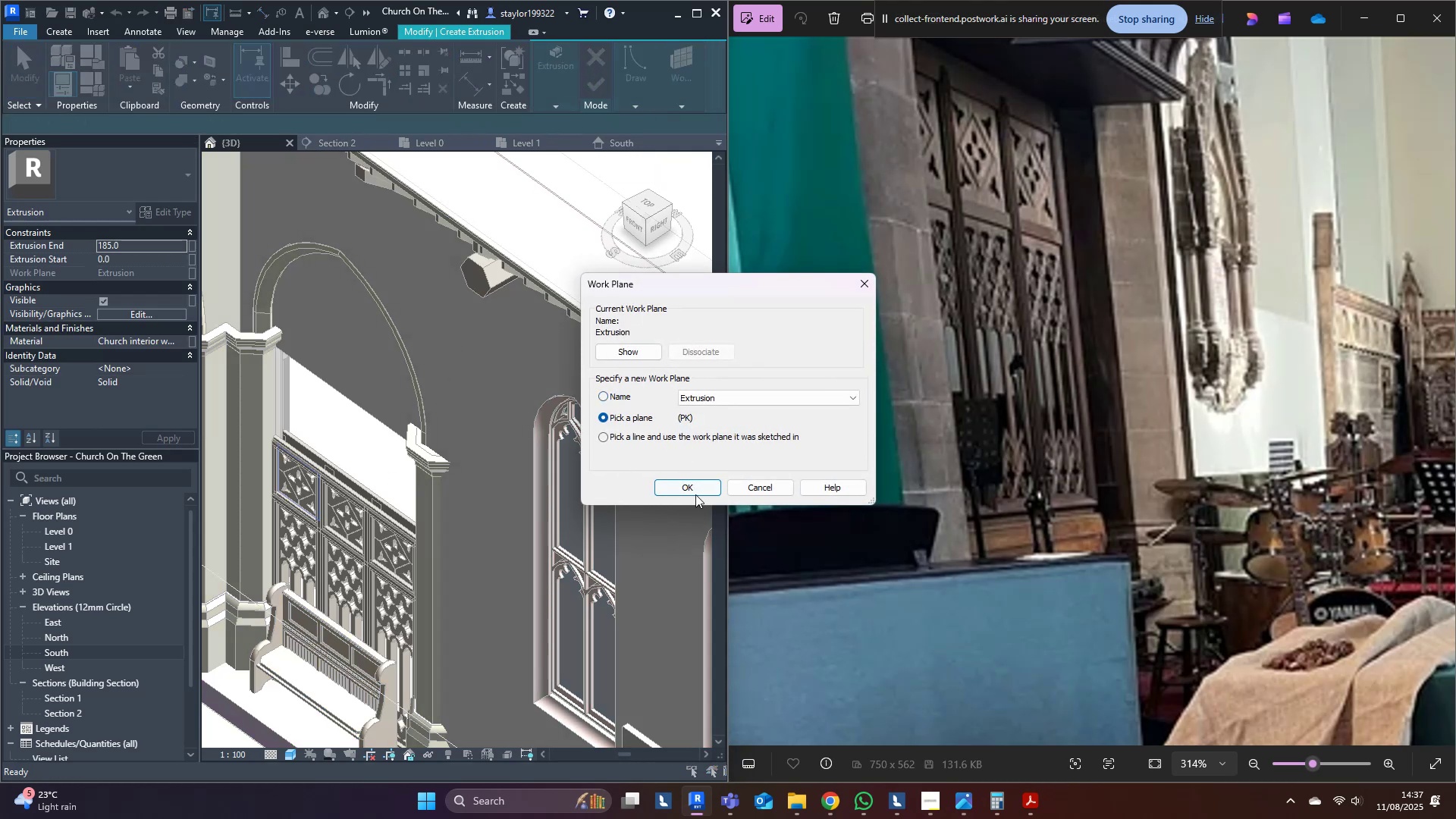 
left_click([695, 494])
 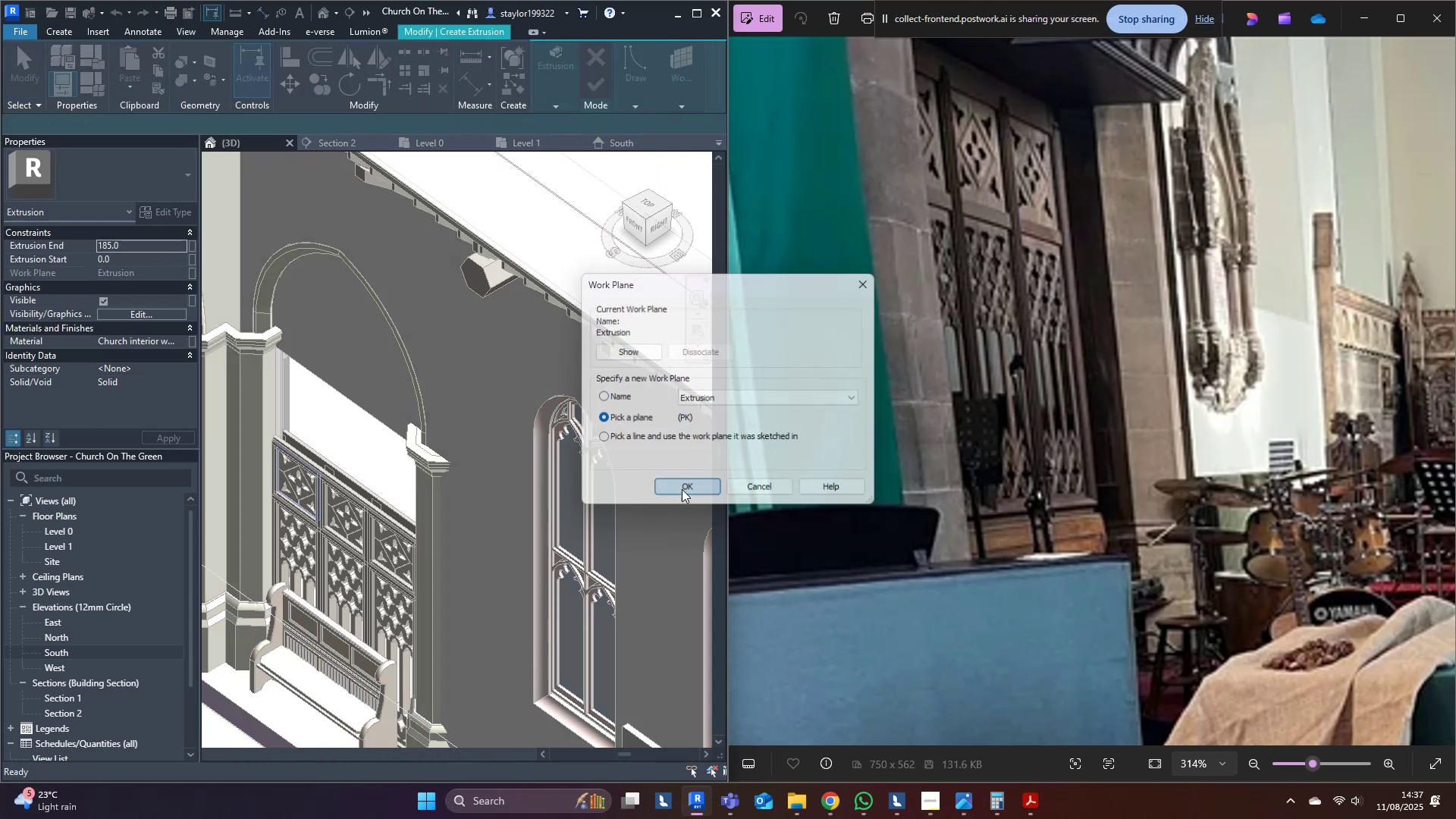 
scroll: coordinate [324, 449], scroll_direction: up, amount: 10.0
 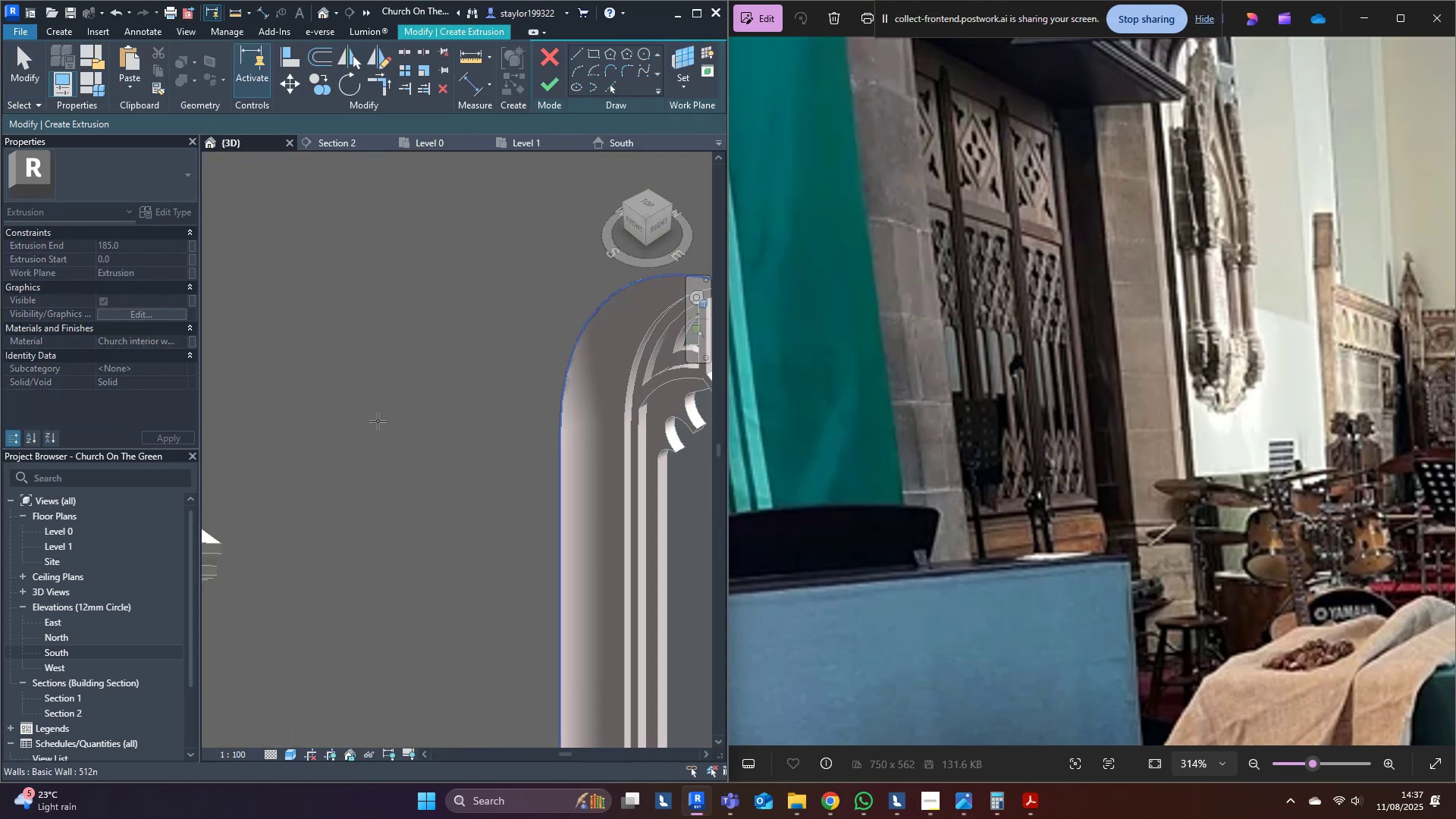 
scroll: coordinate [649, 441], scroll_direction: down, amount: 3.0
 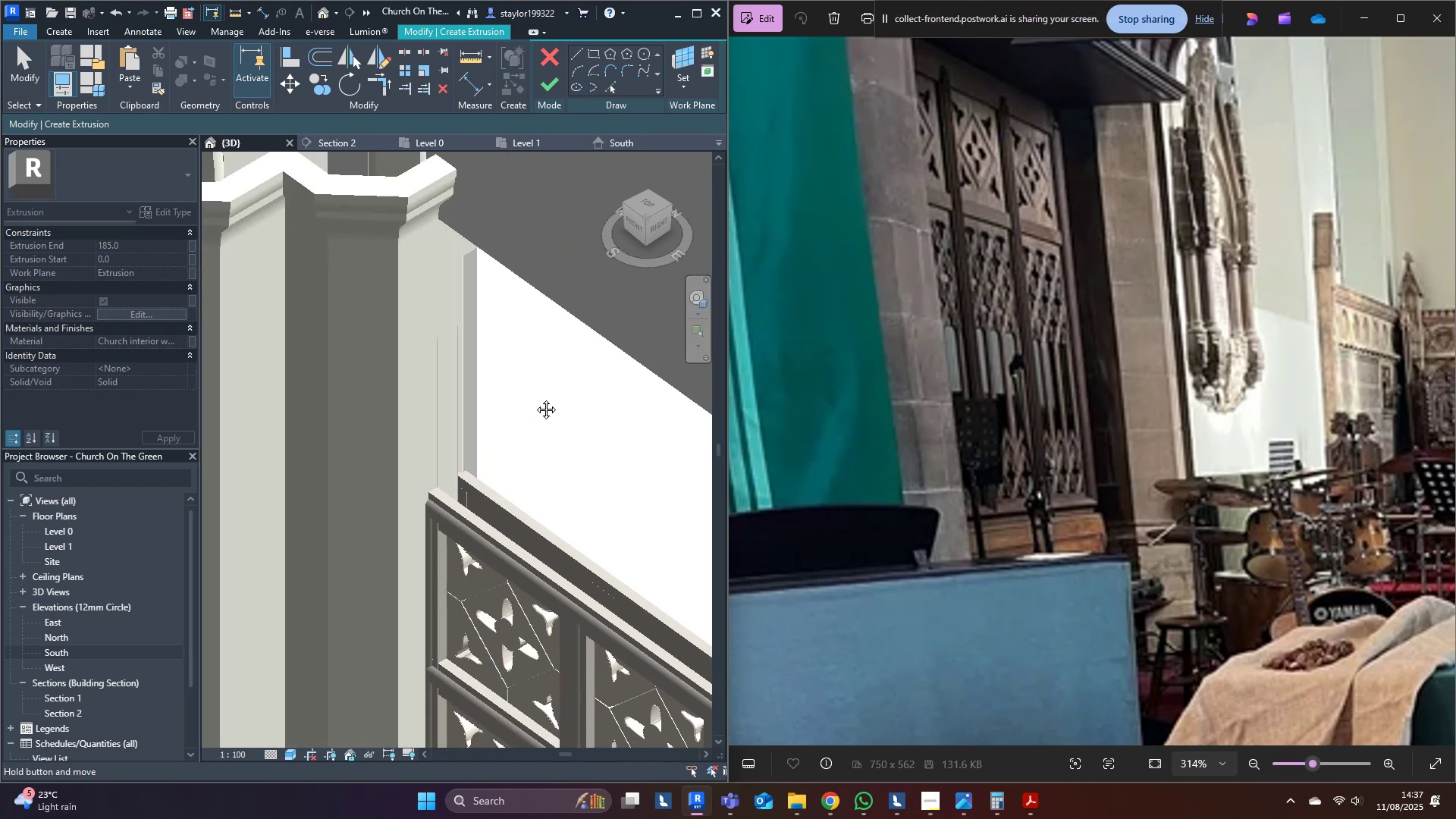 
scroll: coordinate [540, 515], scroll_direction: up, amount: 9.0
 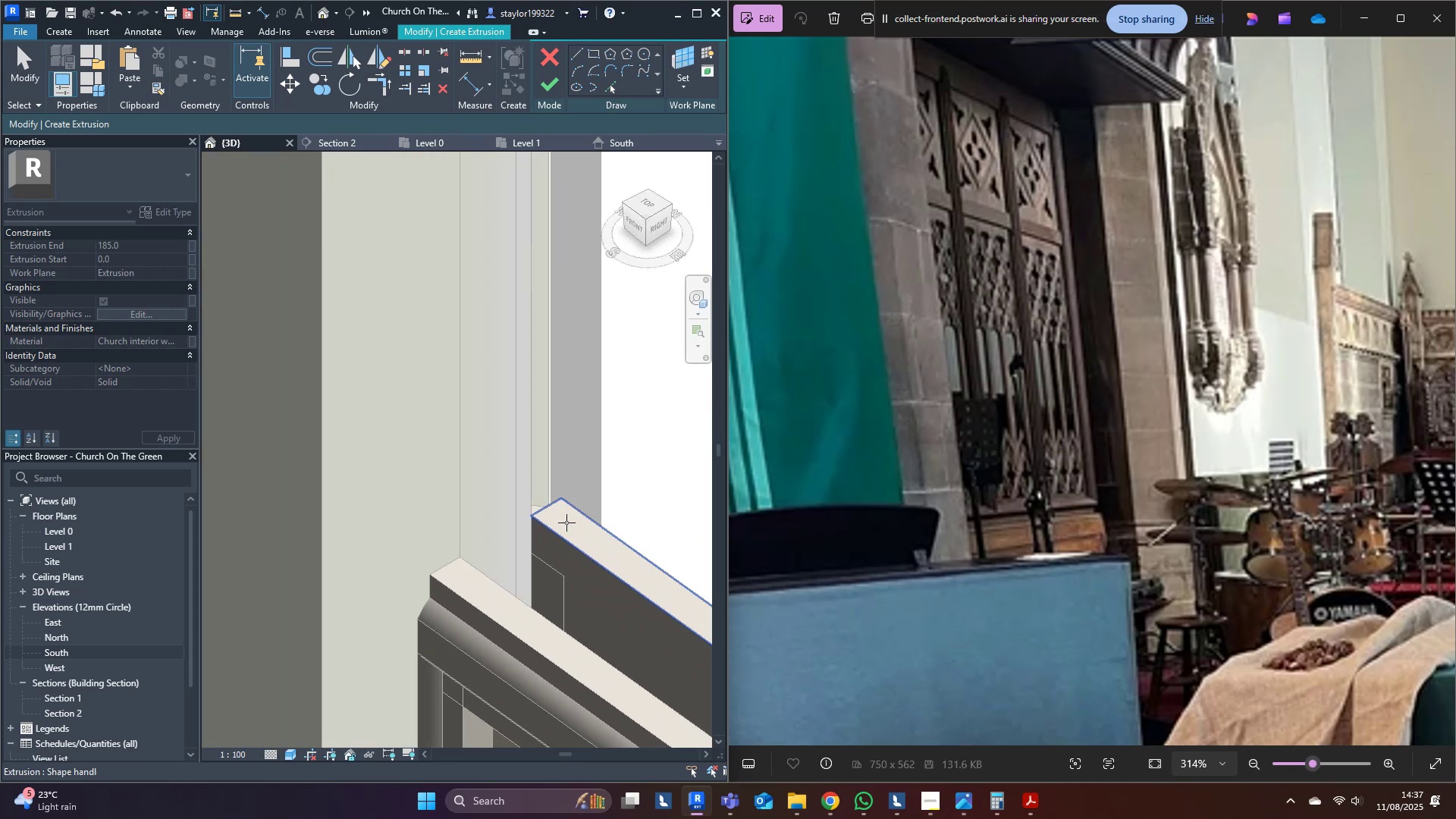 
left_click([566, 522])
 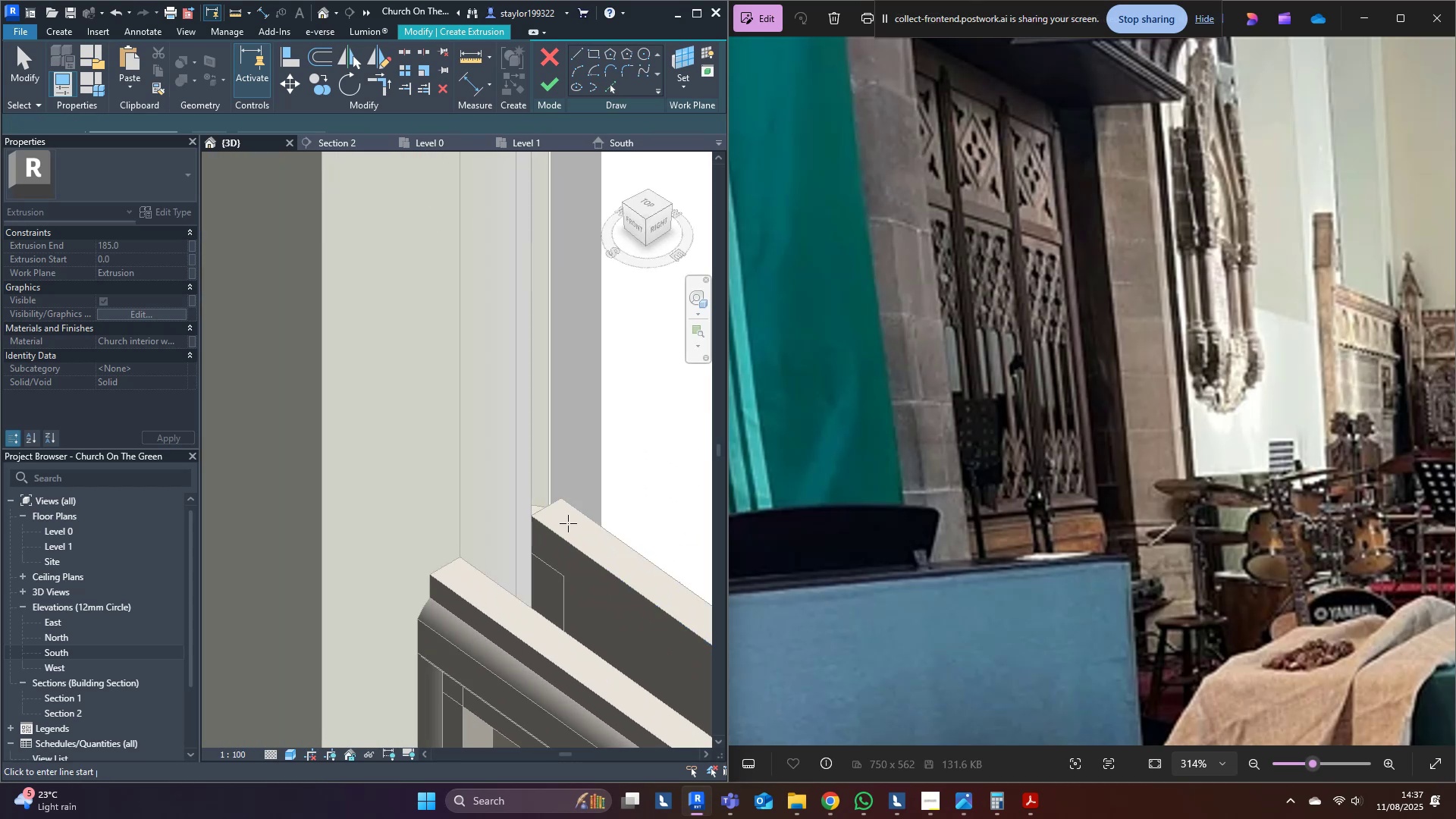 
scroll: coordinate [318, 430], scroll_direction: down, amount: 7.0
 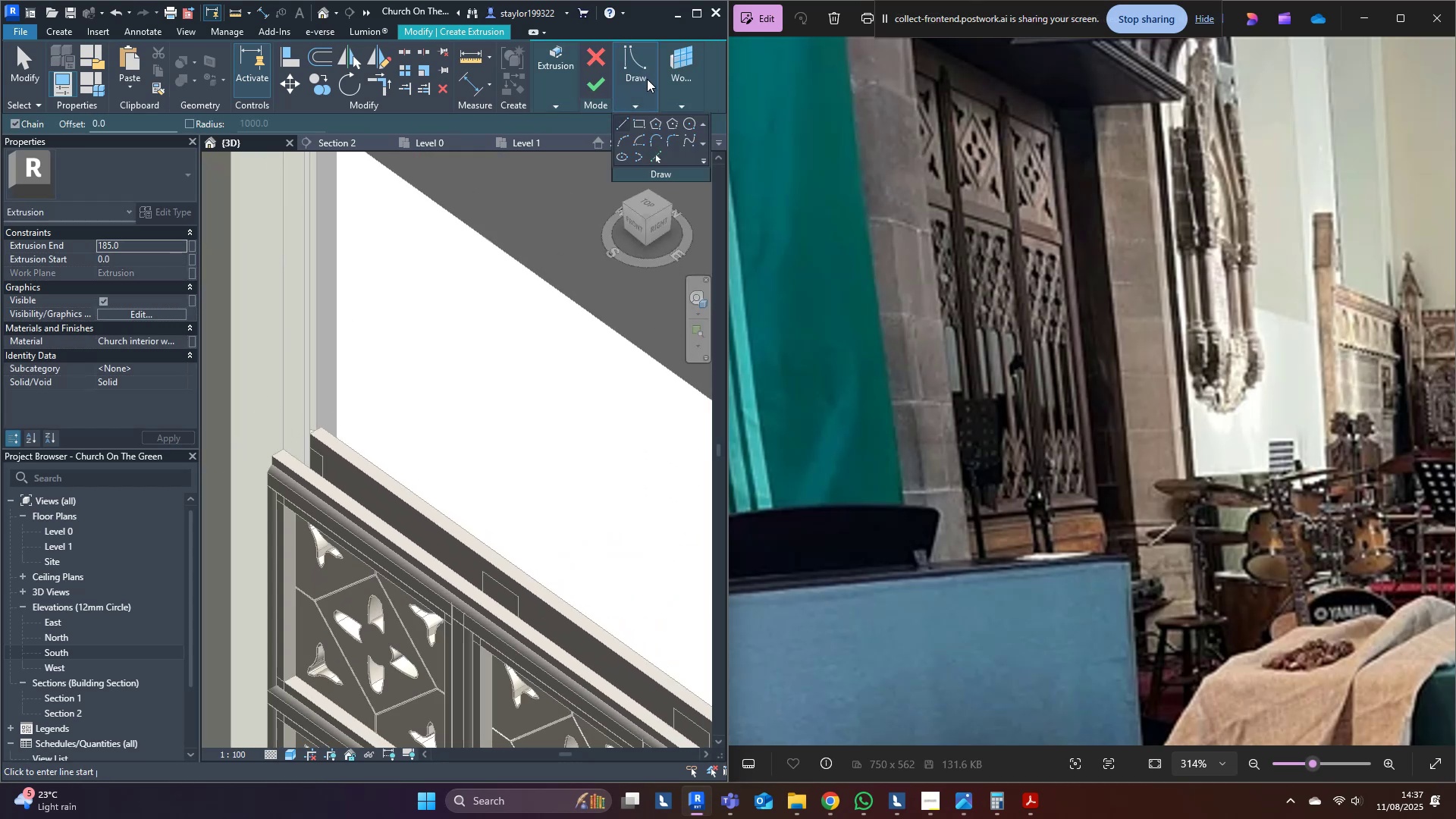 
left_click([660, 157])
 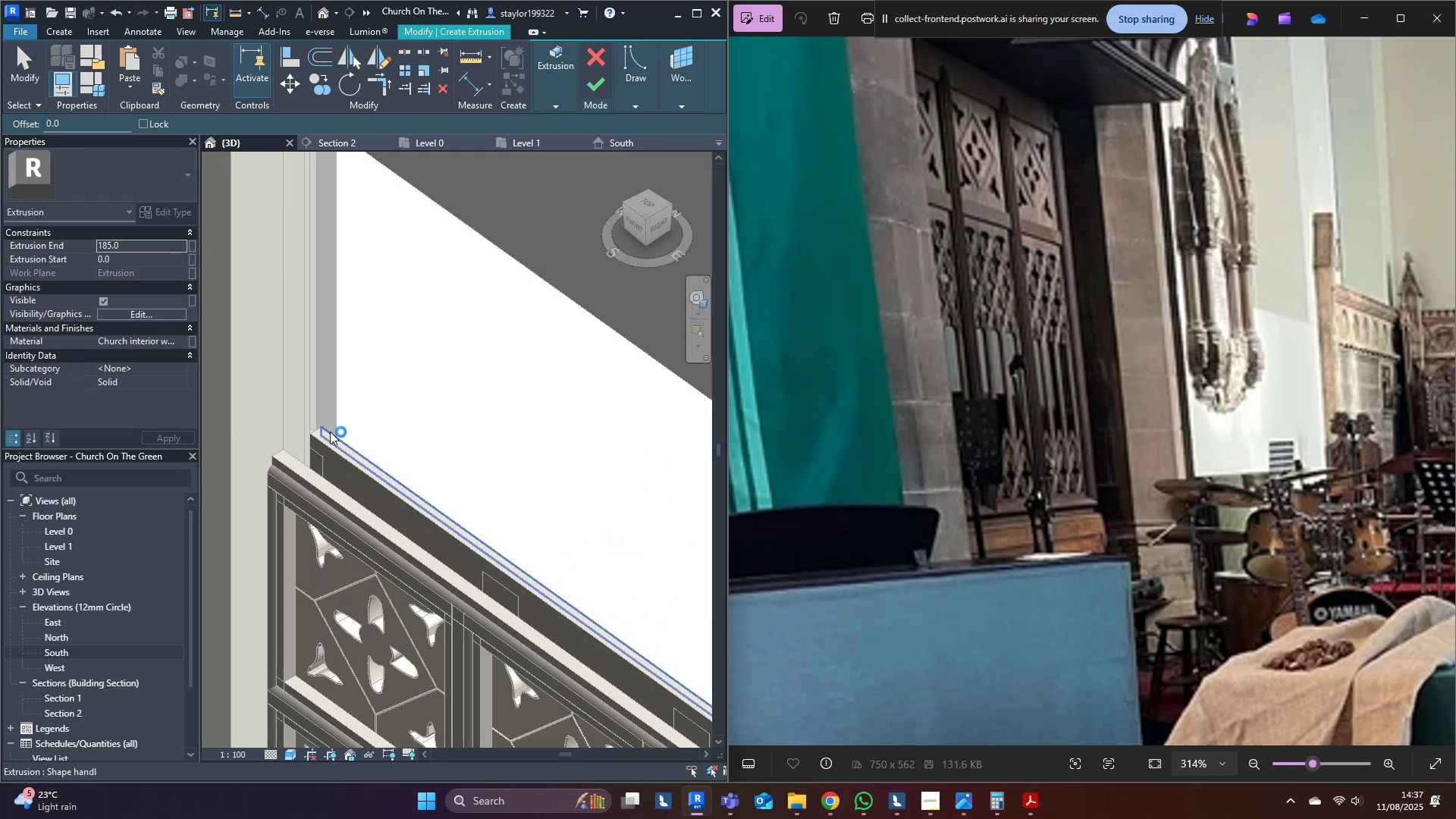 
scroll: coordinate [324, 436], scroll_direction: up, amount: 3.0
 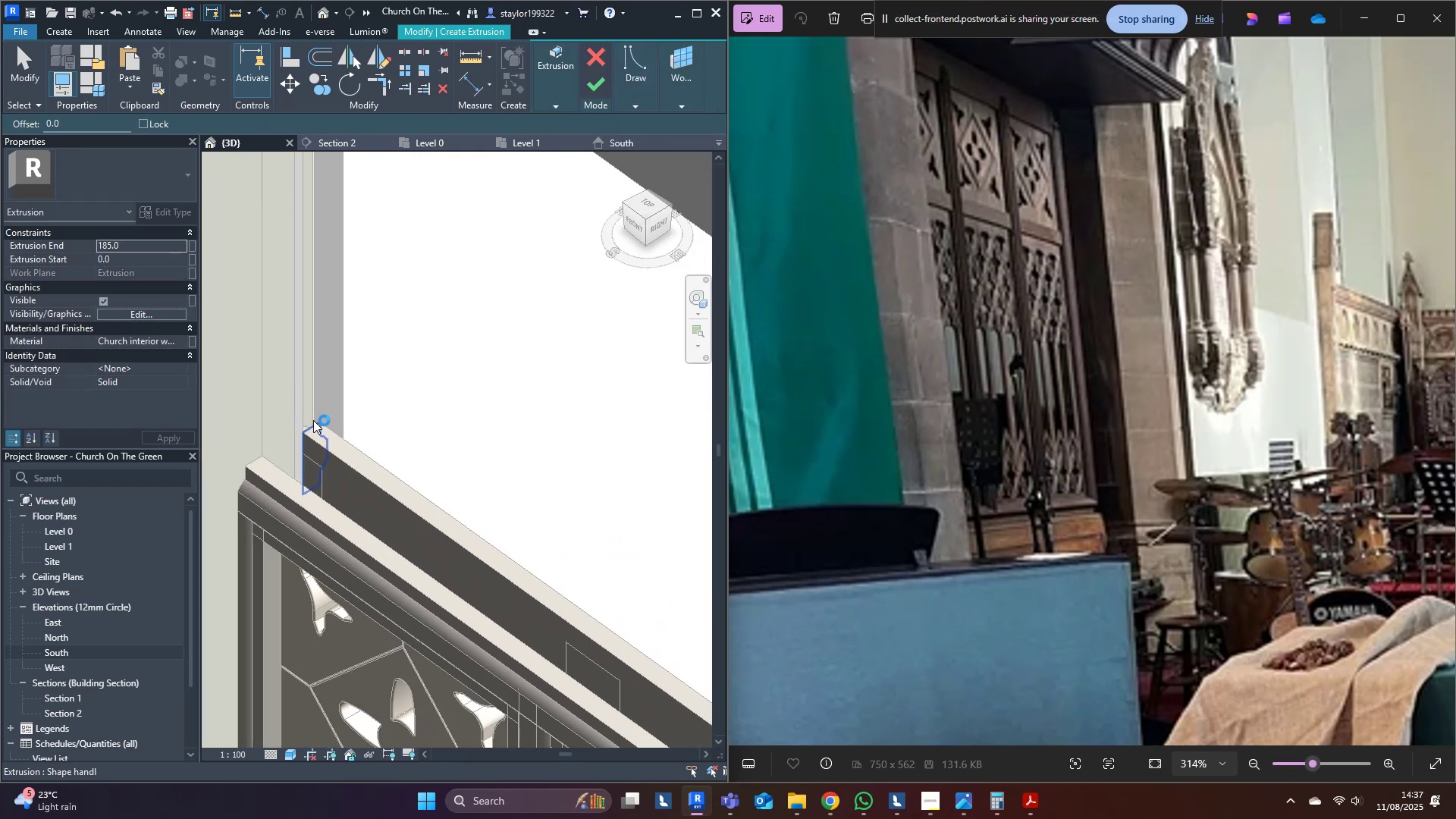 
left_click([313, 420])
 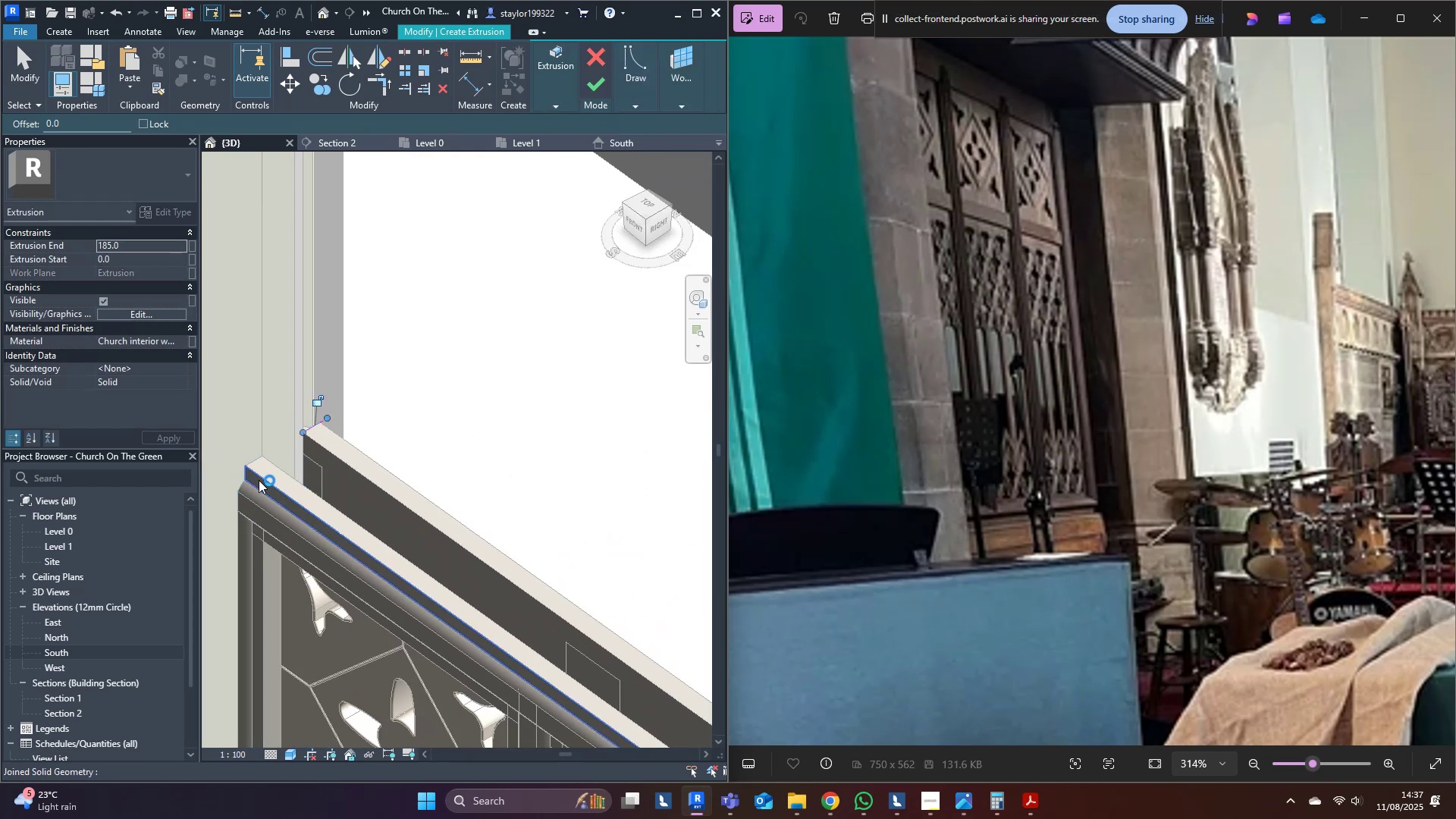 
left_click([258, 479])
 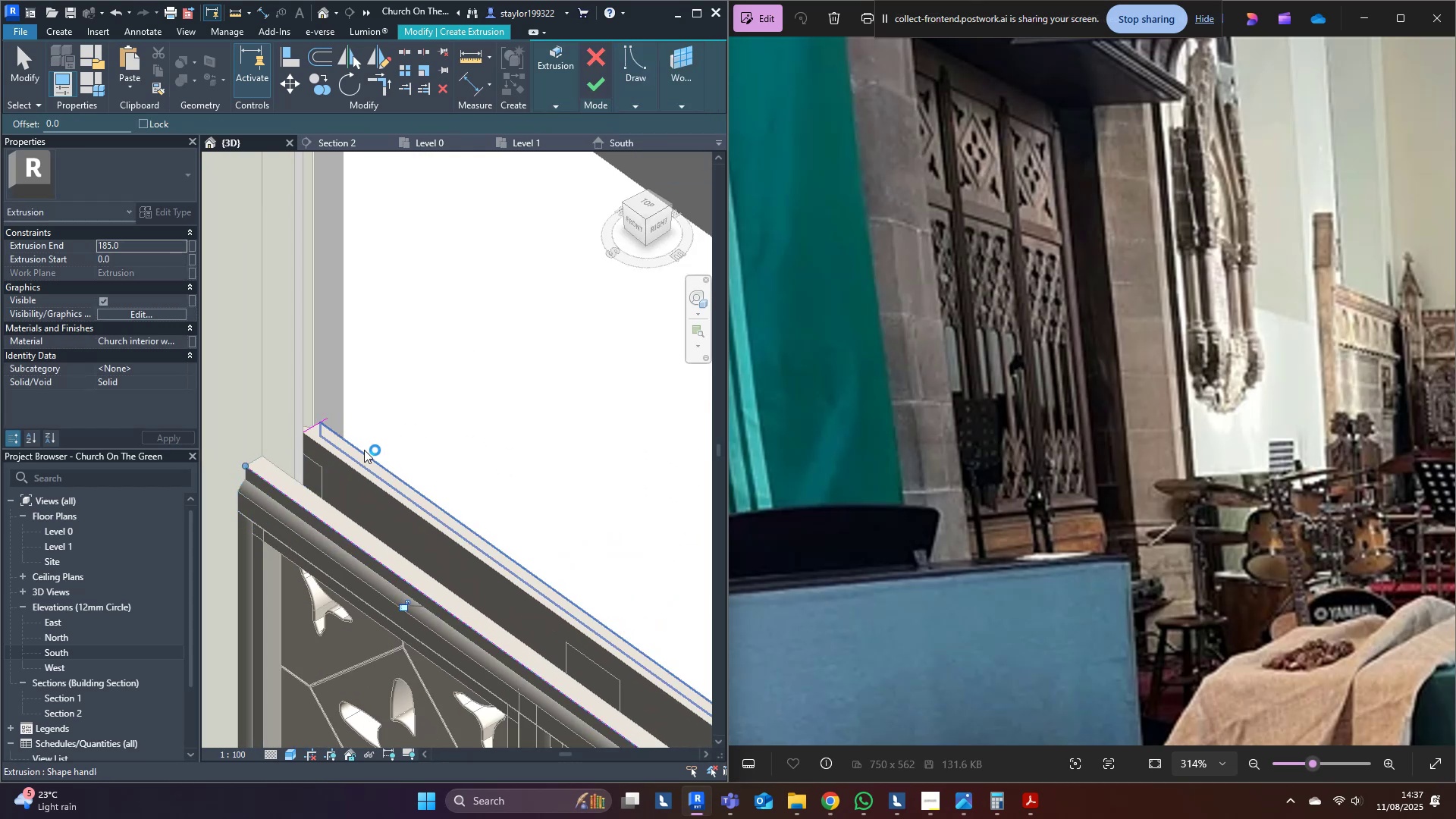 
left_click([364, 450])
 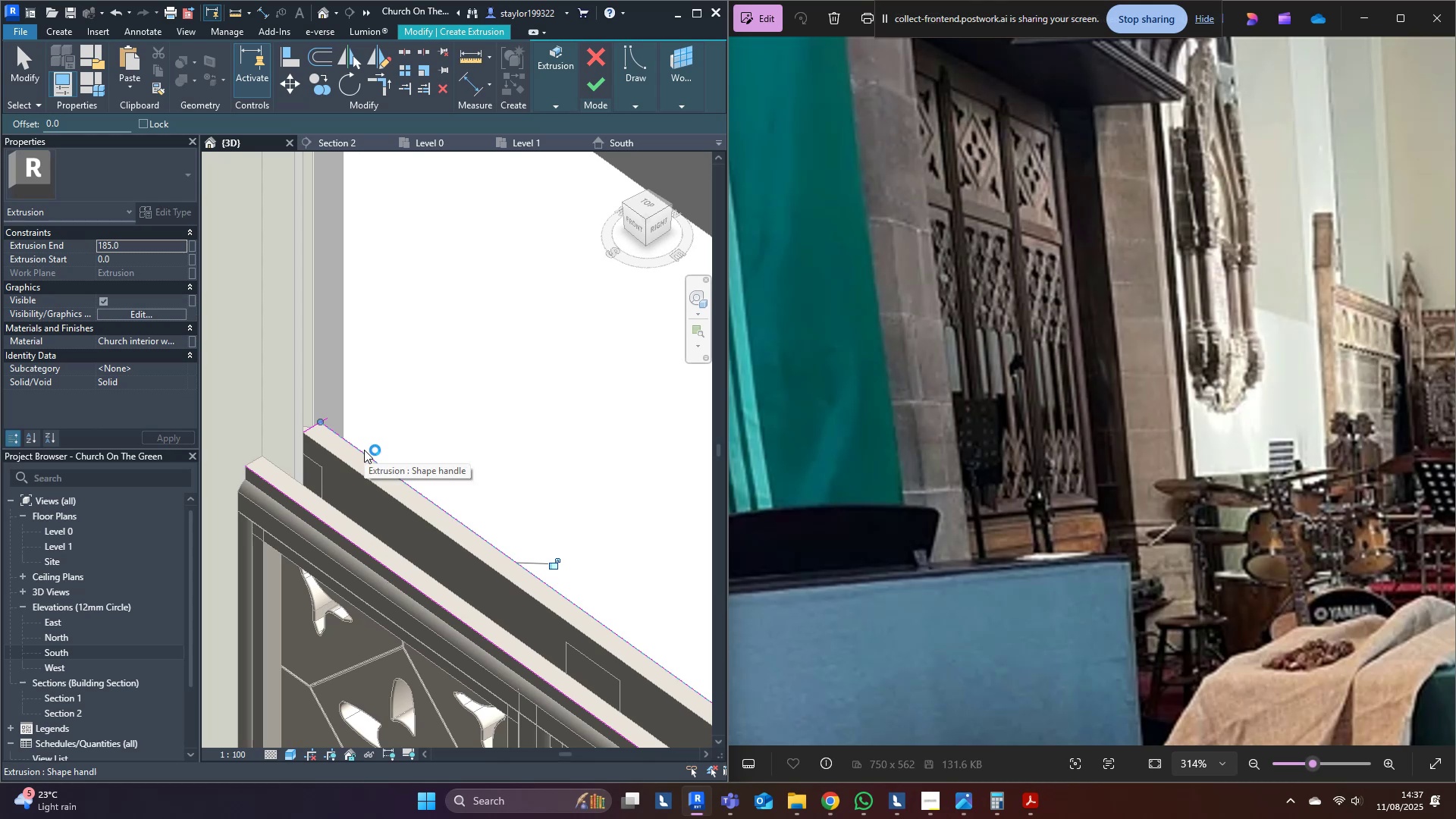 
scroll: coordinate [306, 438], scroll_direction: up, amount: 4.0
 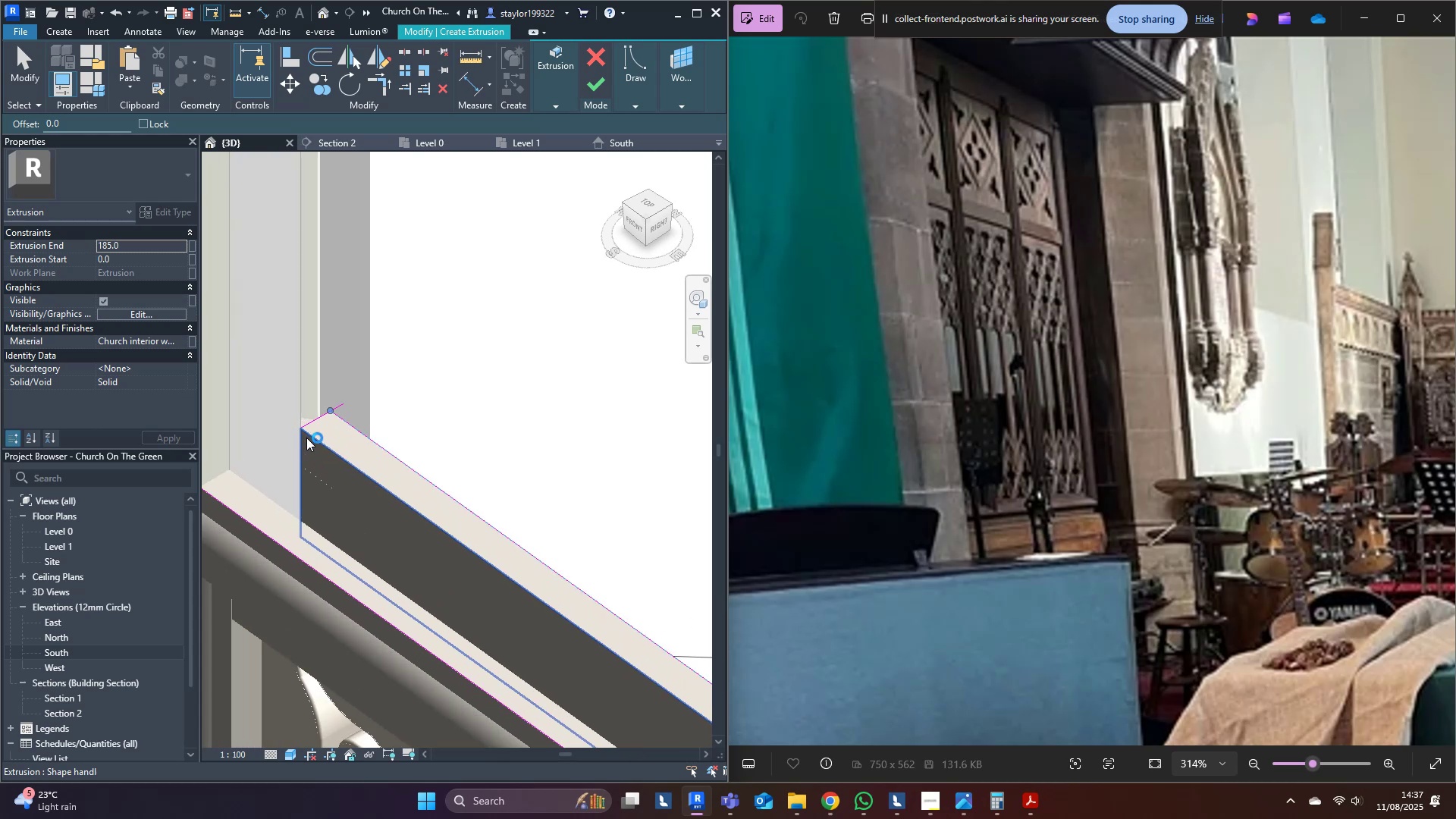 
key(T)
 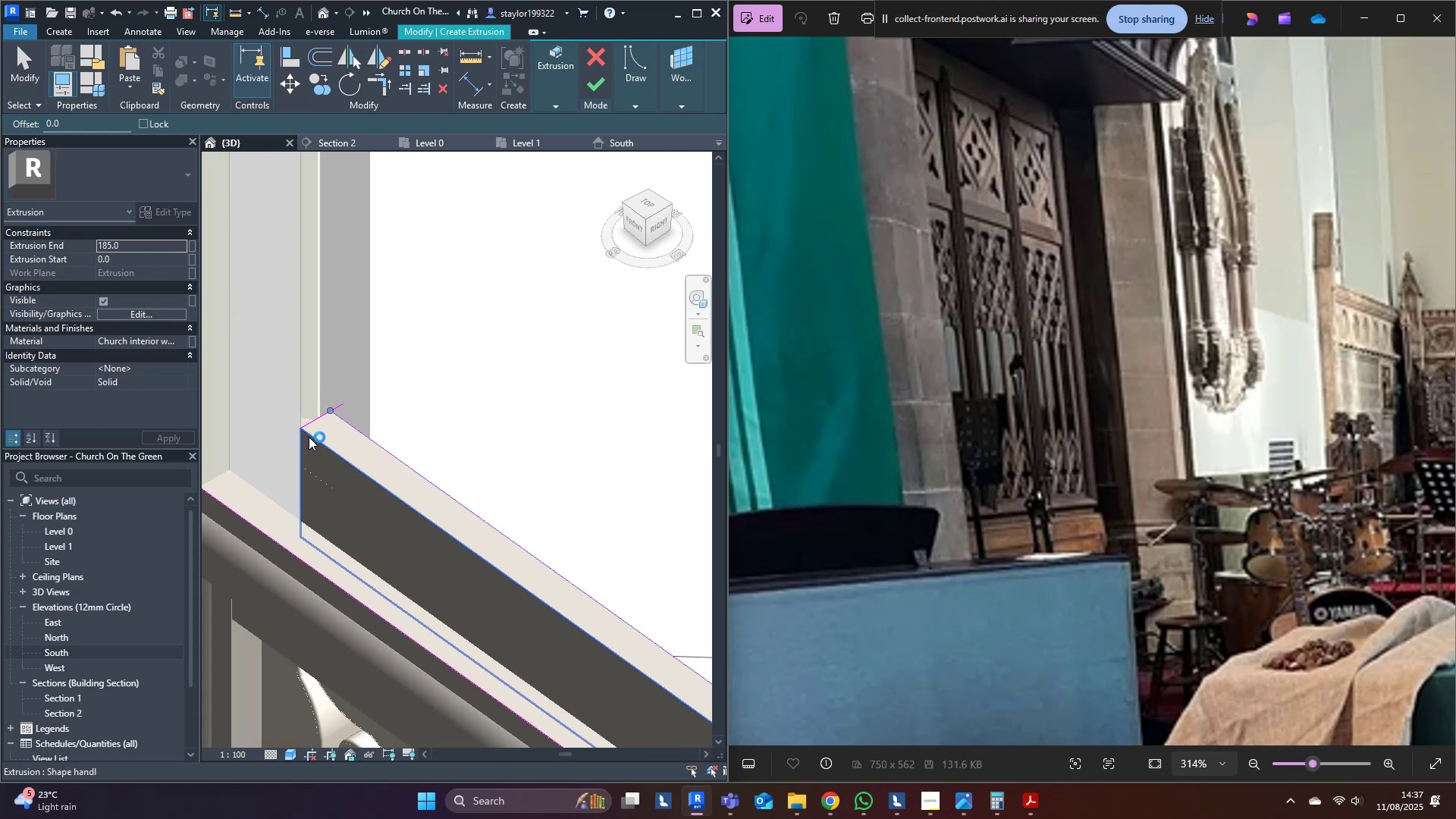 
left_click_drag(start_coordinate=[355, 425], to_coordinate=[319, 417])
 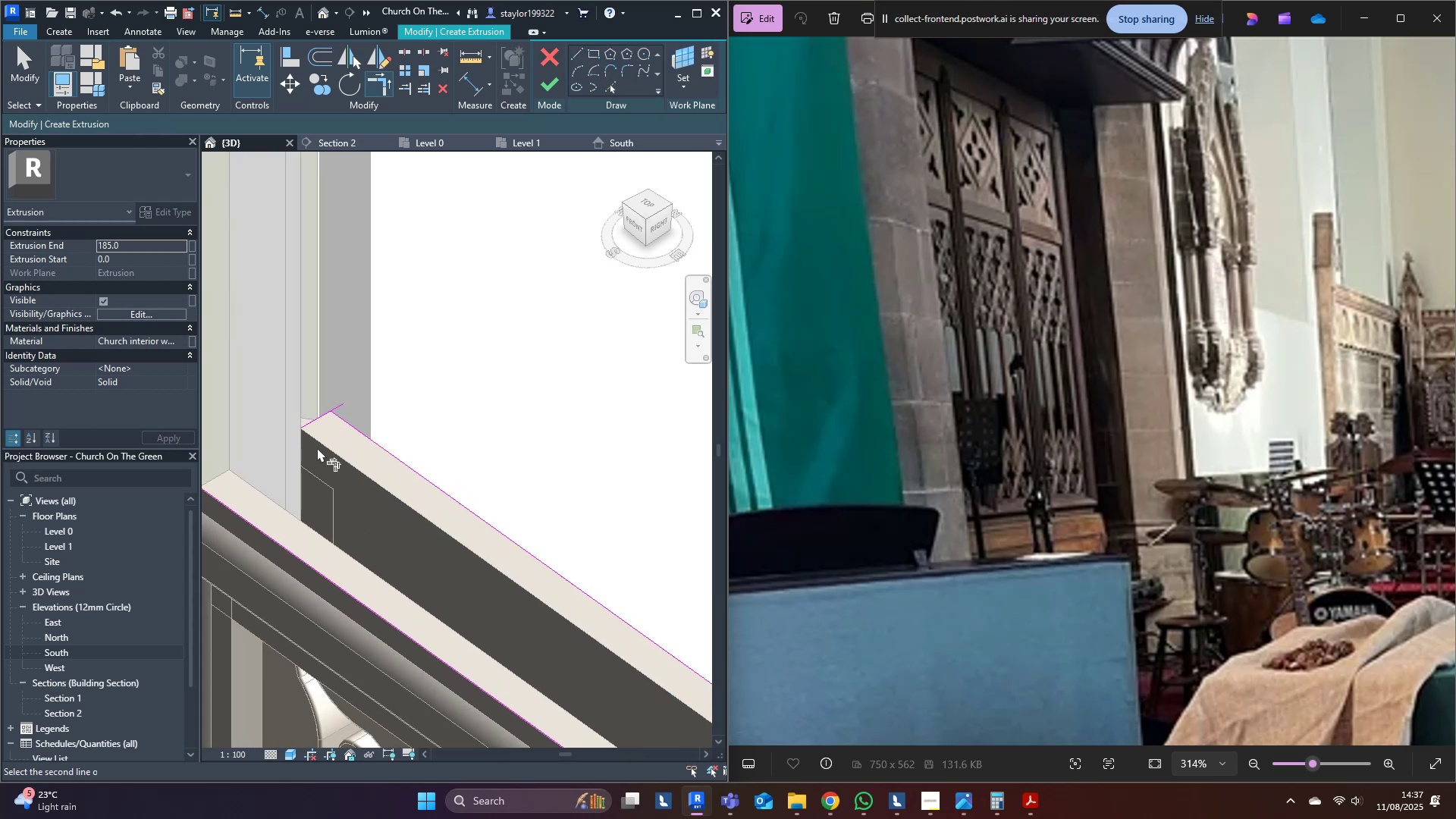 
left_click_drag(start_coordinate=[314, 427], to_coordinate=[301, 458])
 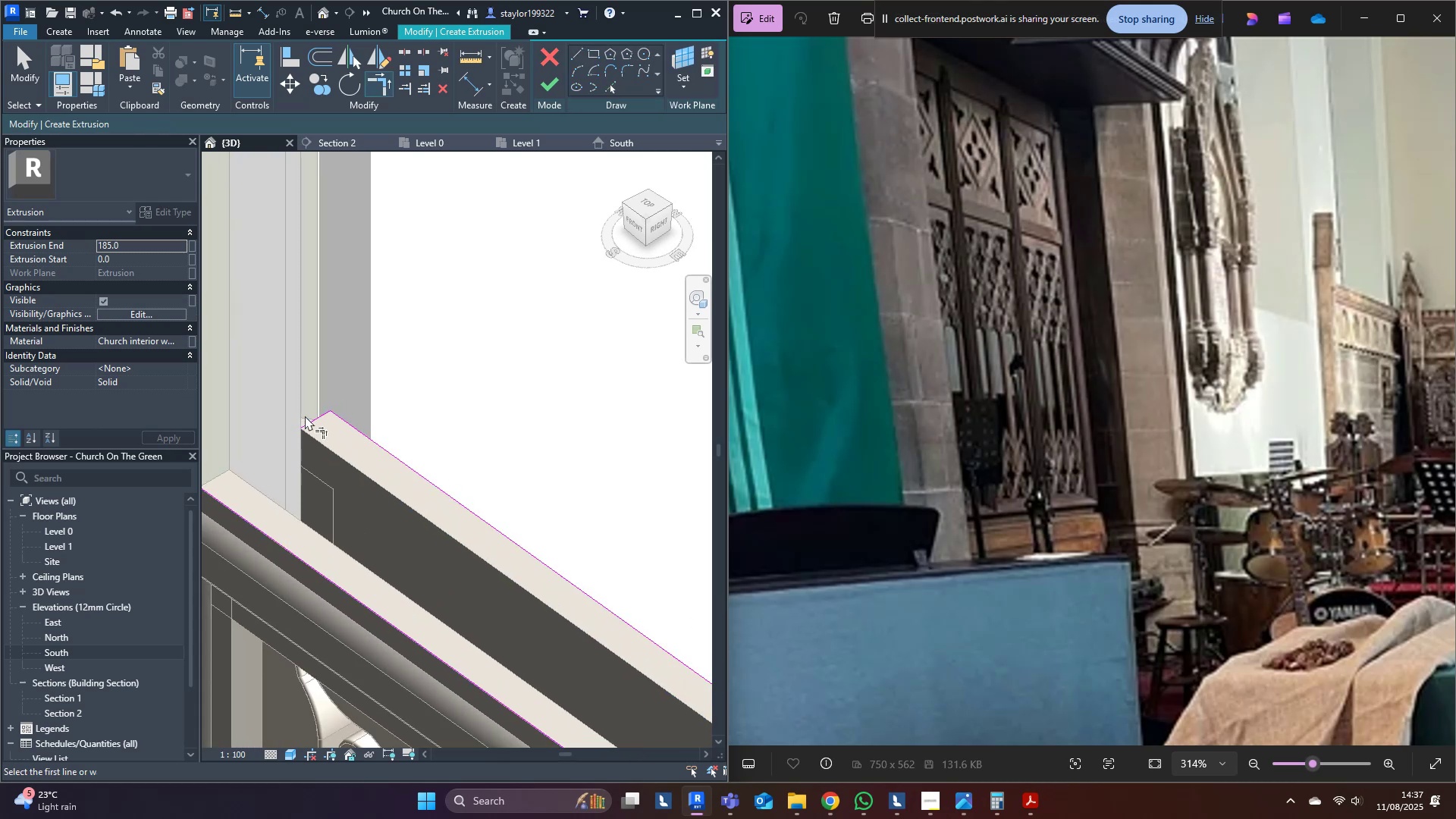 
double_click([312, 422])
 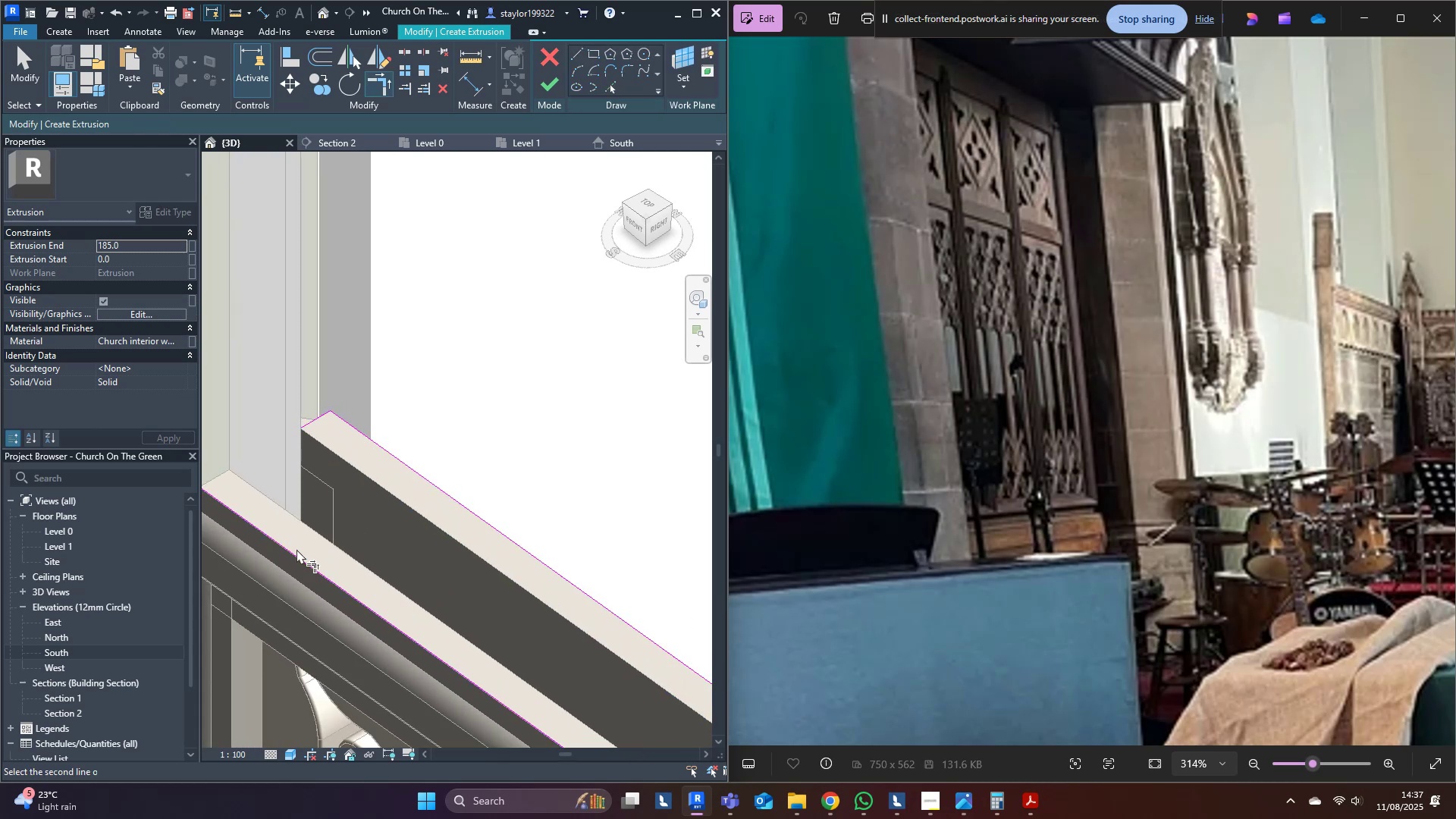 
left_click([295, 554])
 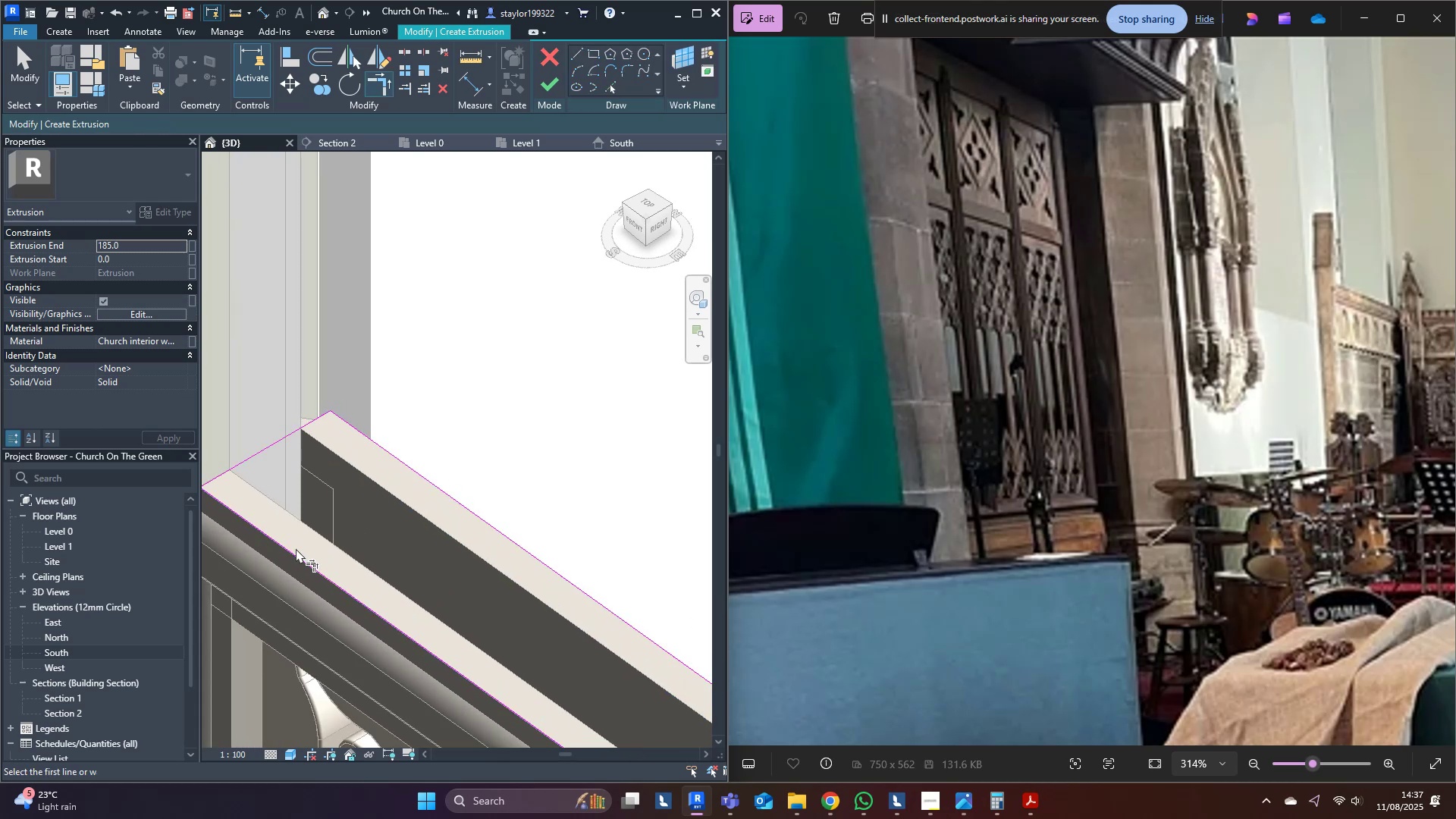 
scroll: coordinate [447, 372], scroll_direction: down, amount: 9.0
 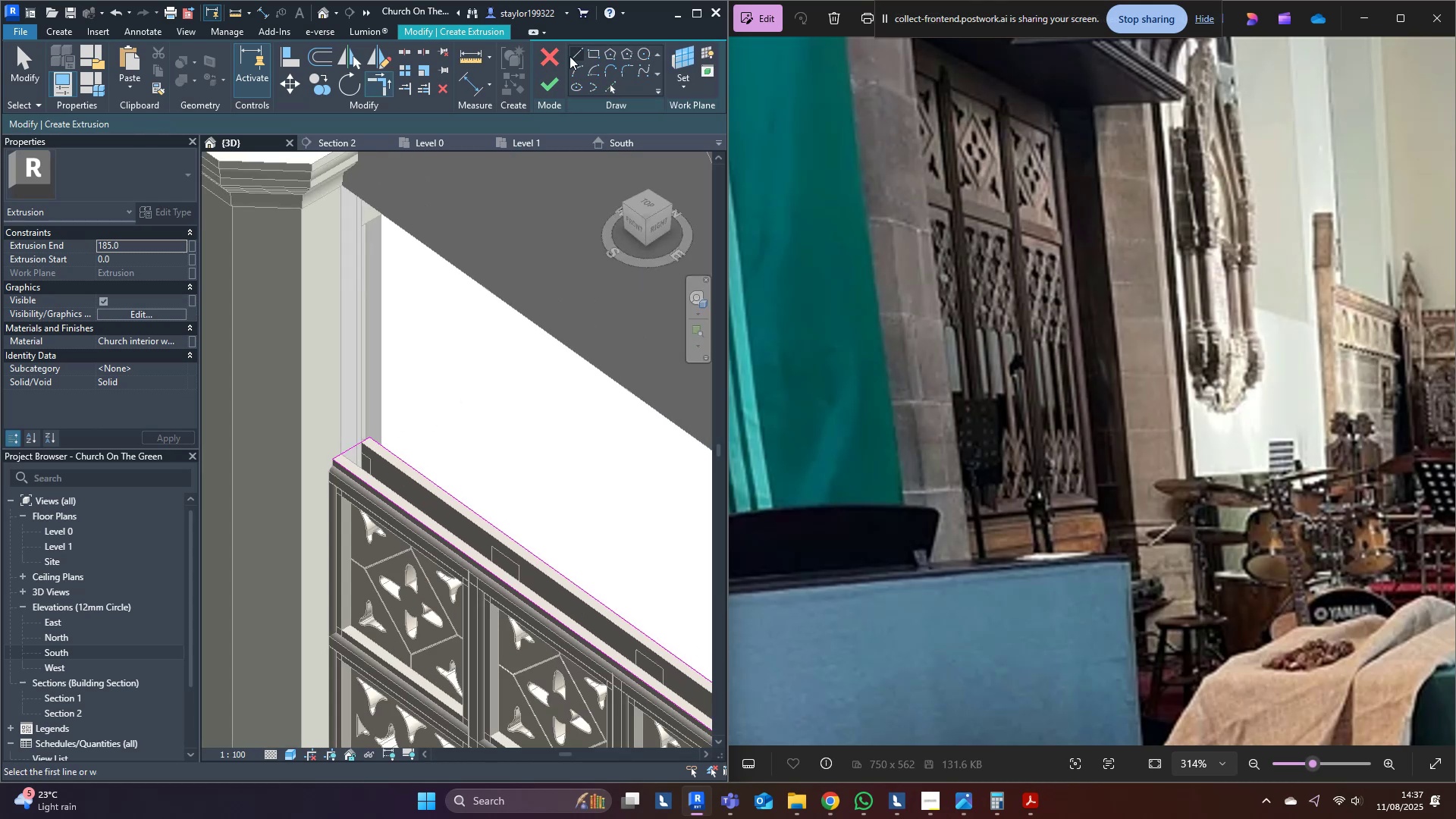 
left_click([573, 50])
 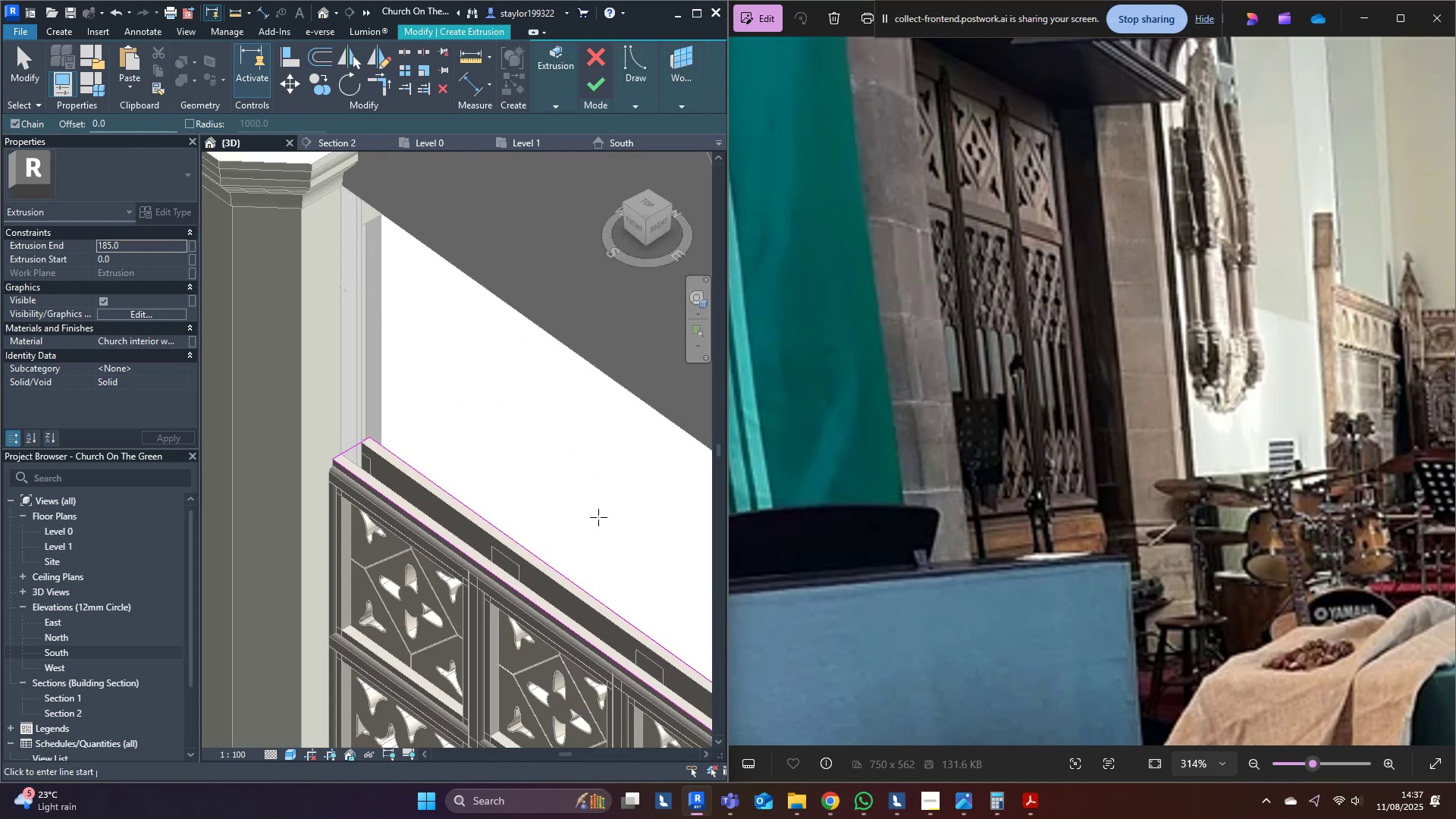 
scroll: coordinate [312, 408], scroll_direction: down, amount: 3.0
 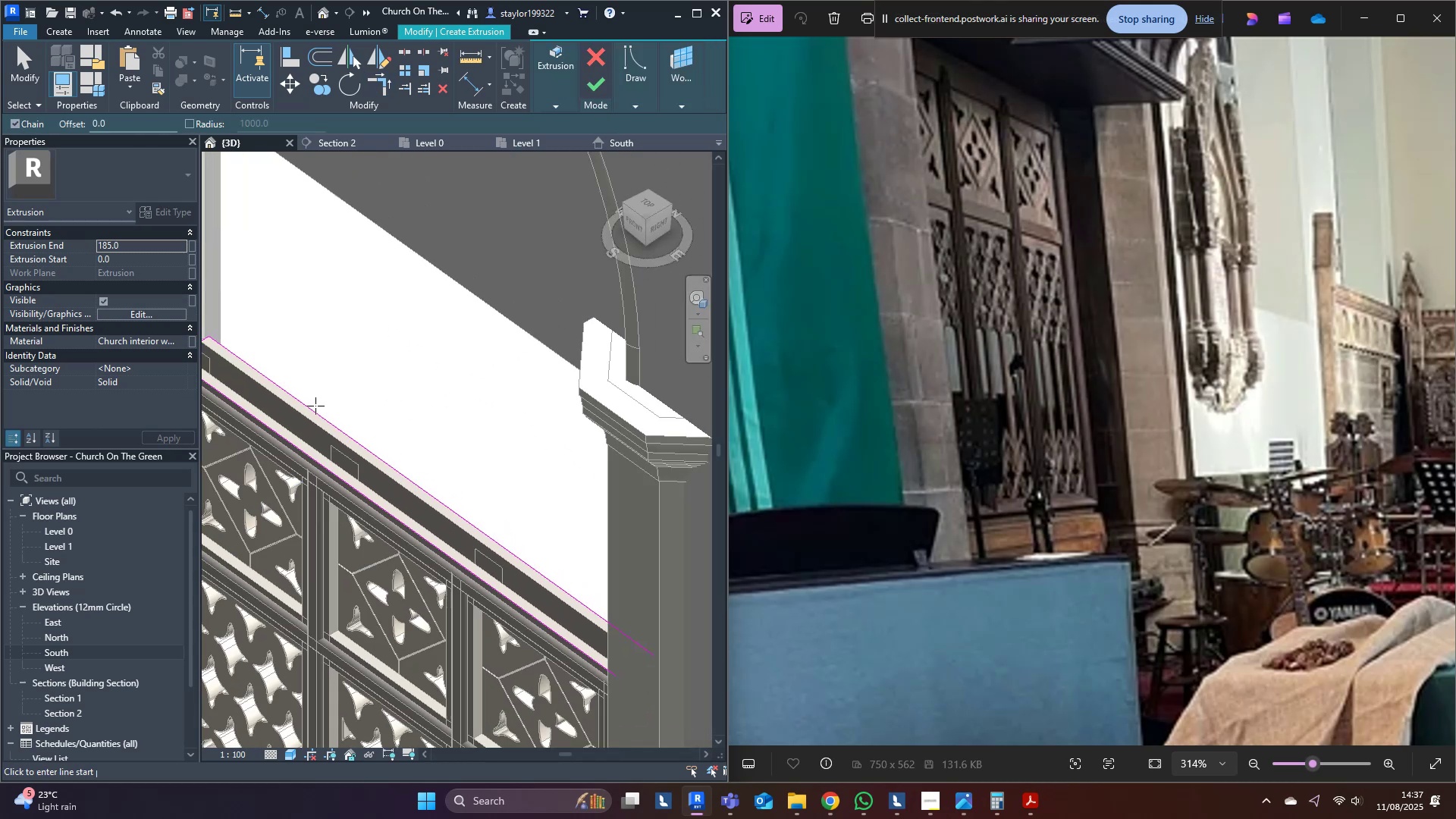 
hold_key(key=ShiftLeft, duration=0.51)
 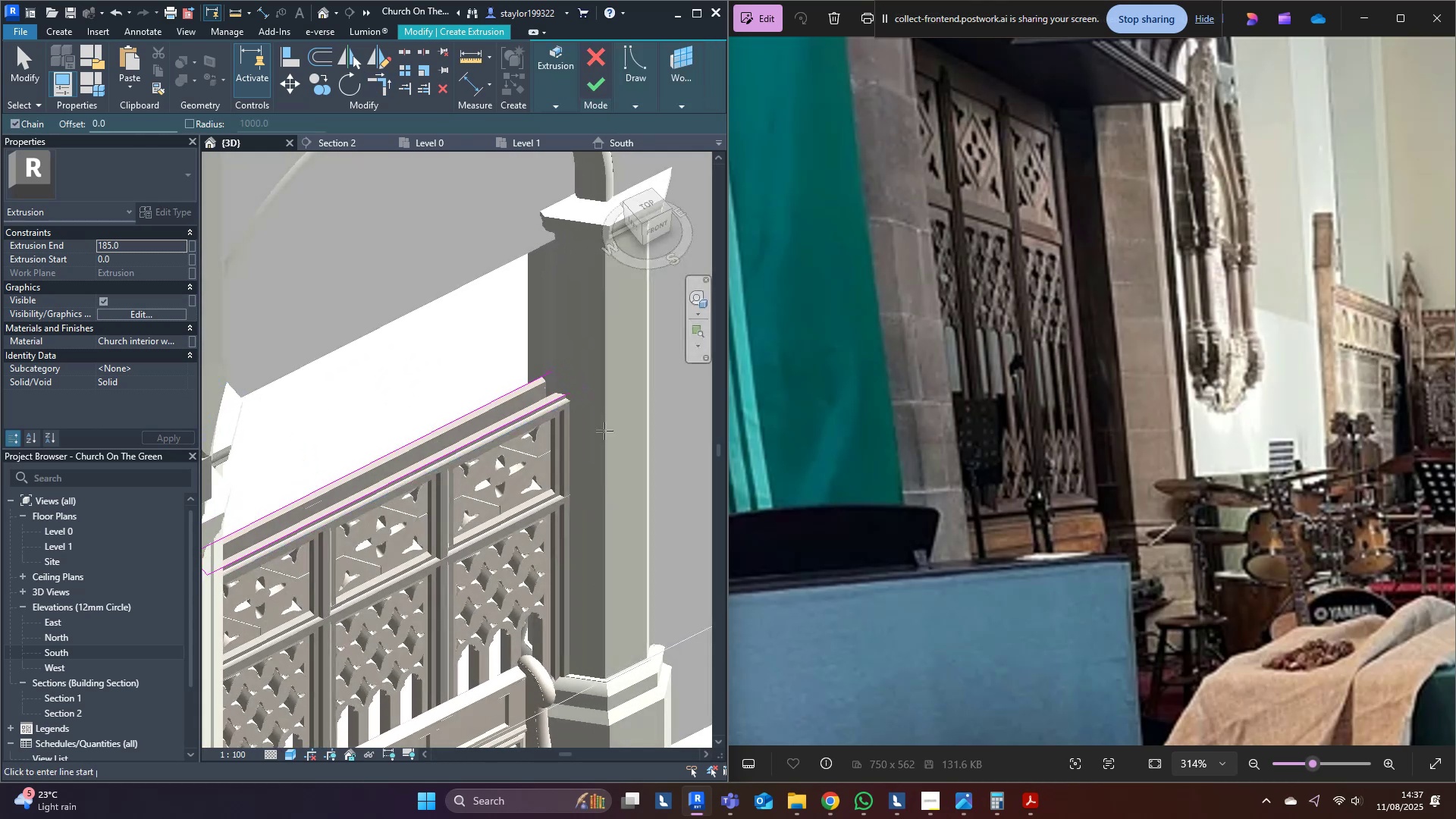 
scroll: coordinate [558, 435], scroll_direction: up, amount: 11.0
 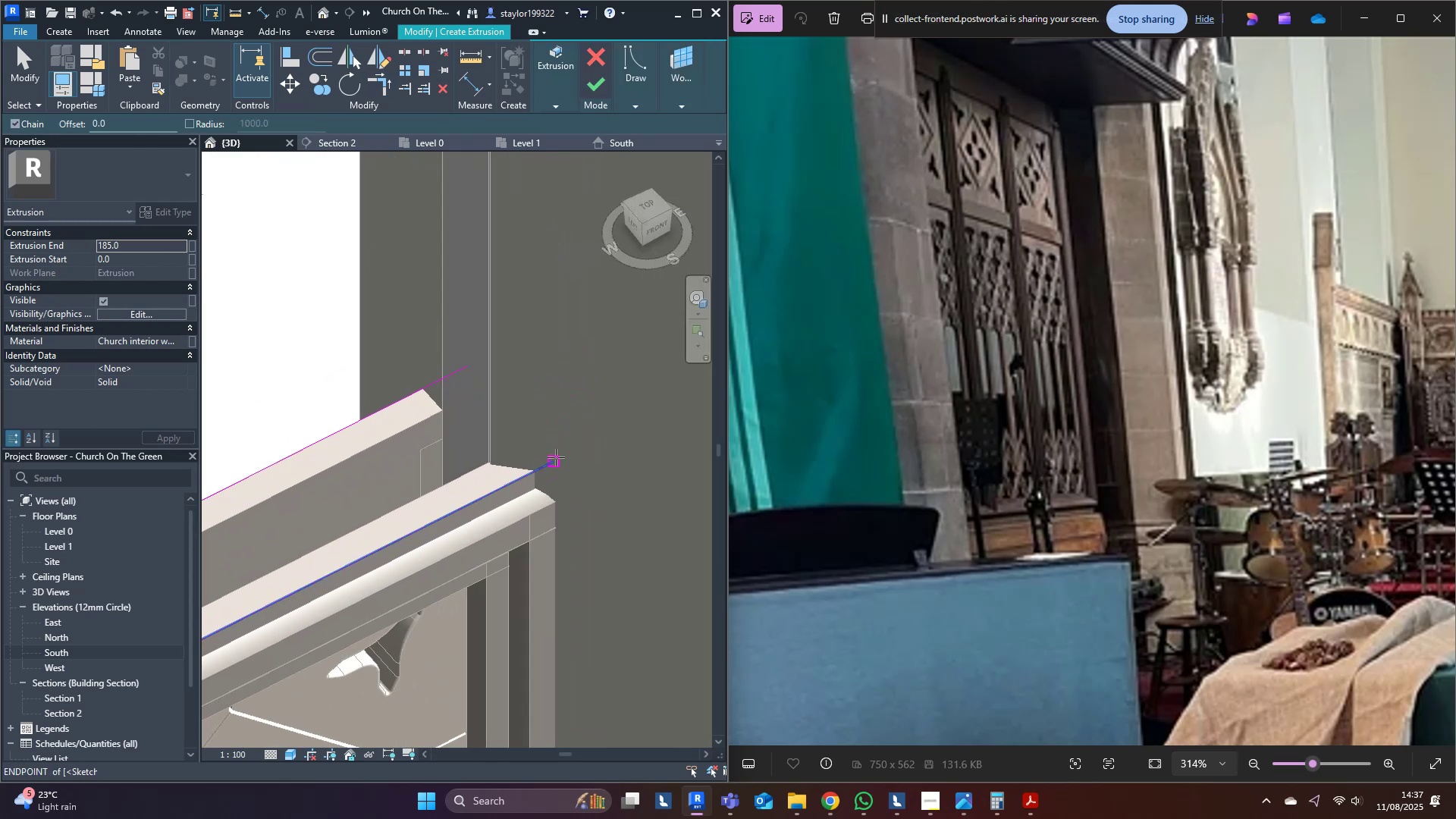 
left_click([556, 457])
 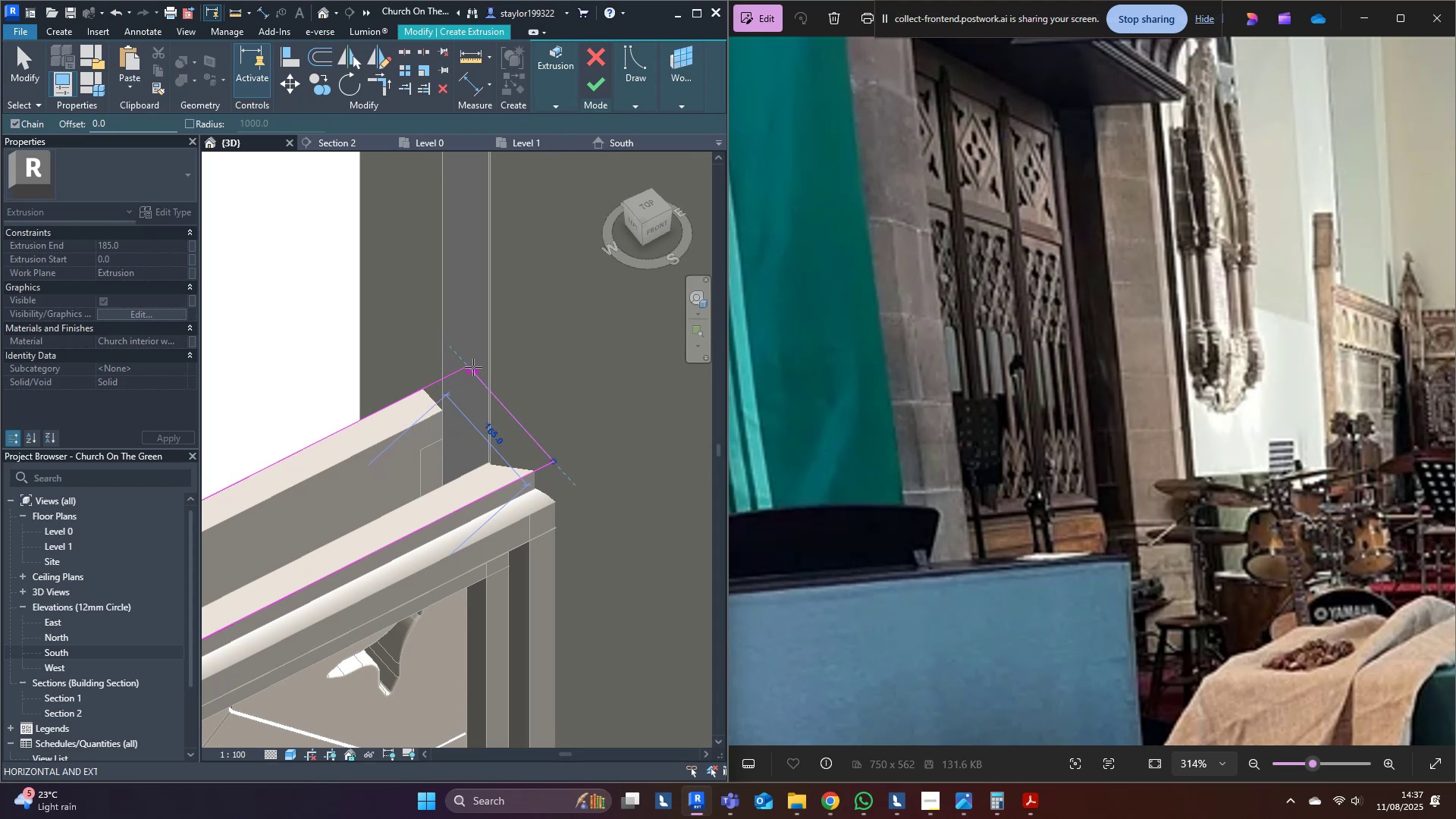 
left_click([473, 367])
 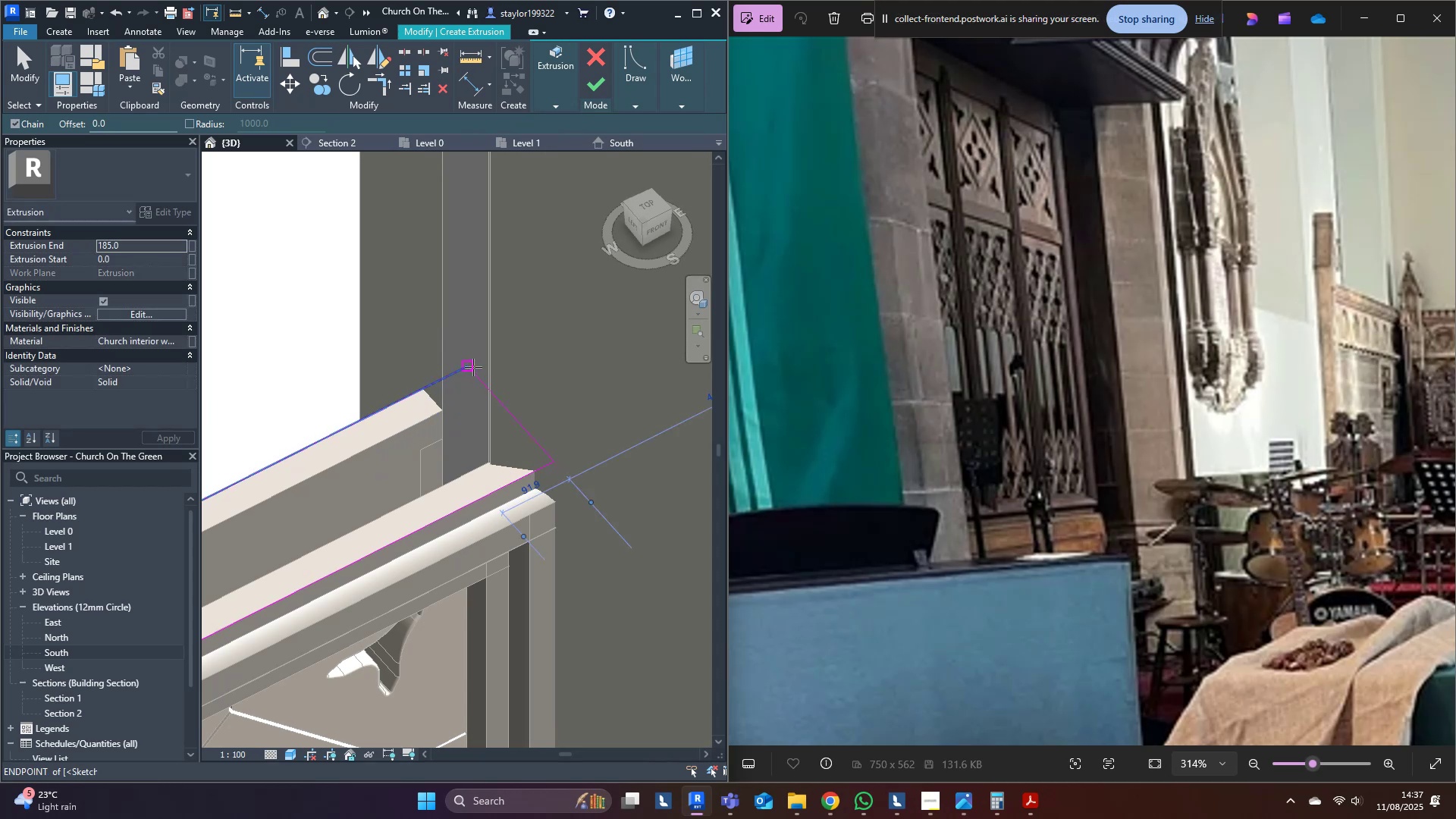 
key(Escape)
type(md)
 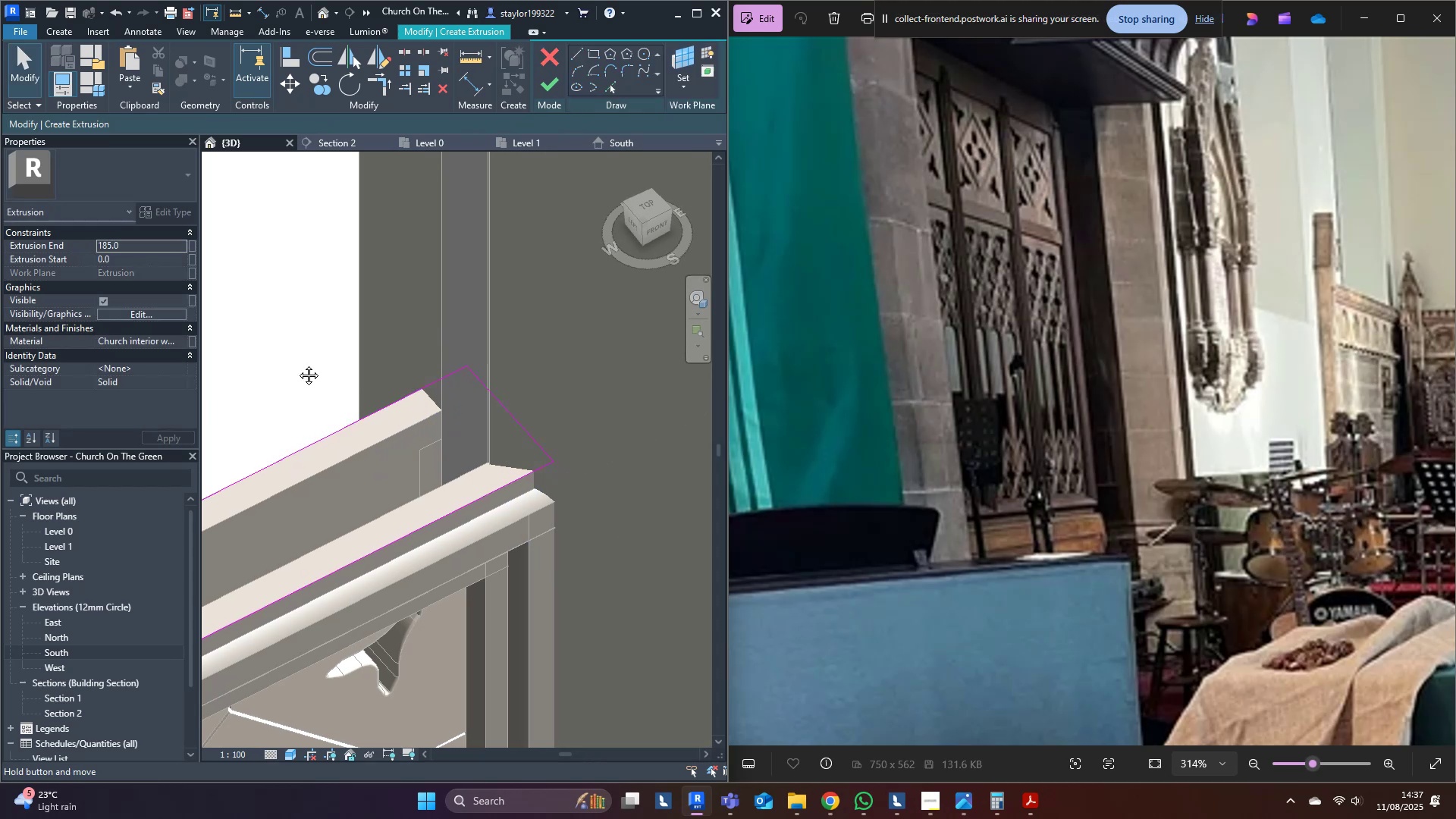 
scroll: coordinate [297, 363], scroll_direction: down, amount: 8.0
 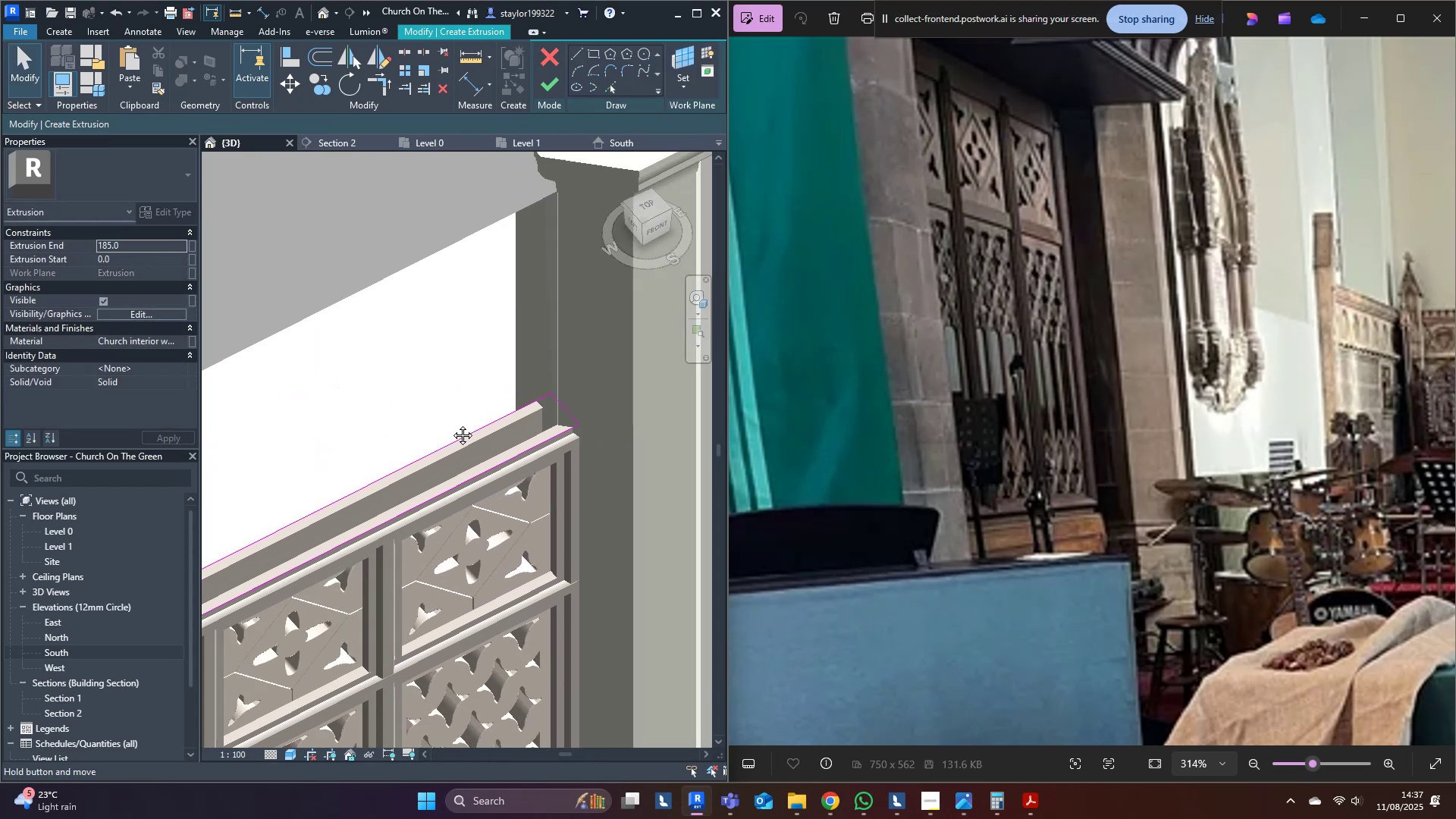 
middle_click([297, 364])
 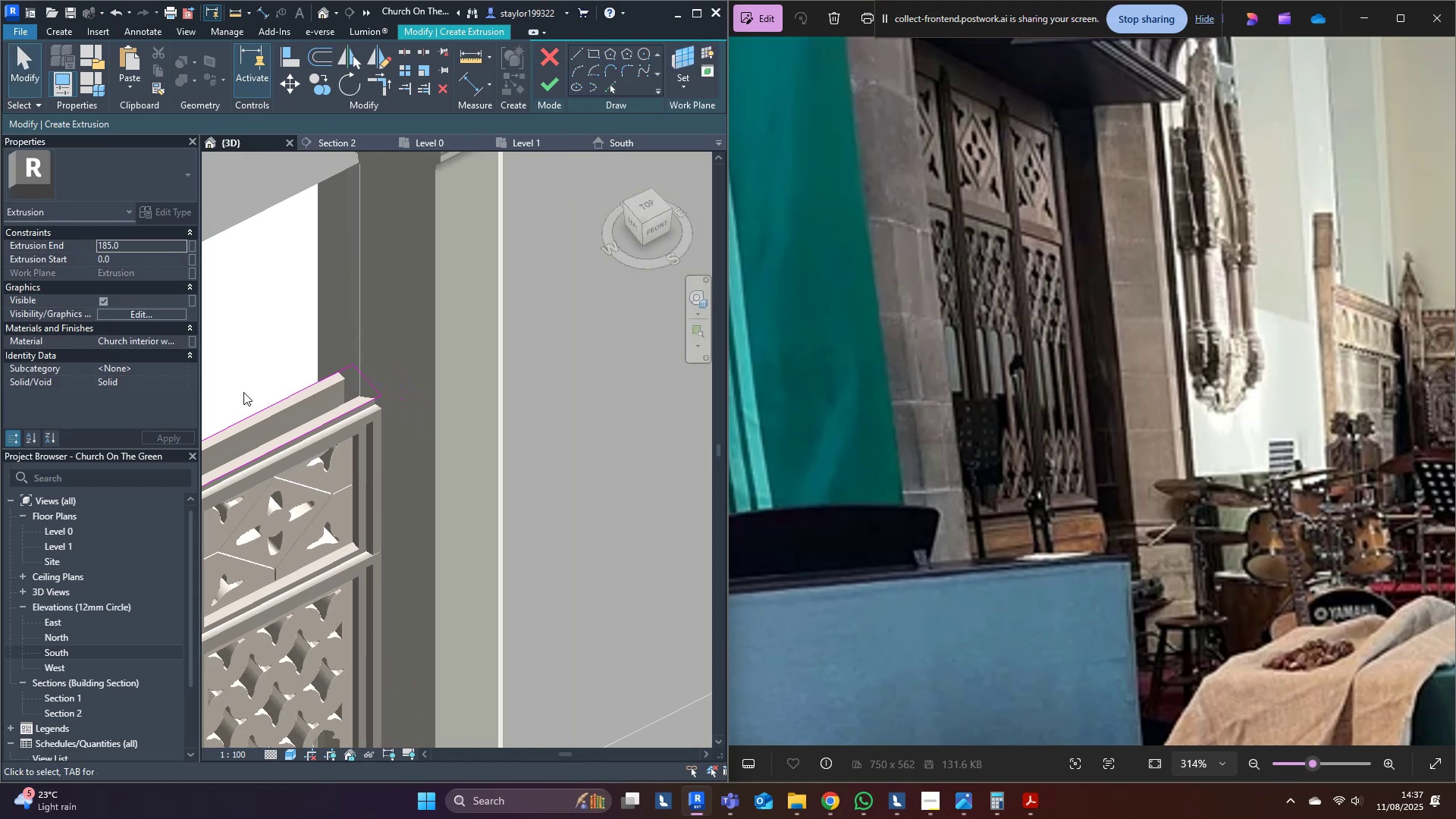 
scroll: coordinate [492, 436], scroll_direction: down, amount: 2.0
 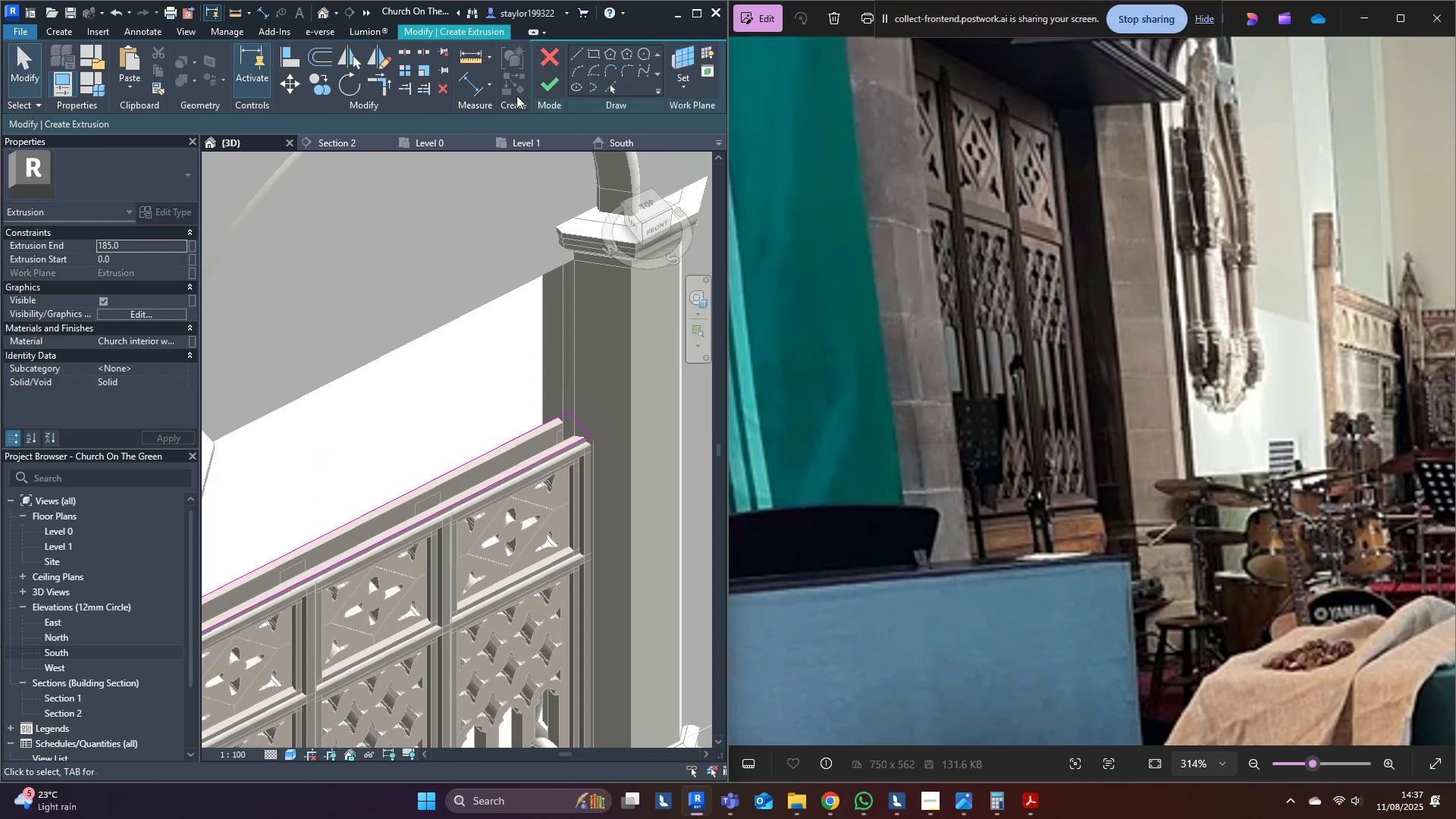 
left_click([544, 80])
 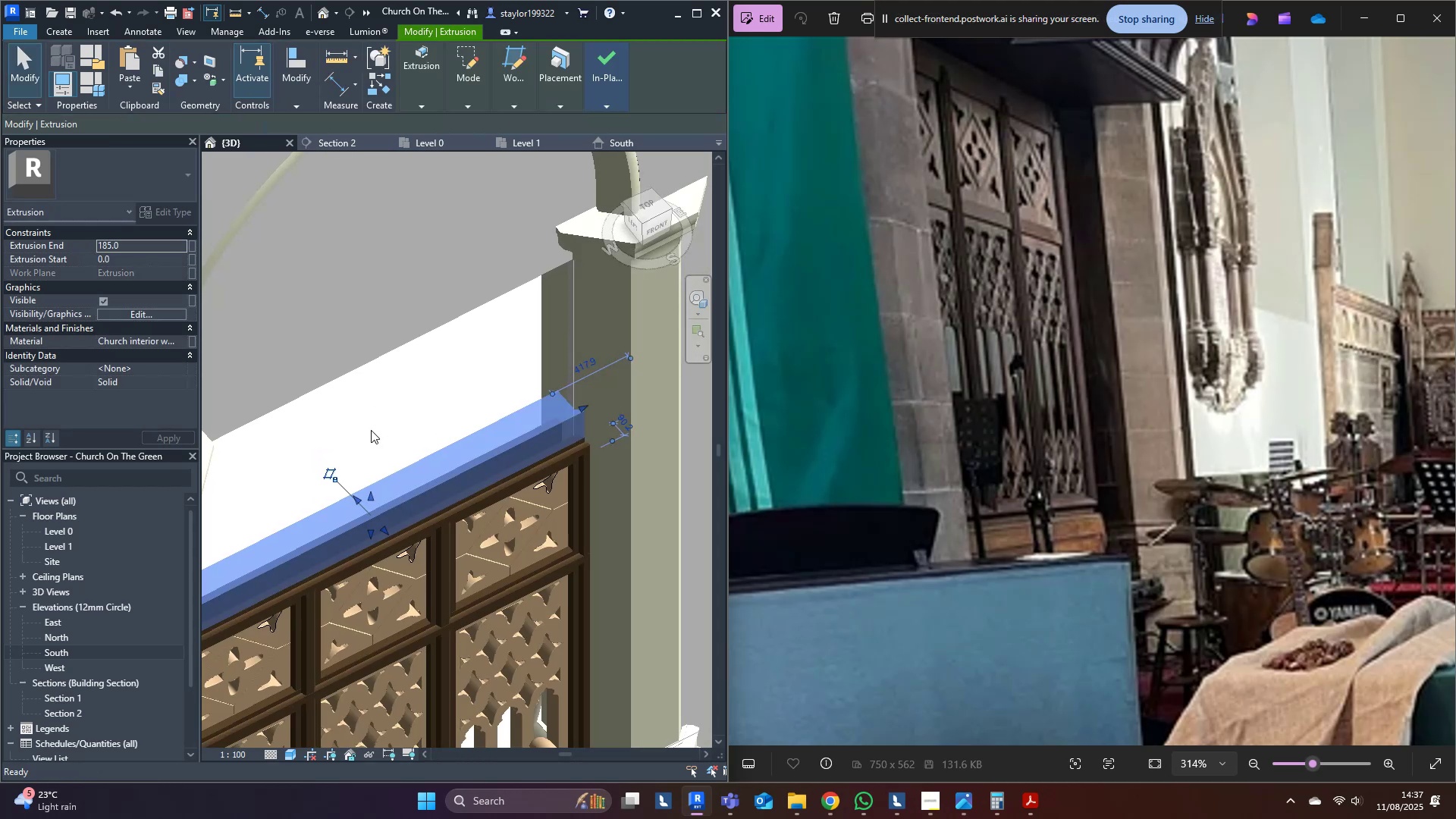 
scroll: coordinate [388, 457], scroll_direction: down, amount: 2.0
 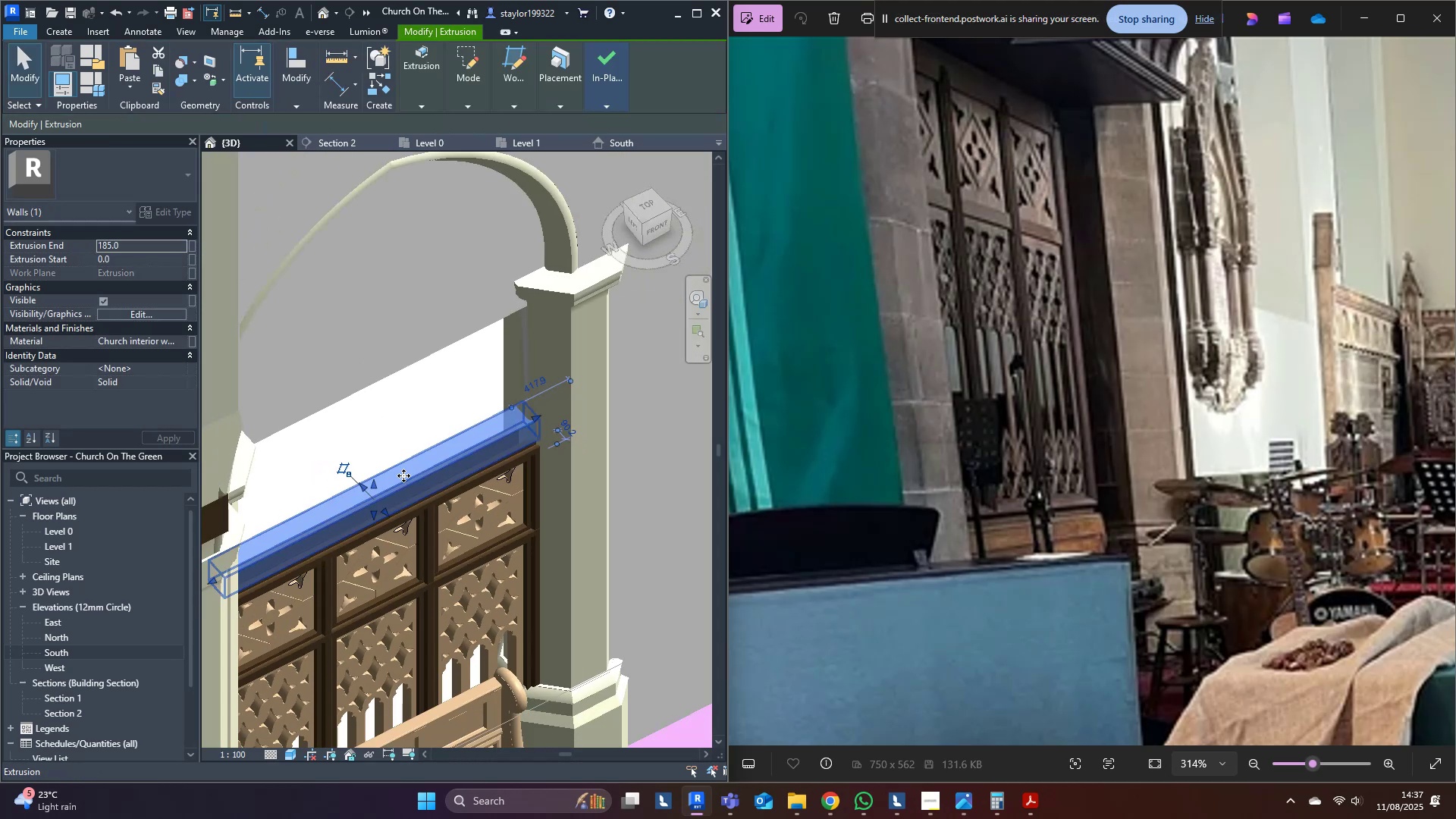 
hold_key(key=ShiftLeft, duration=0.4)
 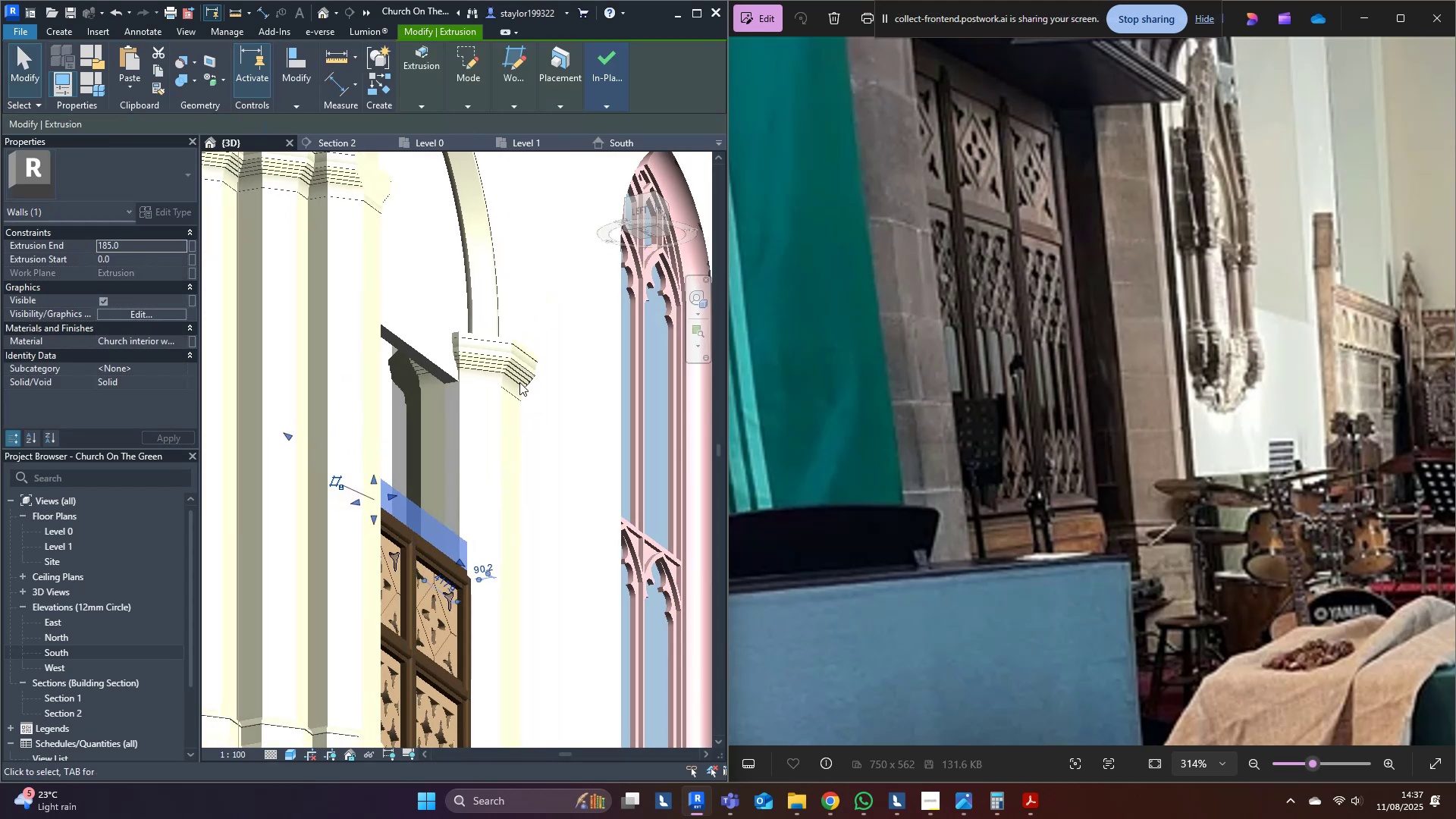 
scroll: coordinate [403, 538], scroll_direction: up, amount: 4.0
 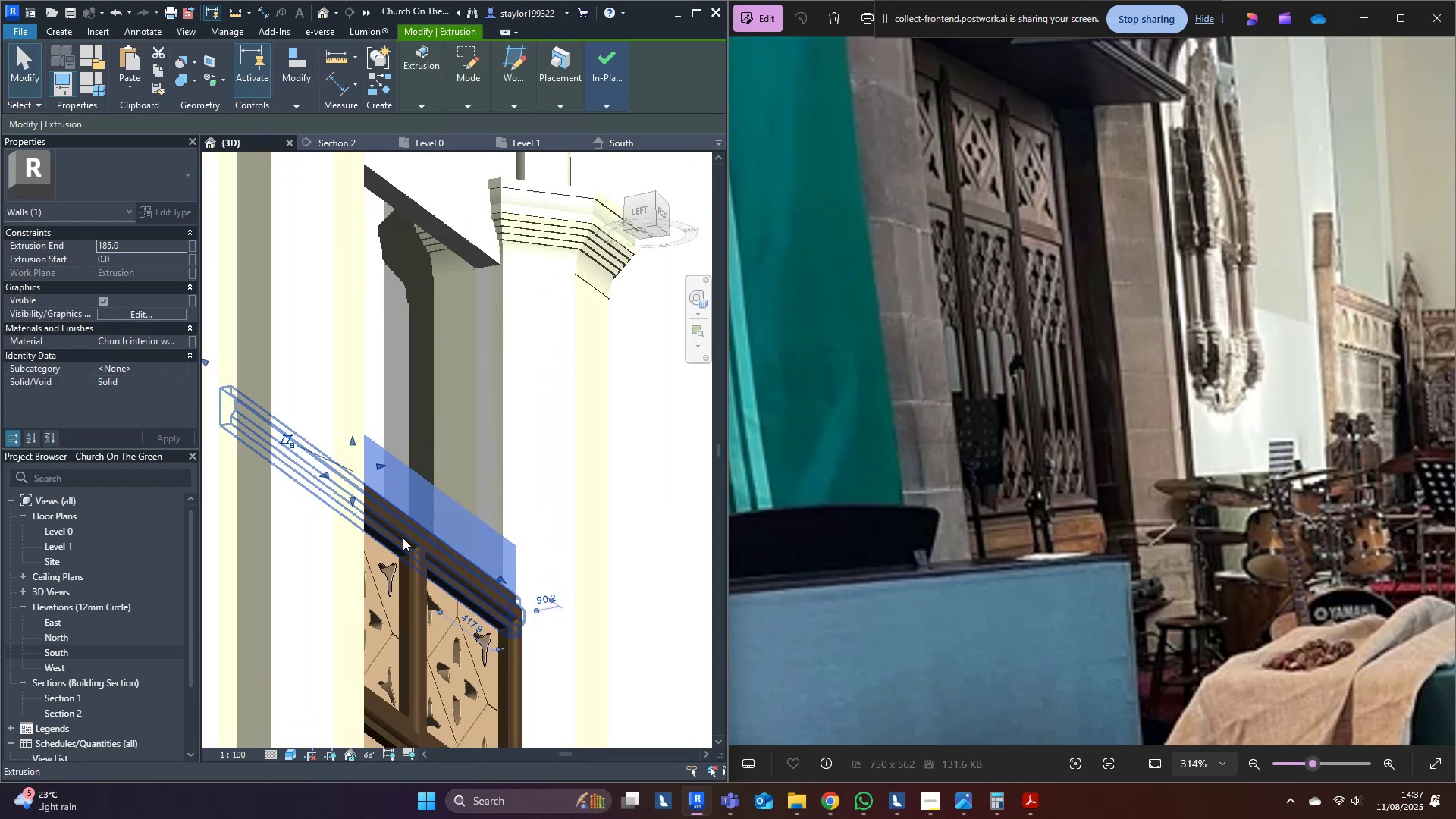 
key(Shift+ShiftLeft)
 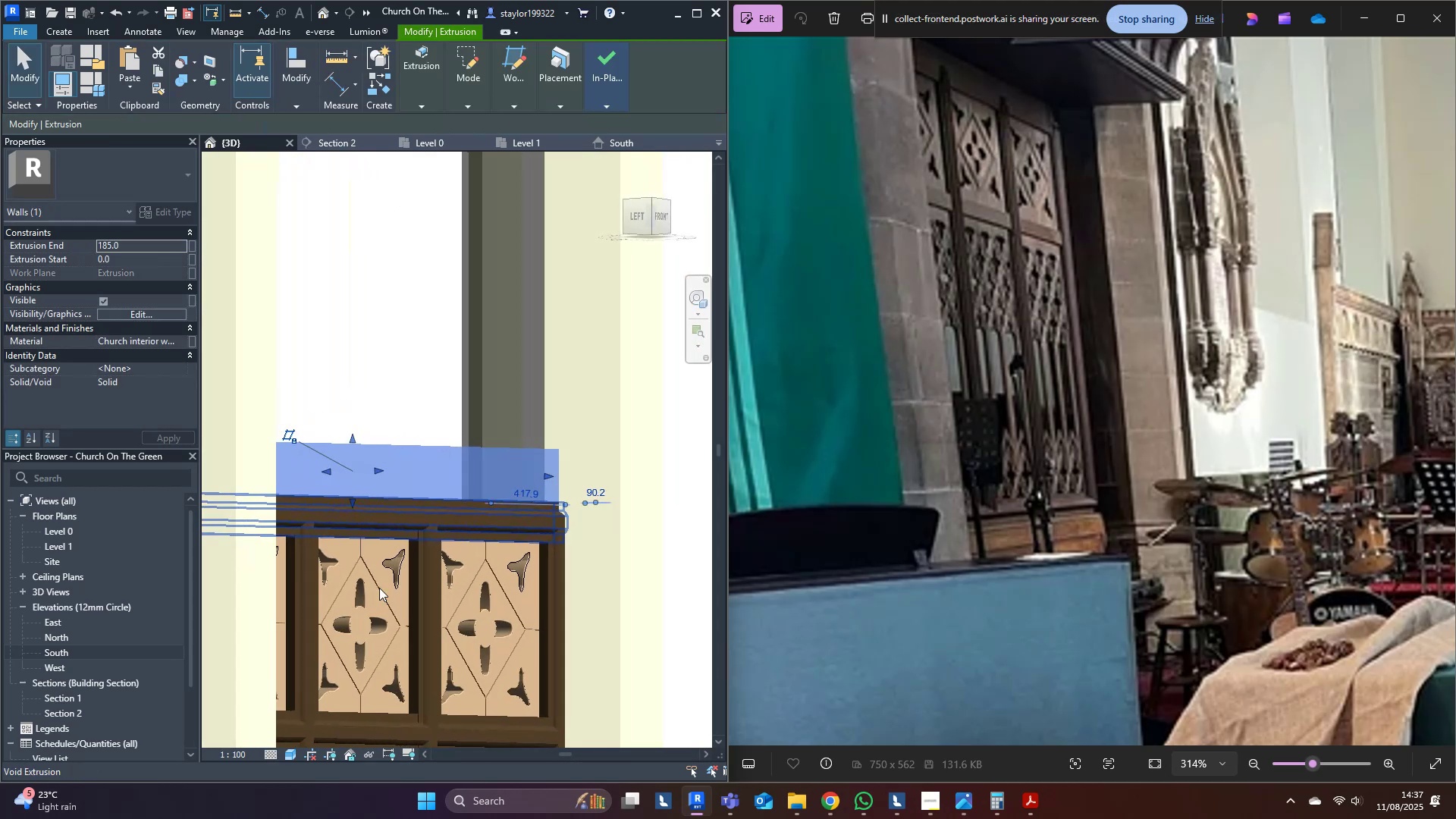 
scroll: coordinate [336, 443], scroll_direction: up, amount: 2.0
 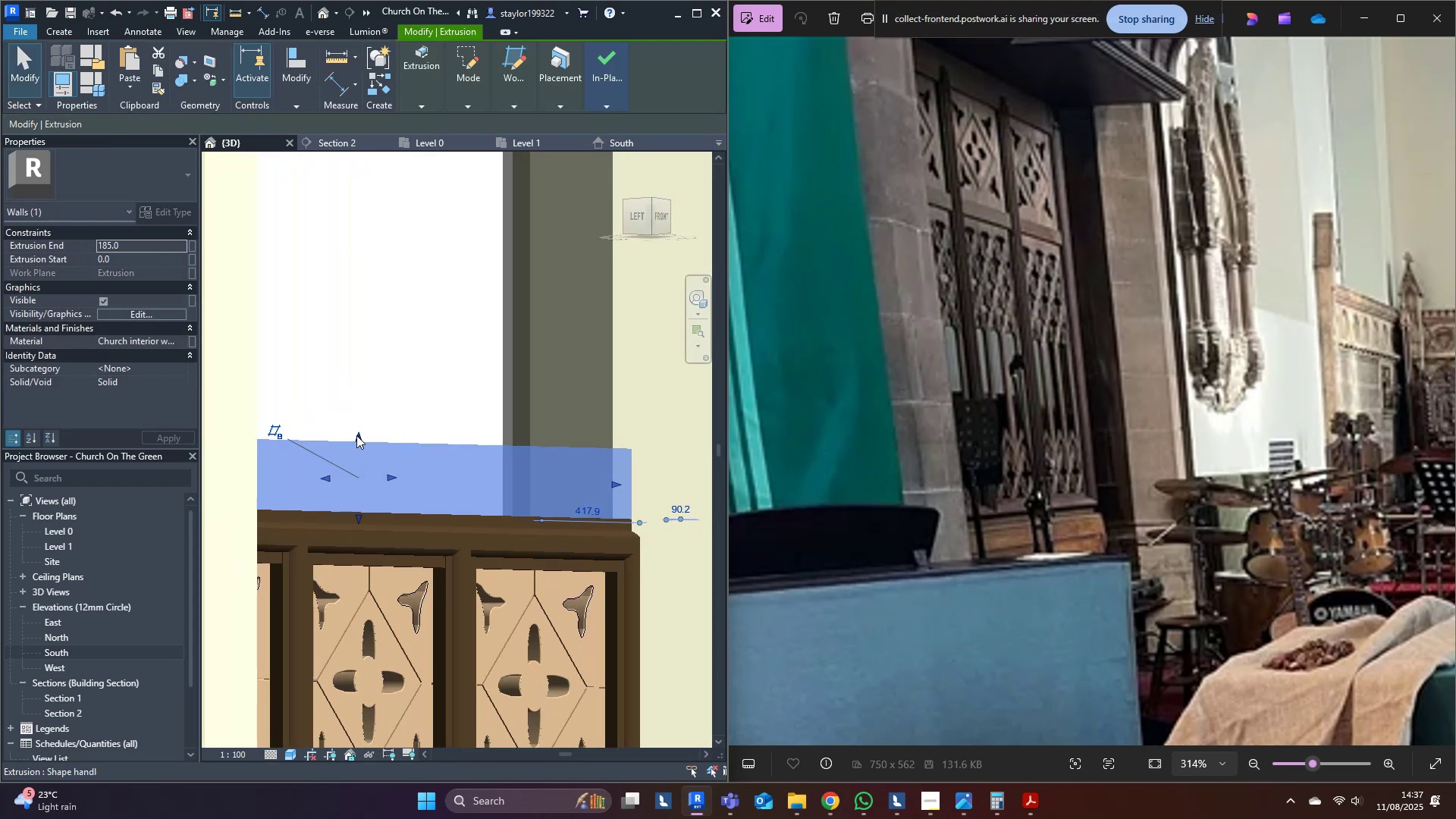 
left_click_drag(start_coordinate=[358, 441], to_coordinate=[369, 491])
 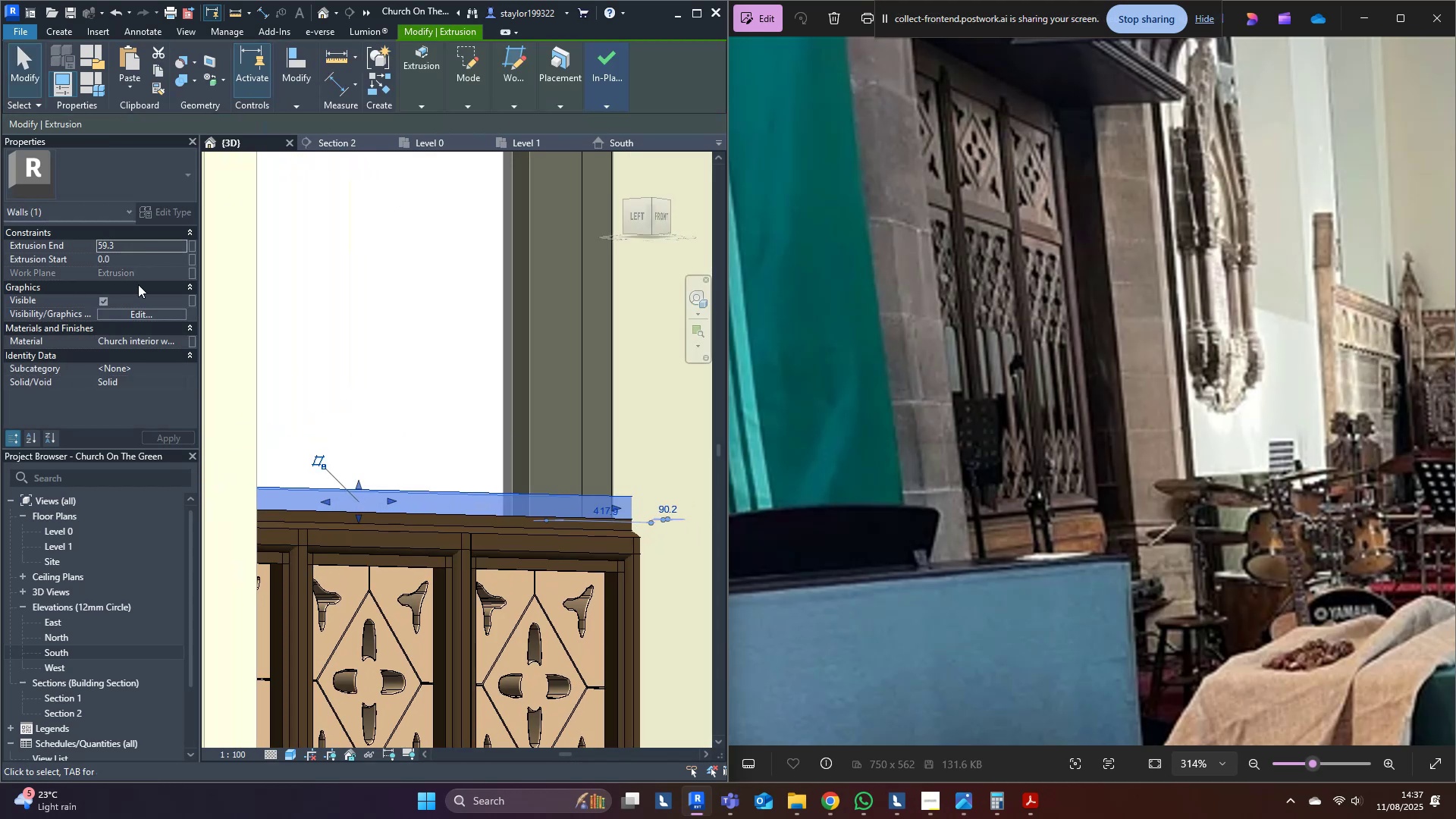 
left_click([138, 246])
 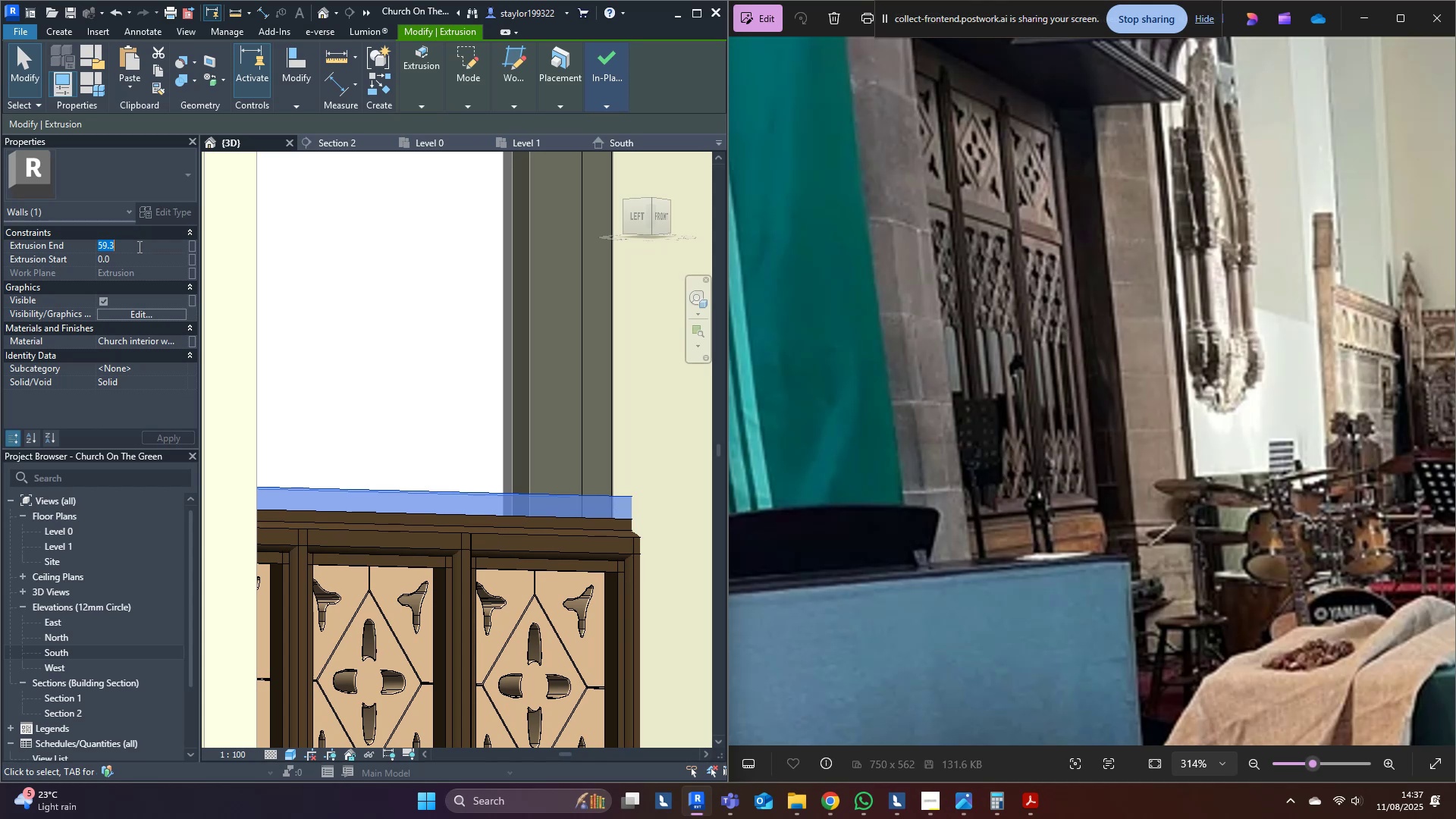 
type(75)
 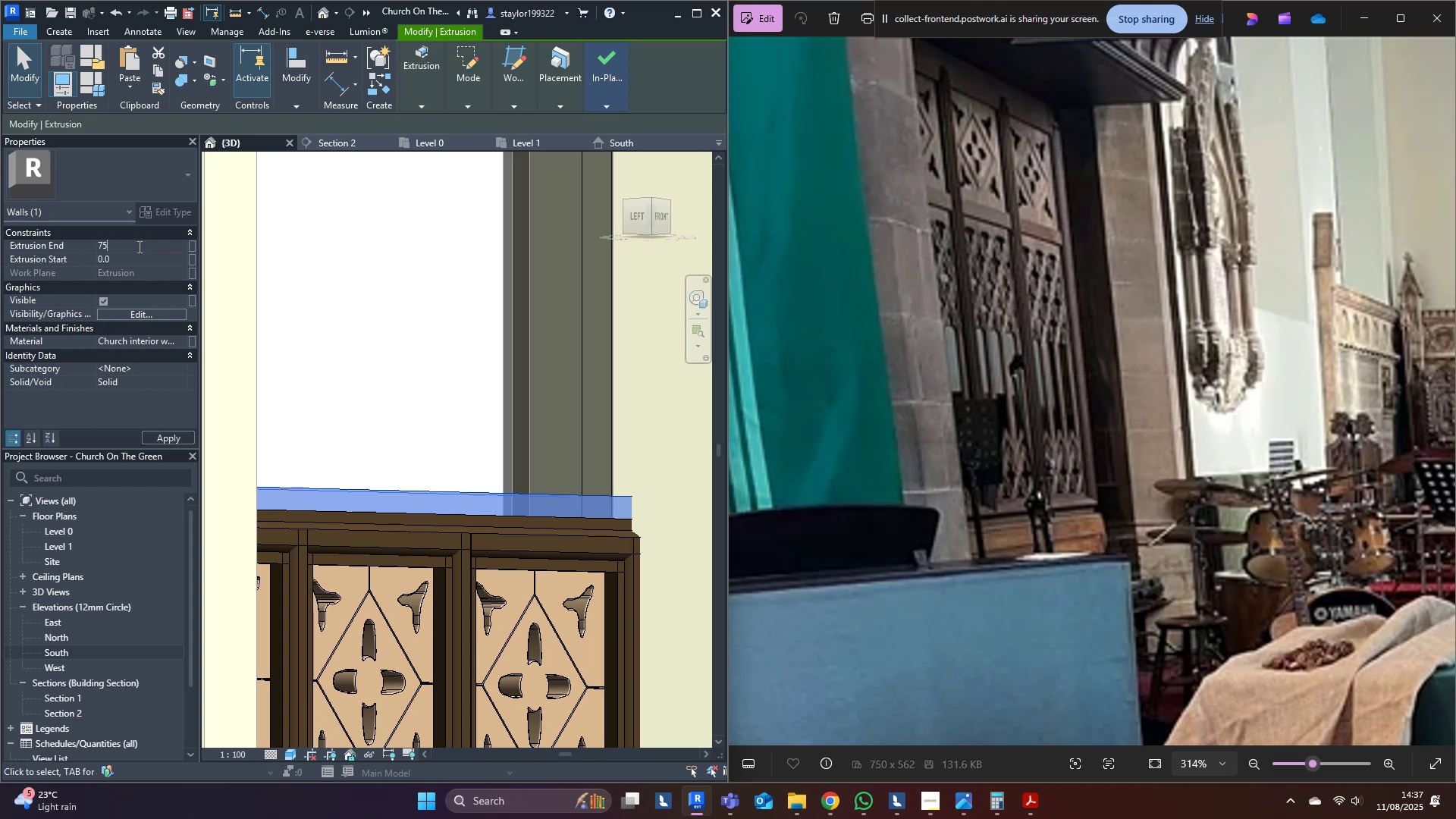 
key(Enter)
 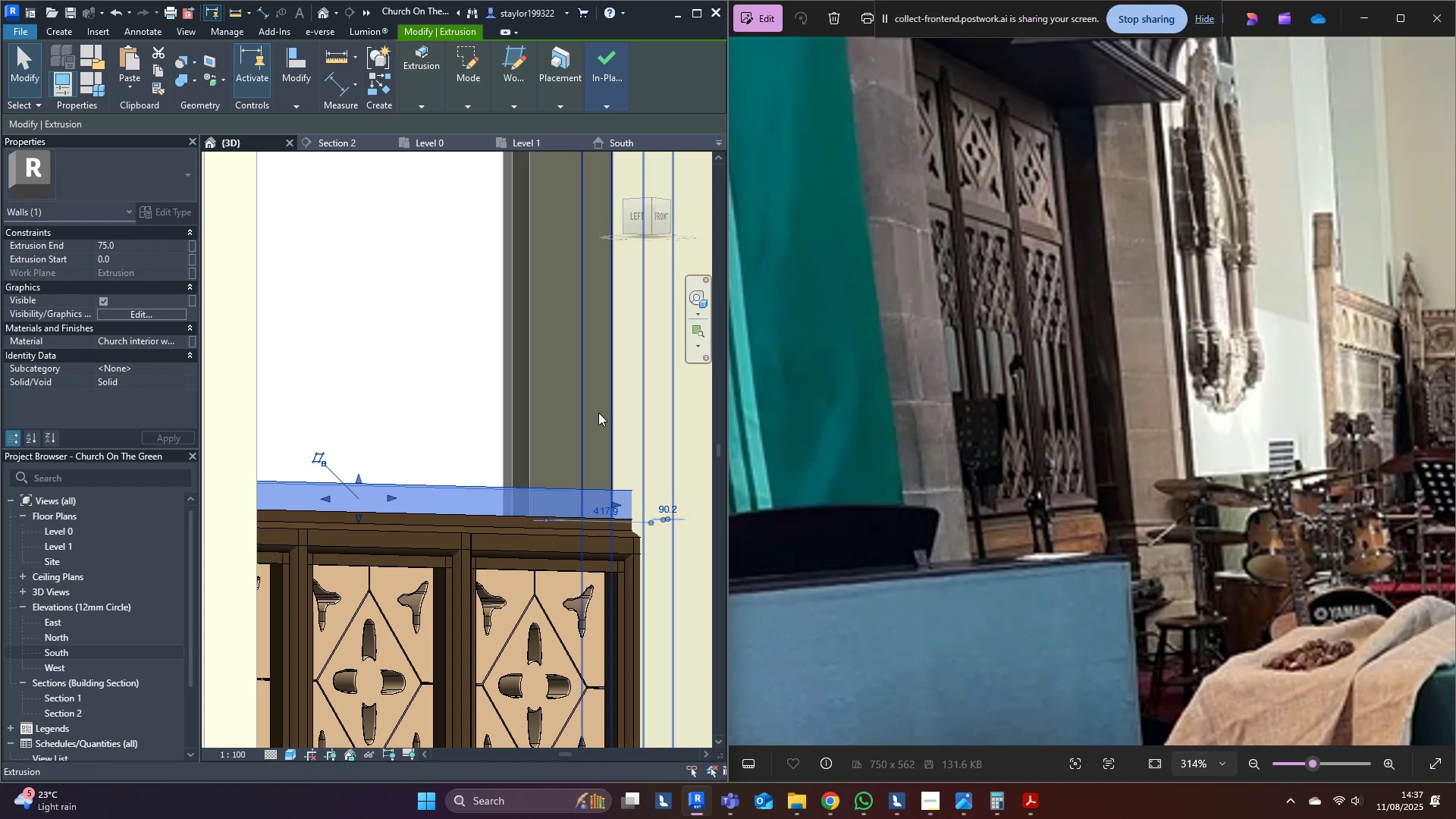 
middle_click([399, 373])
 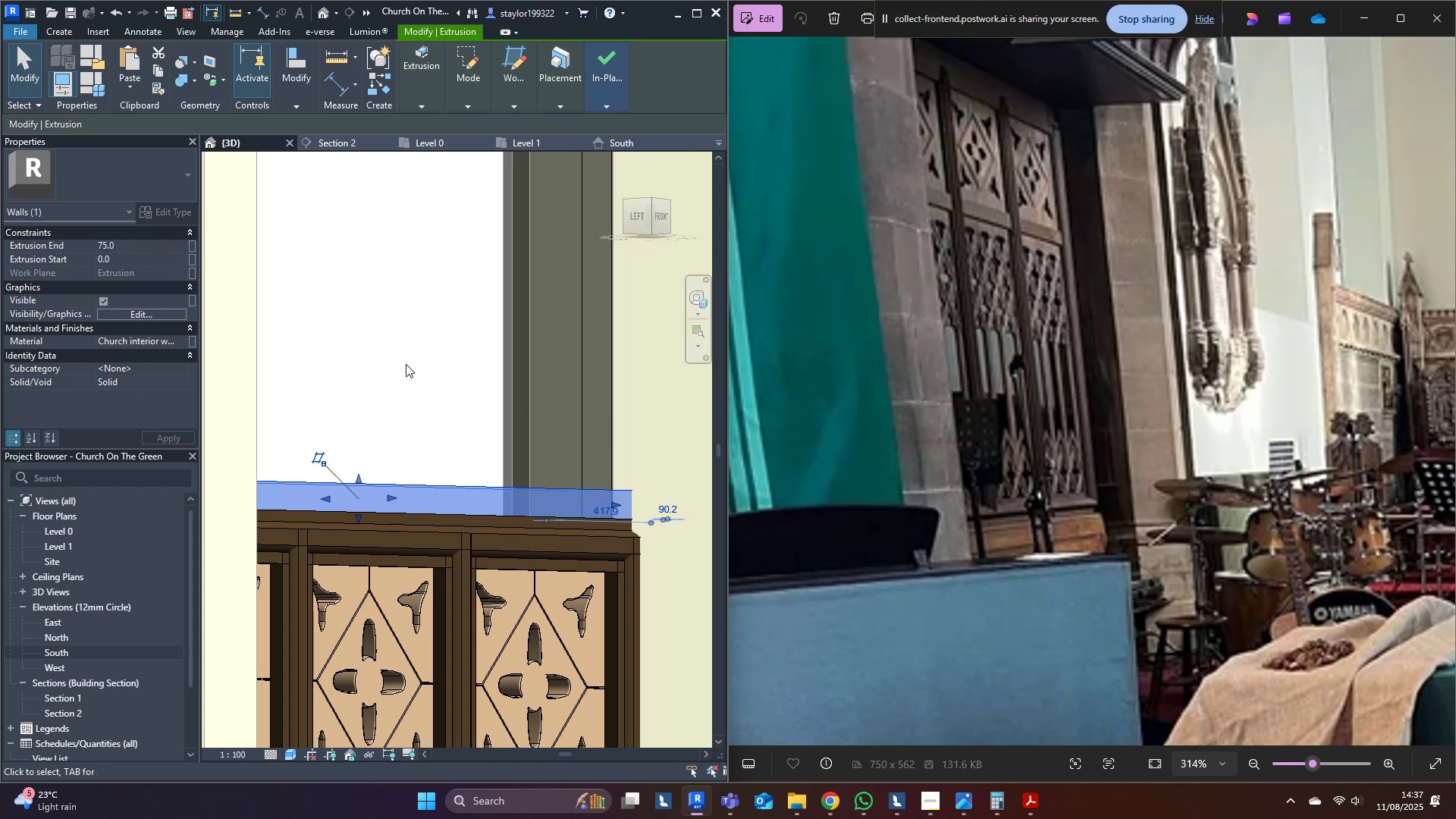 
left_click([406, 361])
 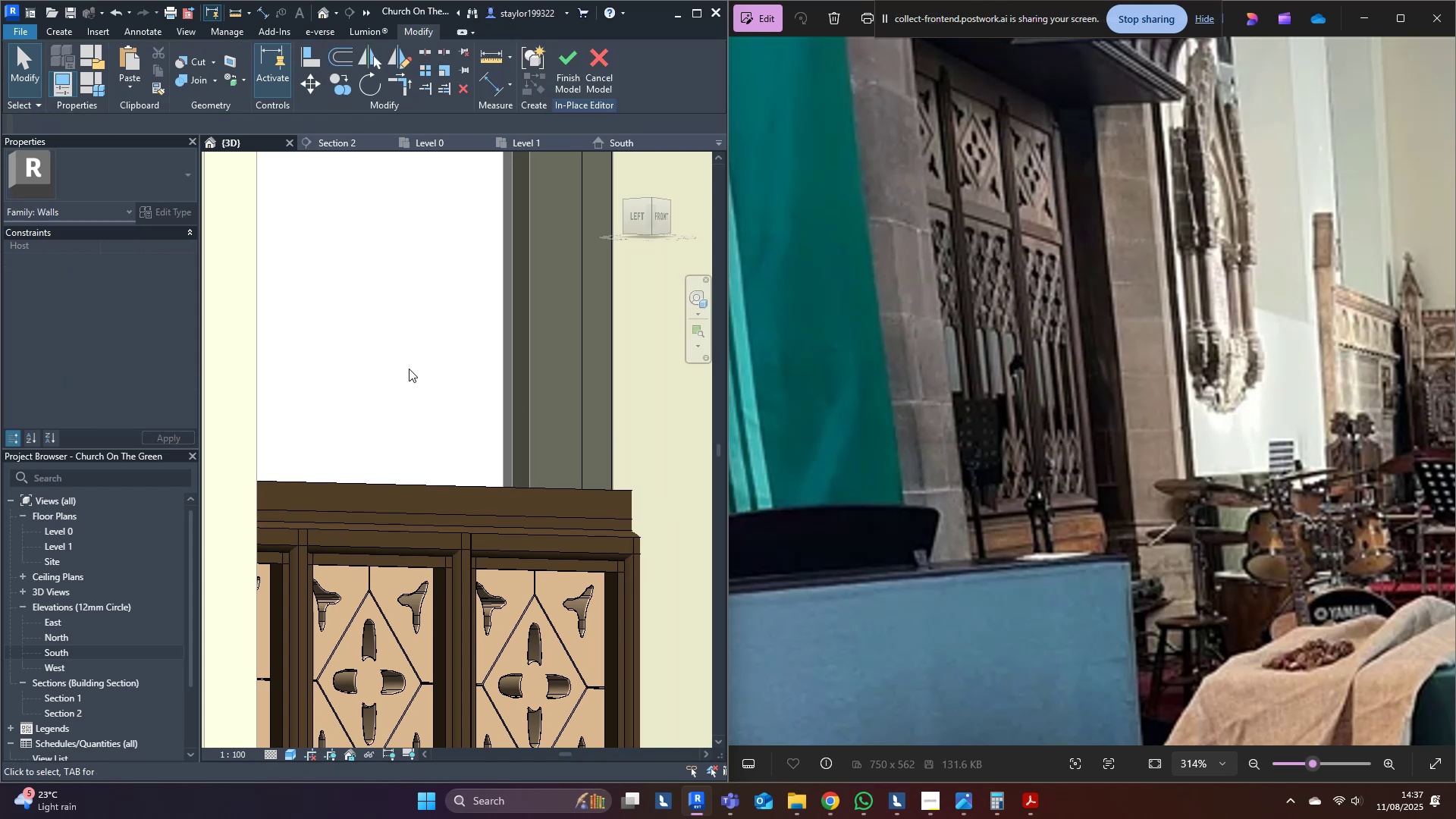 
middle_click([409, 369])
 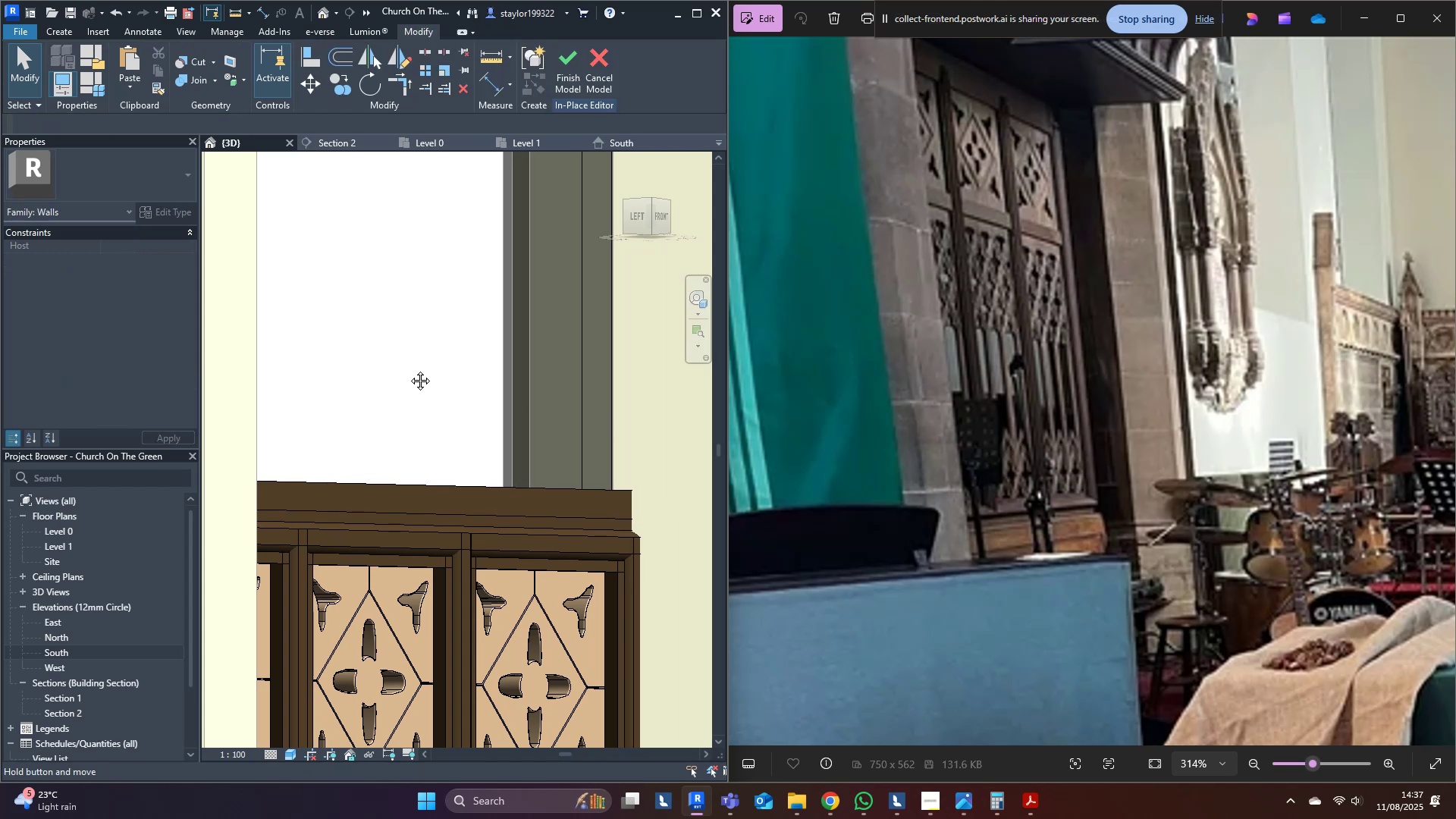 
scroll: coordinate [411, 447], scroll_direction: down, amount: 6.0
 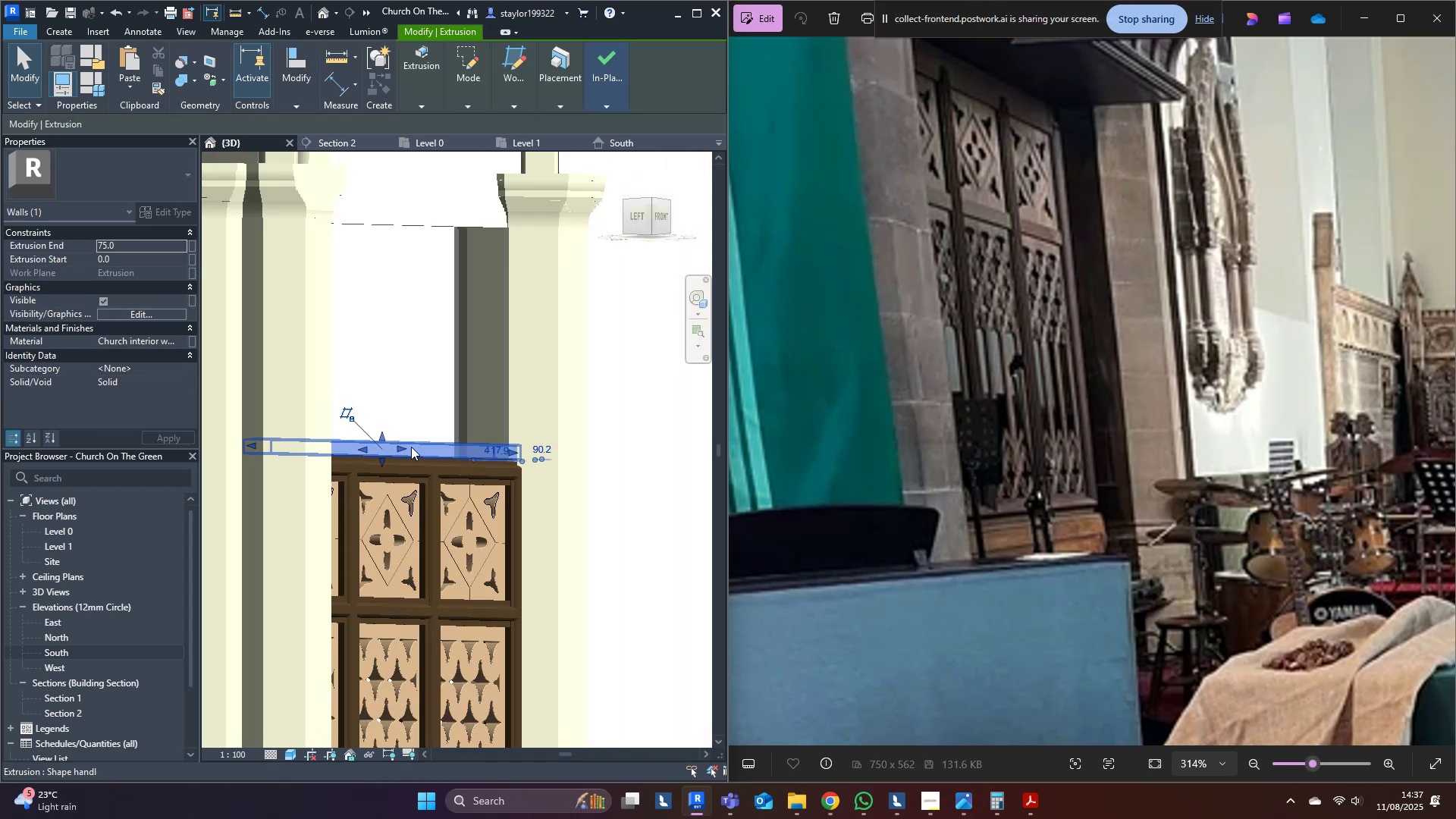 
hold_key(key=ShiftLeft, duration=0.63)
 